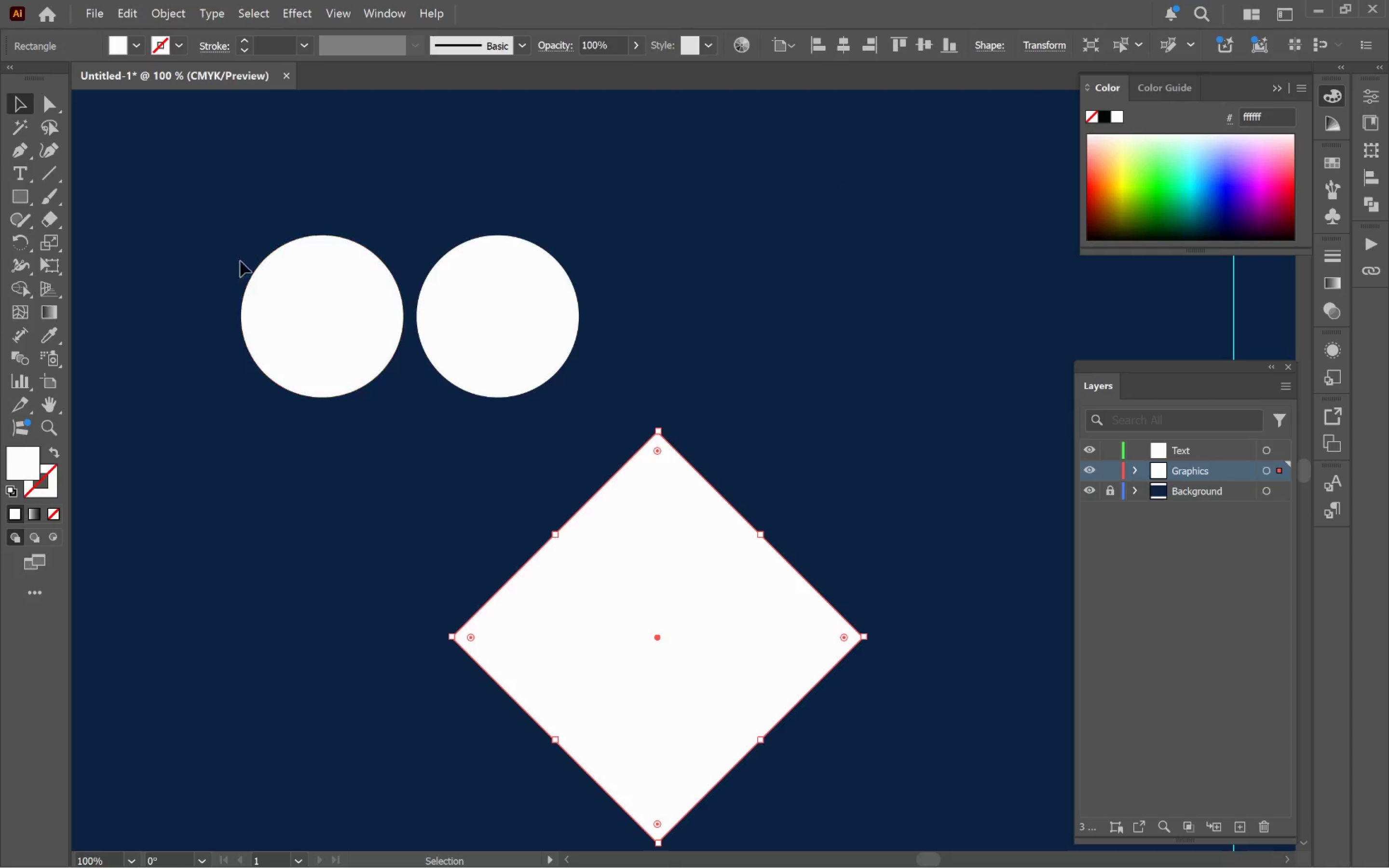 
left_click([331, 299])
 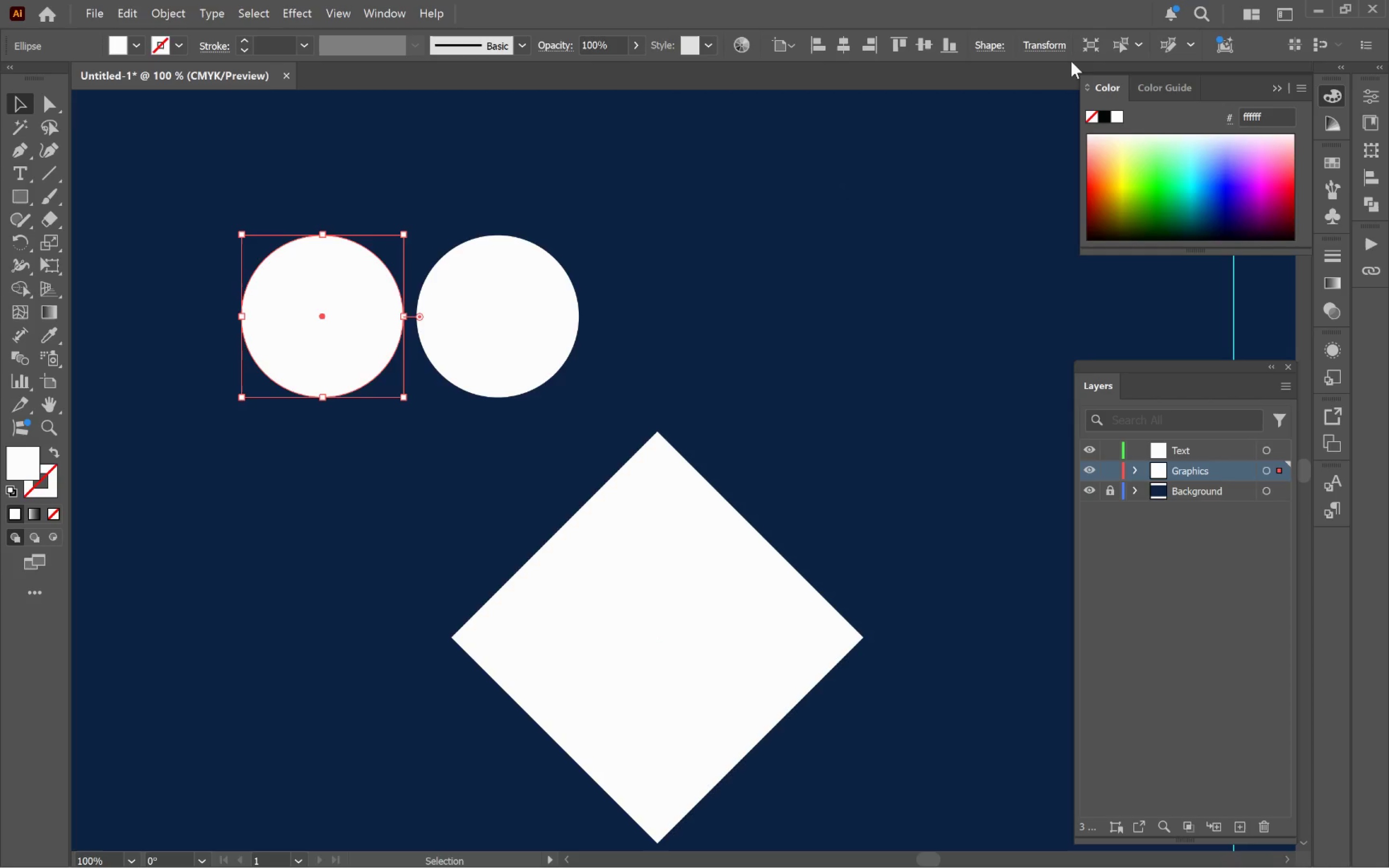 
left_click([1054, 46])
 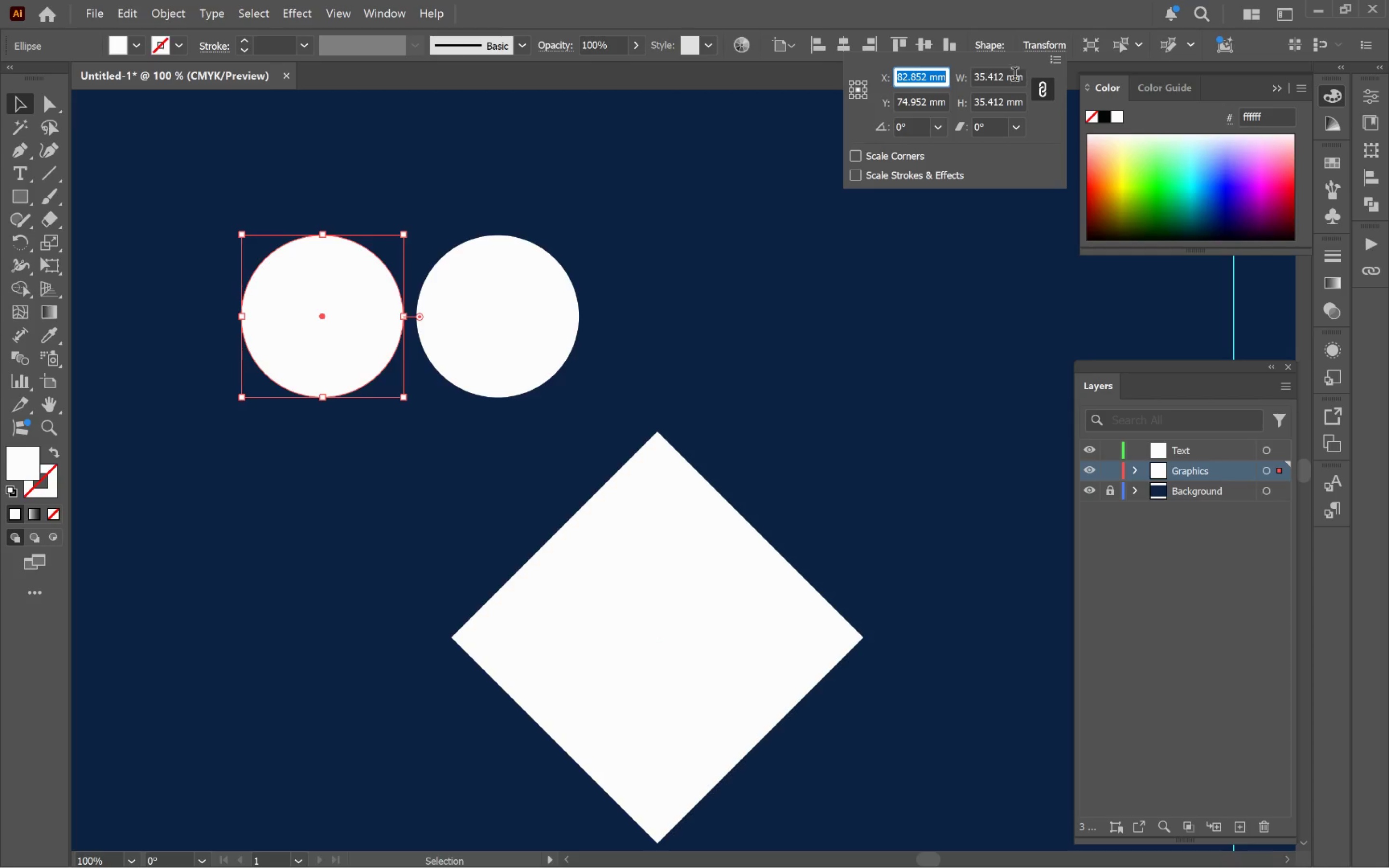 
left_click([1006, 81])
 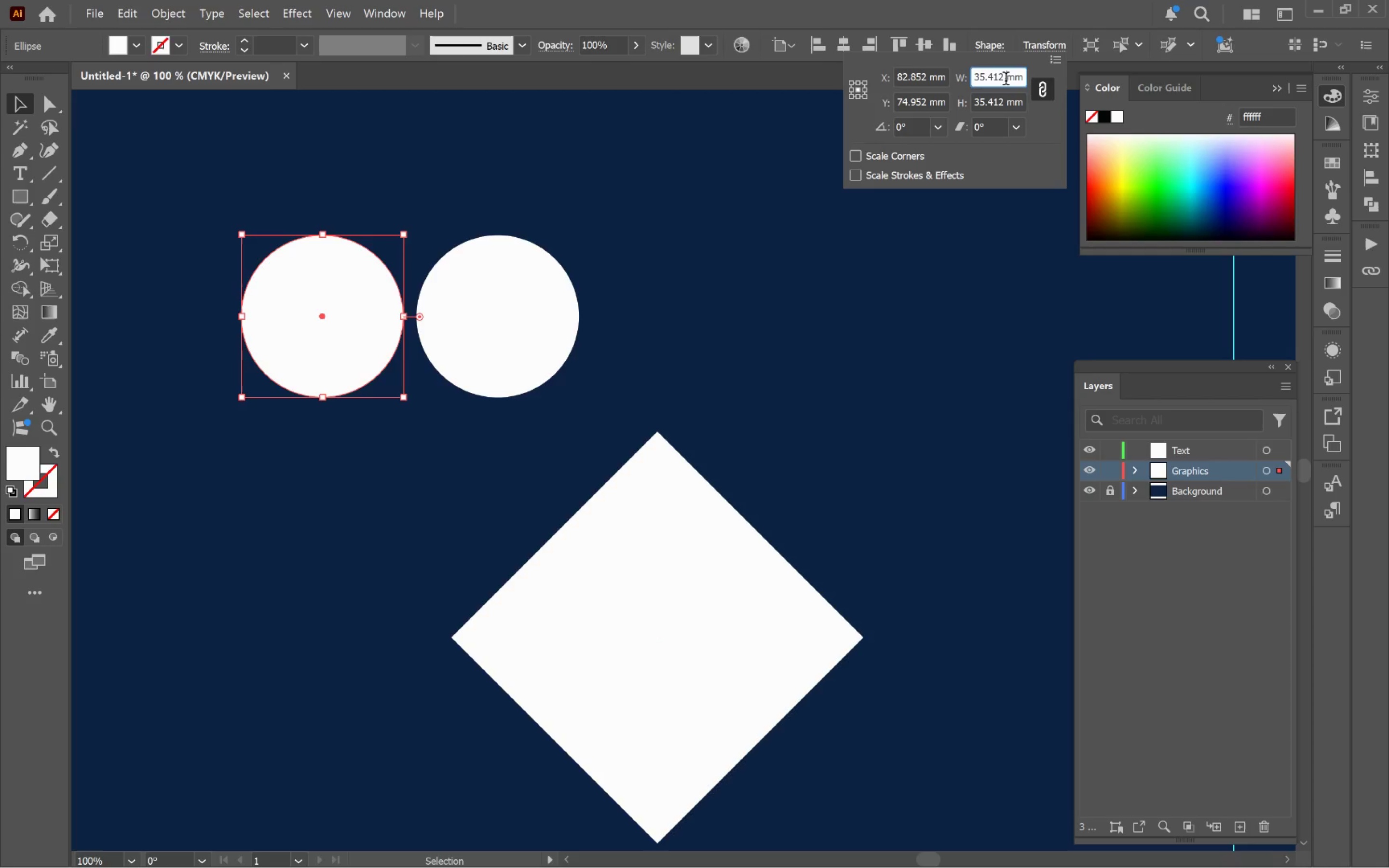 
key(Control+A)
 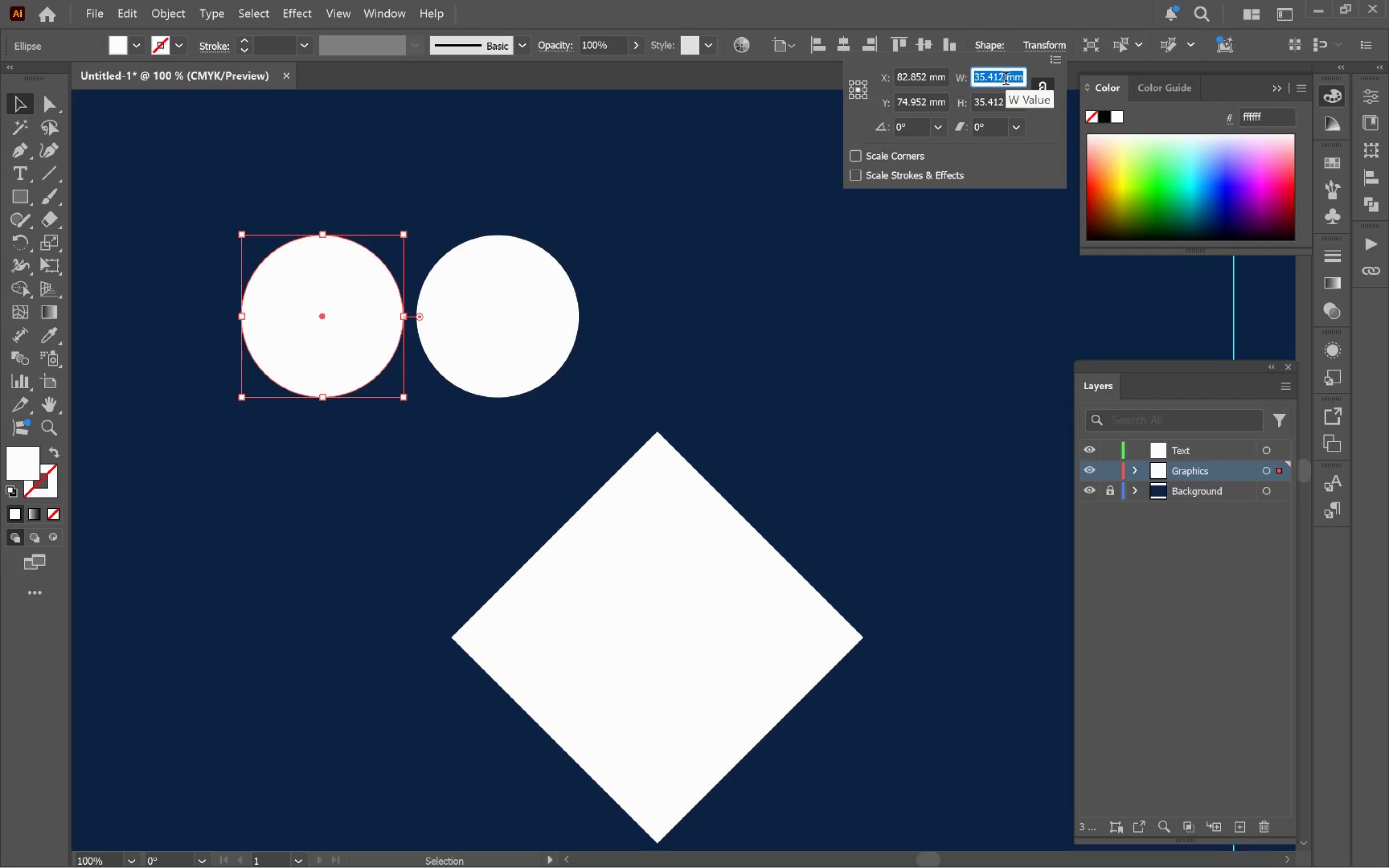 
type(90)
 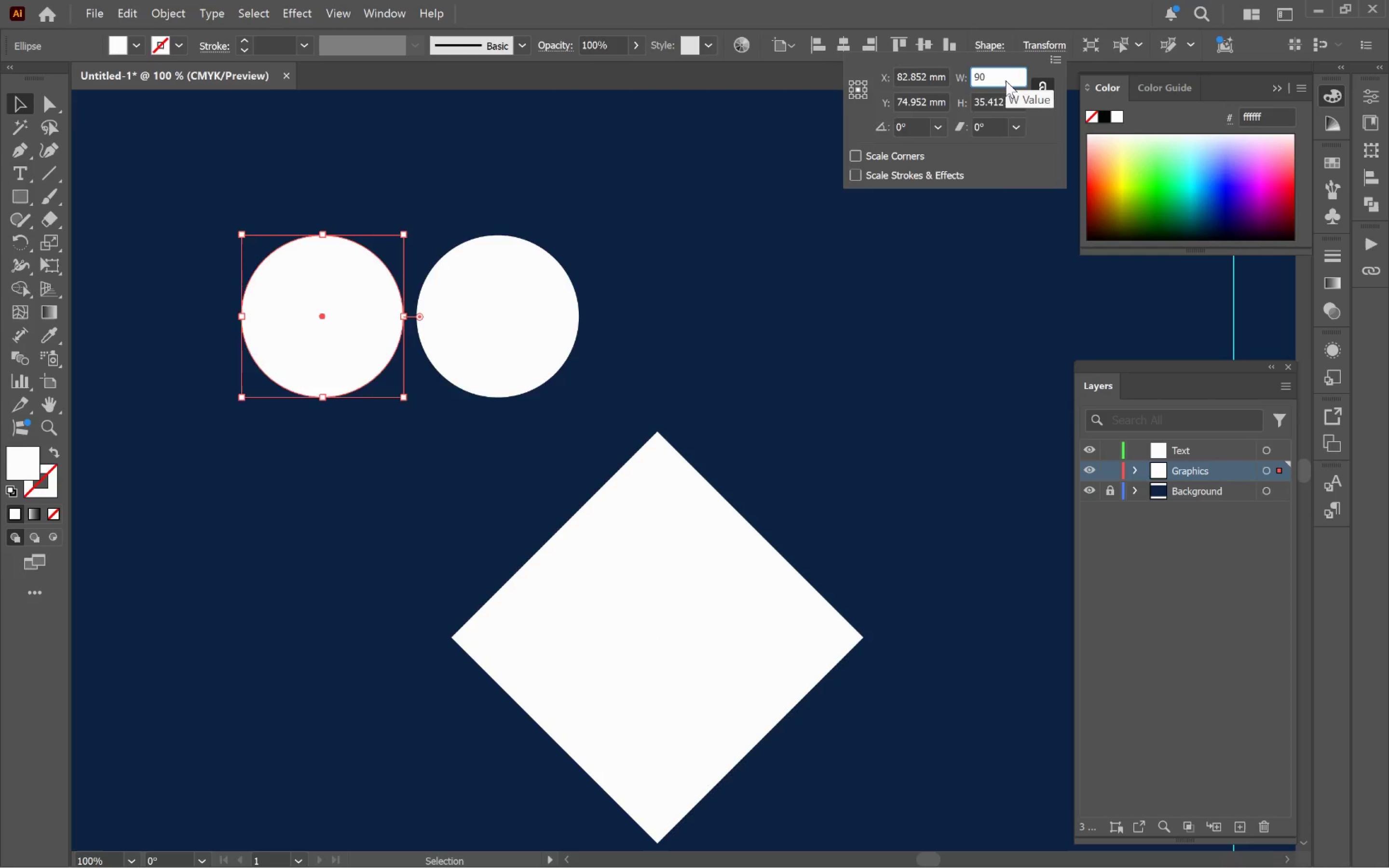 
key(Enter)
 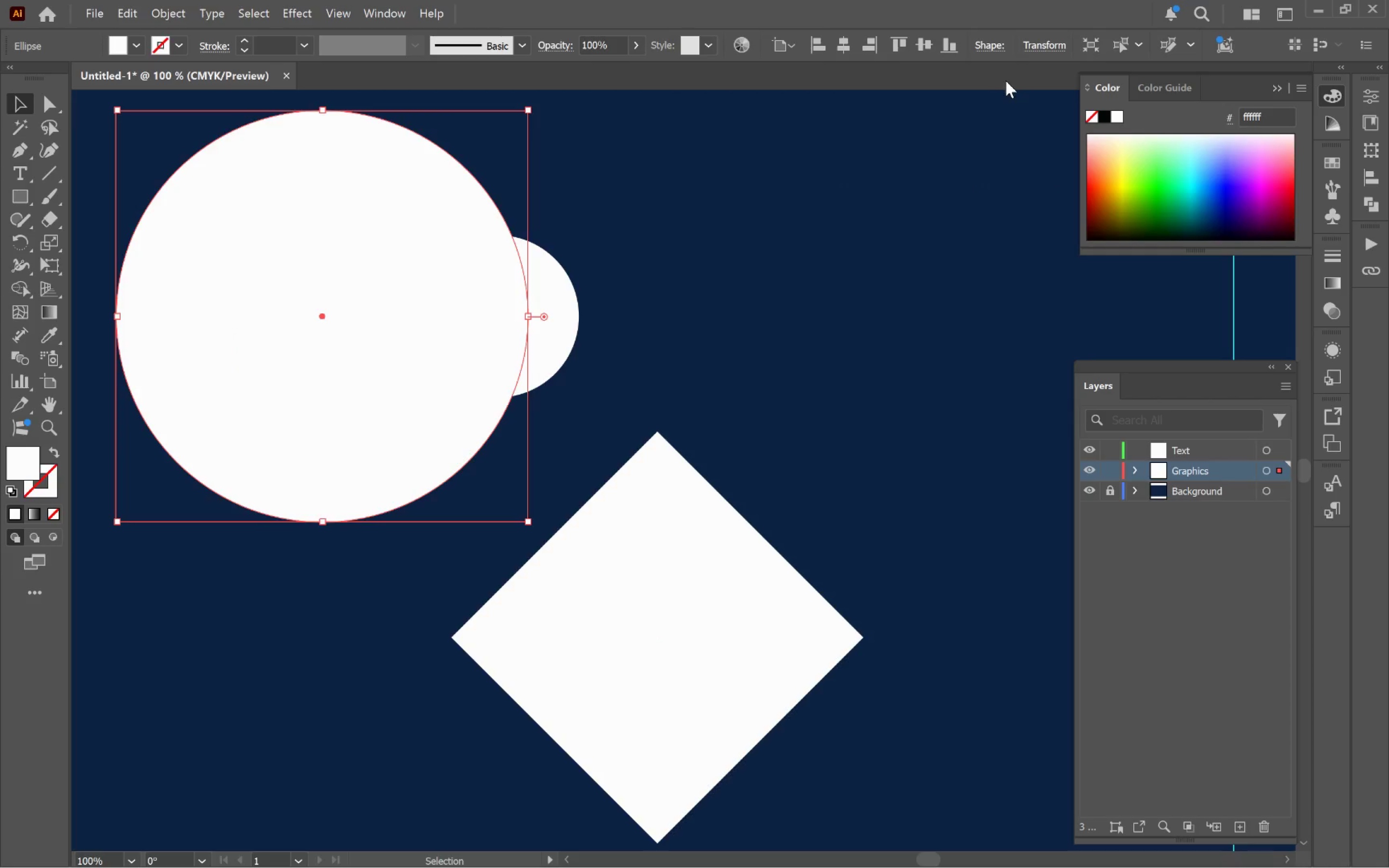 
left_click([1039, 46])
 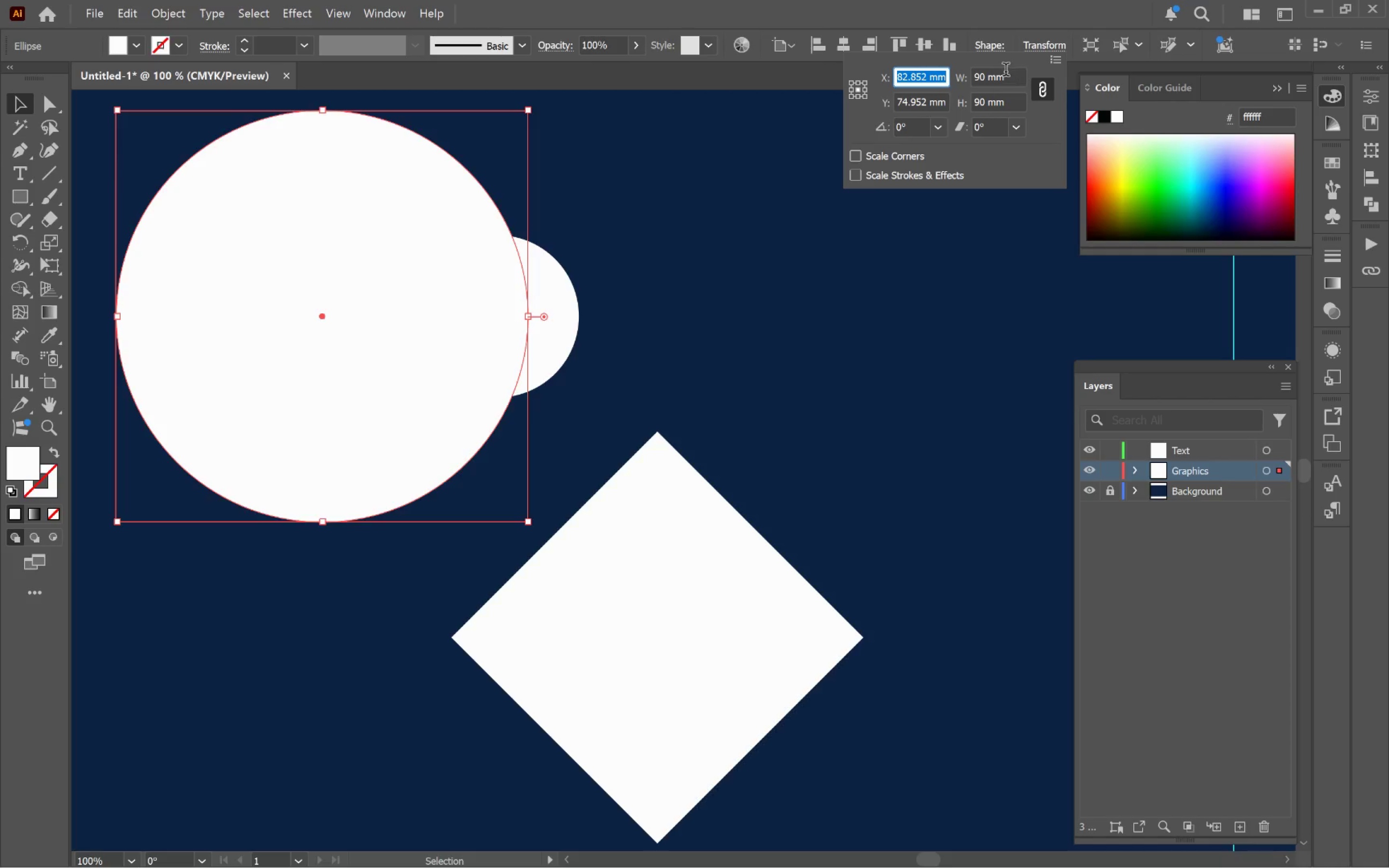 
left_click([999, 80])
 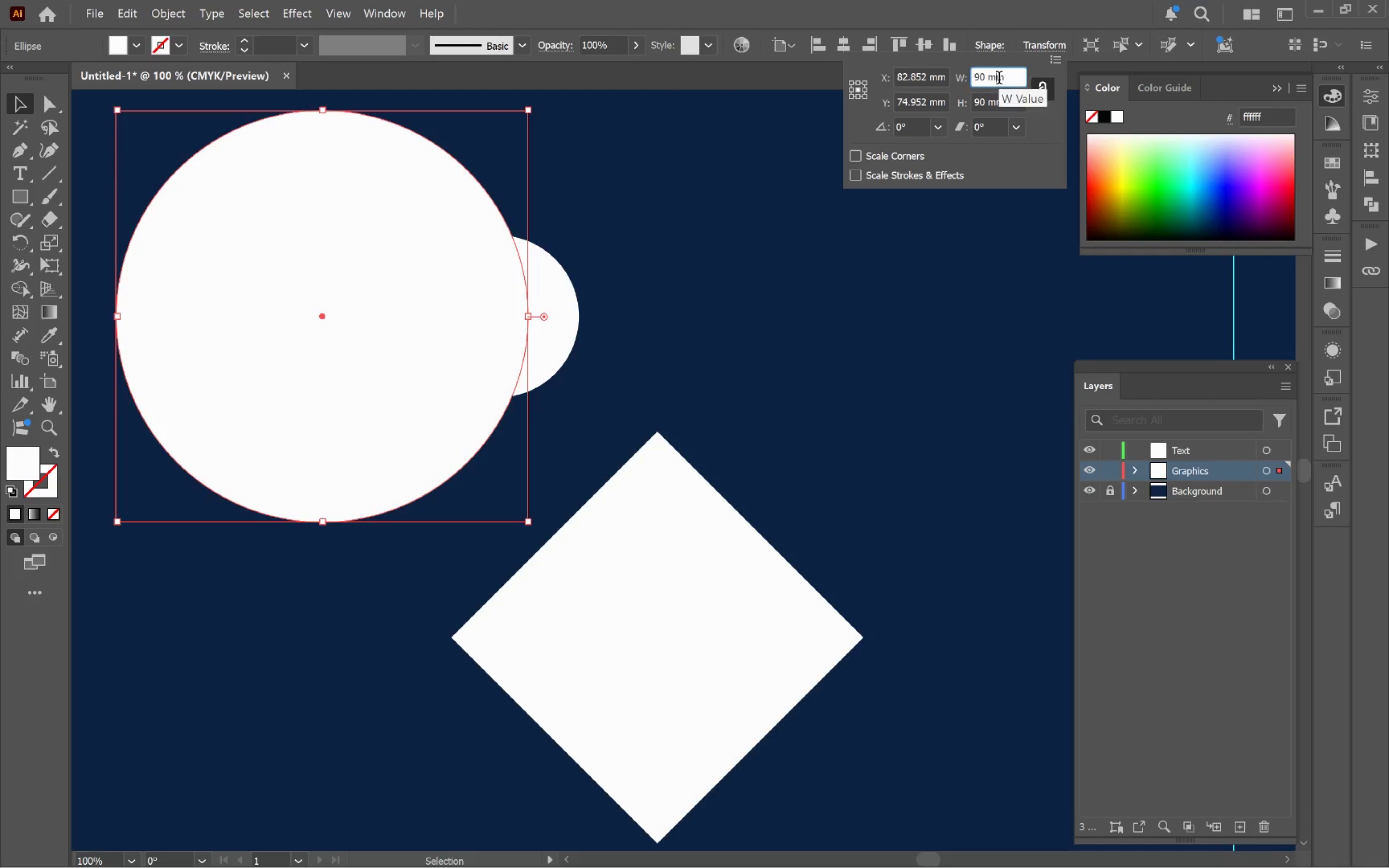 
key(Control+A)
 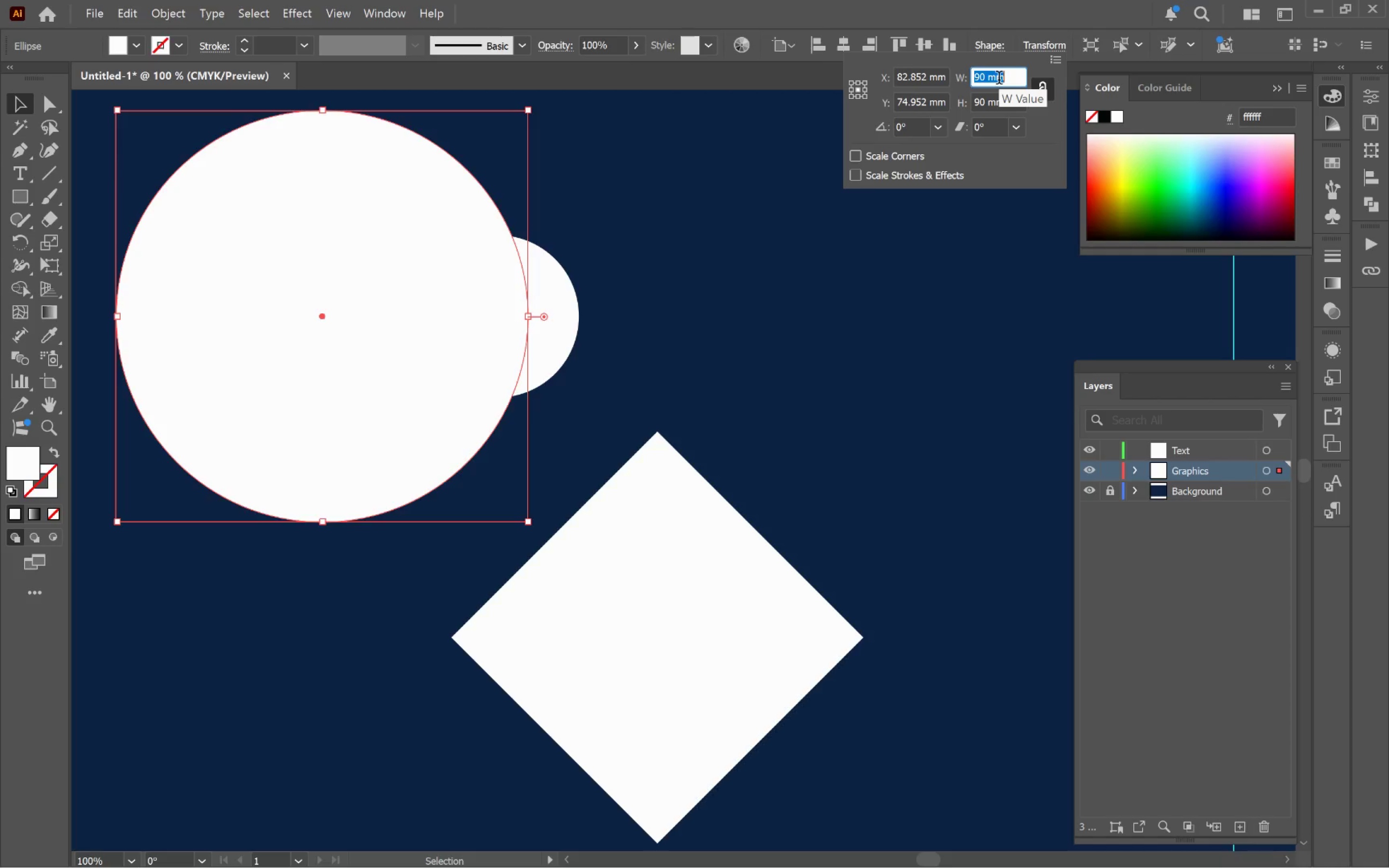 
type(45)
 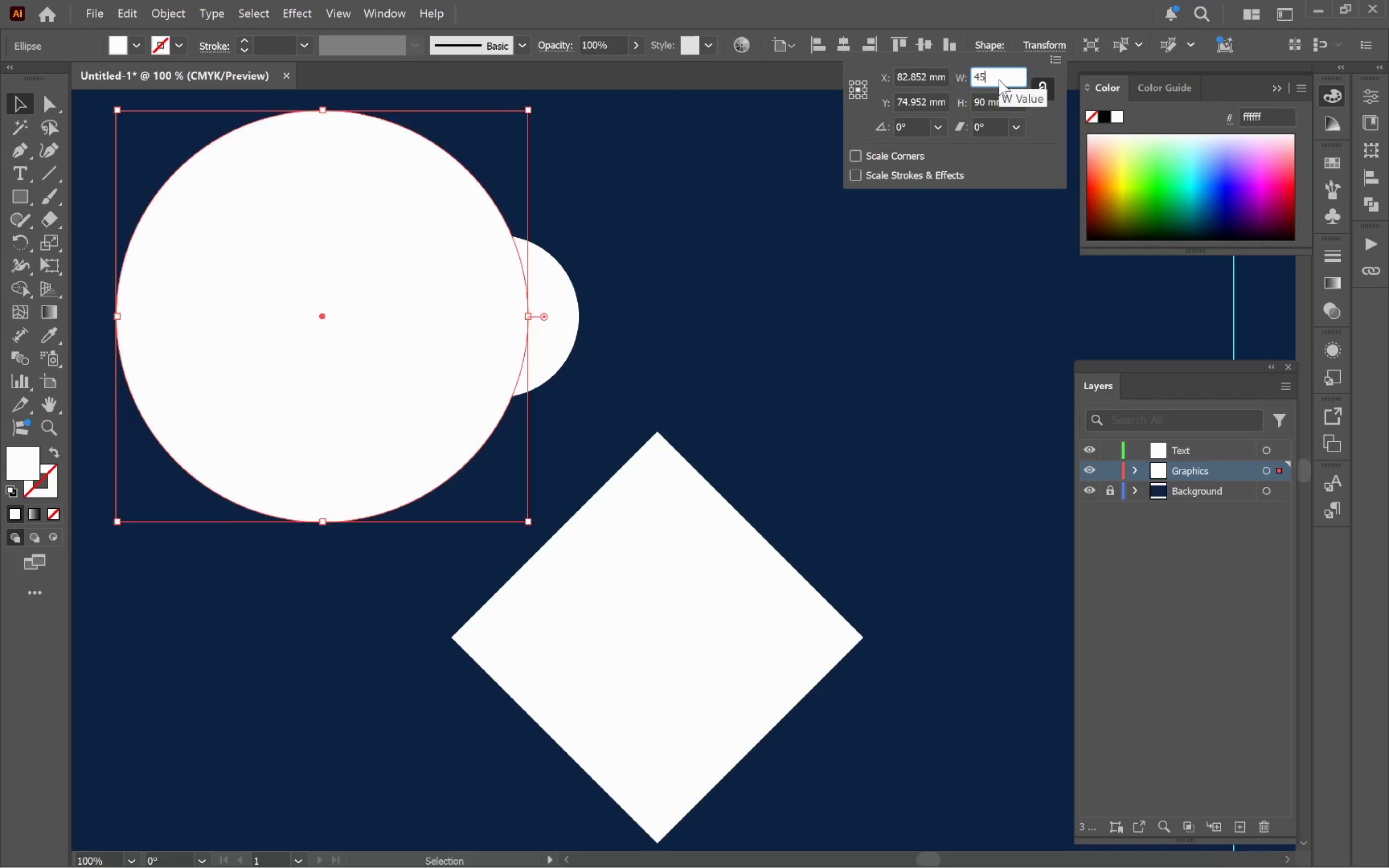 
key(Enter)
 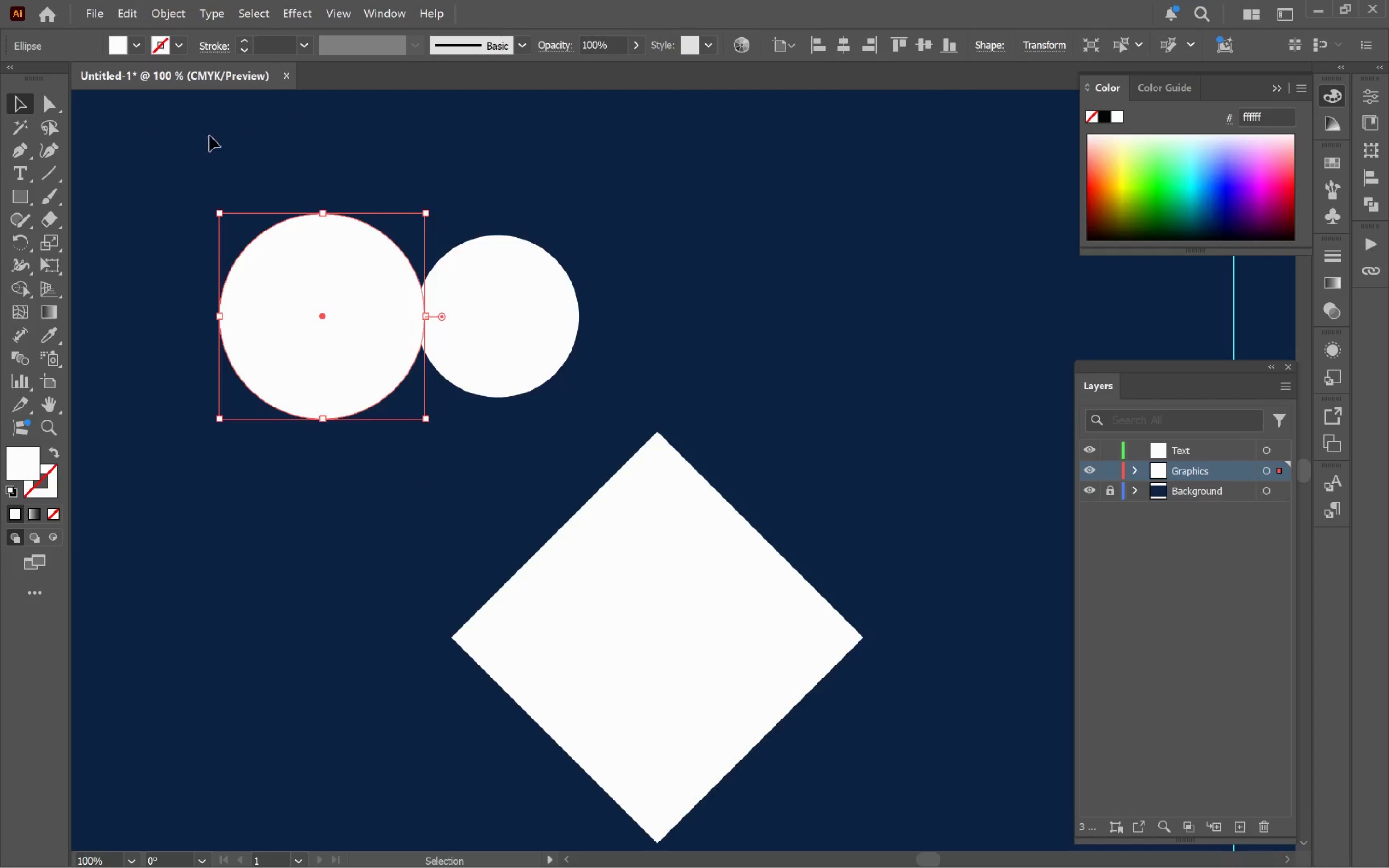 
left_click([135, 40])
 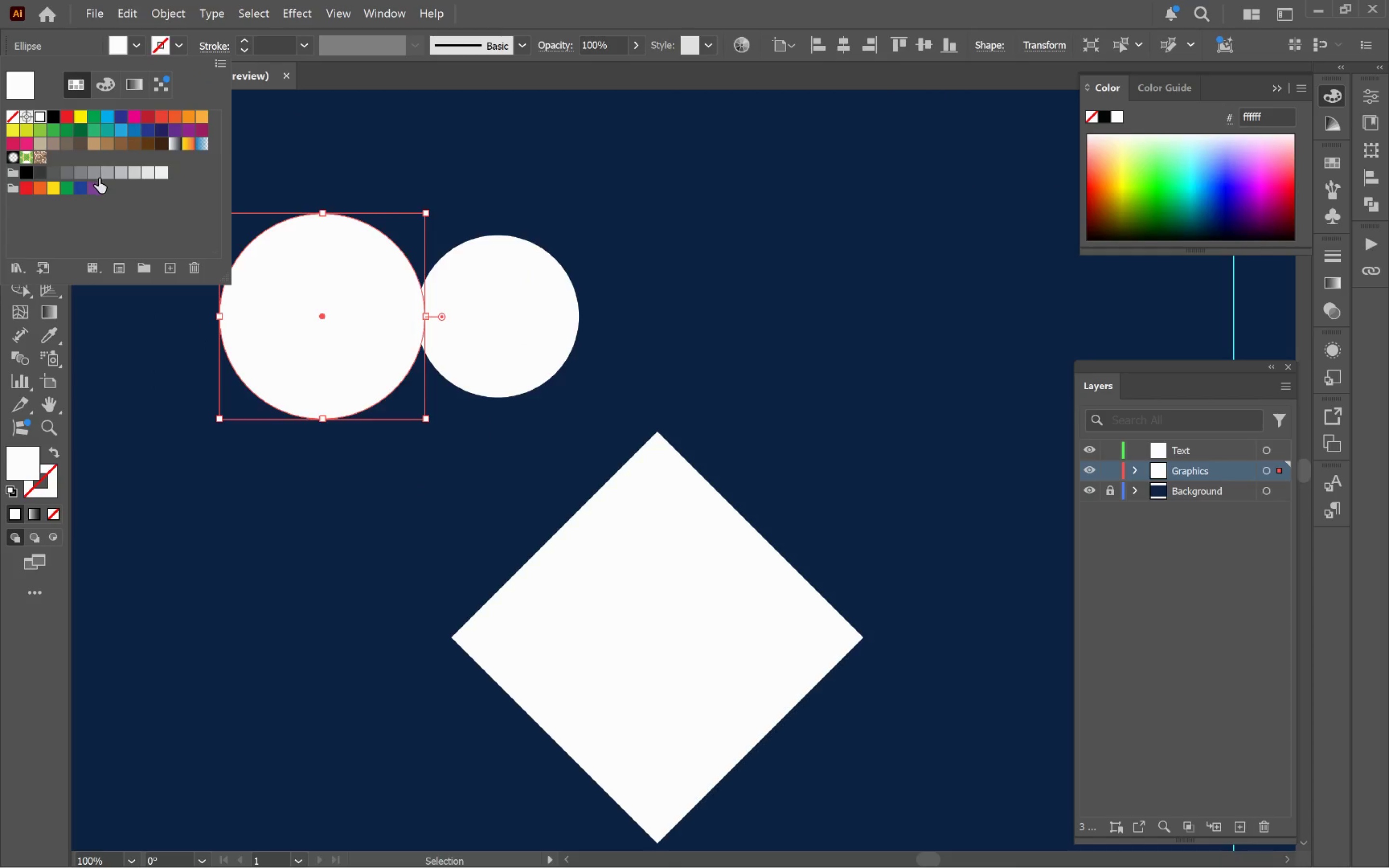 
left_click([110, 176])
 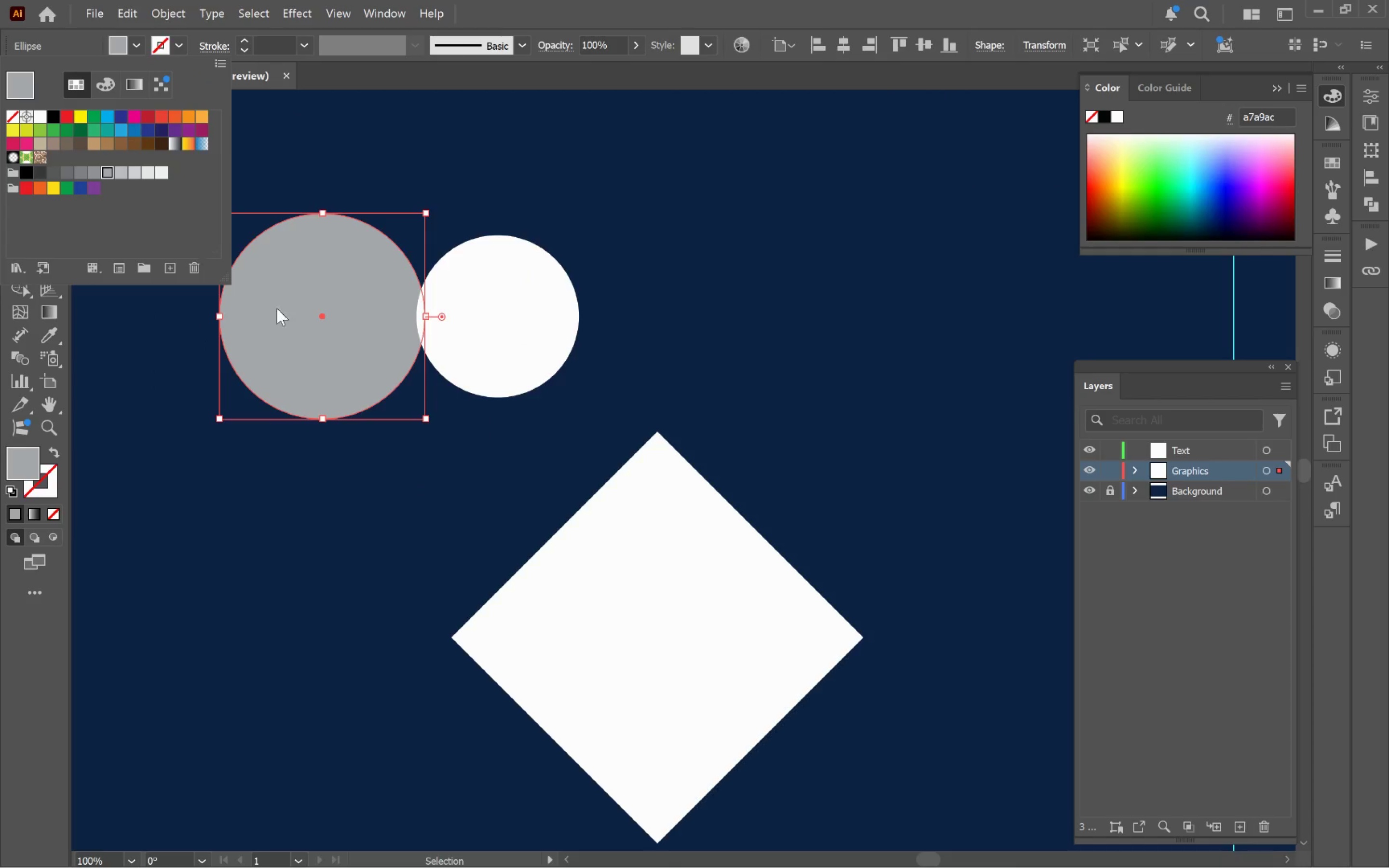 
left_click([315, 338])
 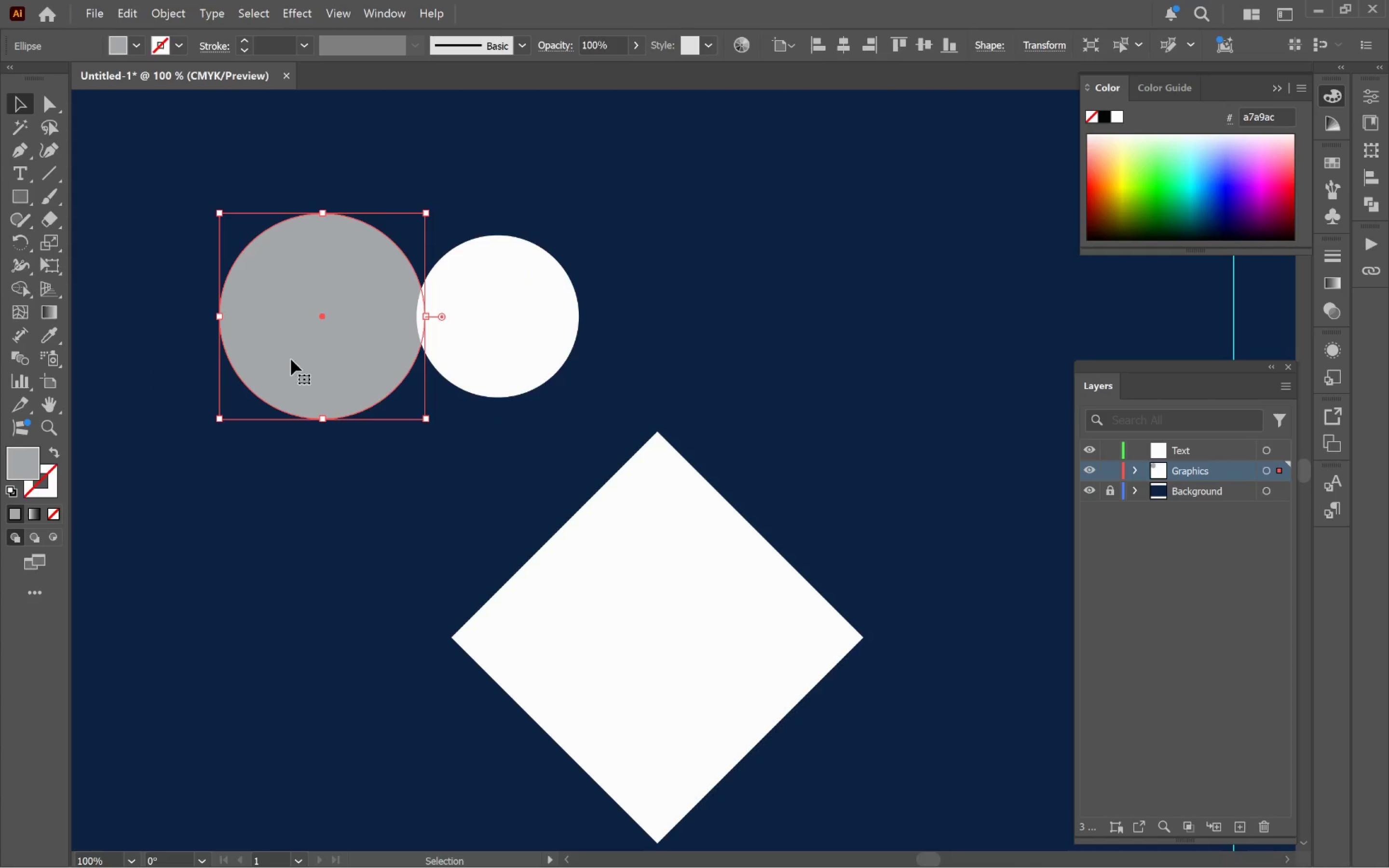 
left_click_drag(start_coordinate=[290, 352], to_coordinate=[550, 599])
 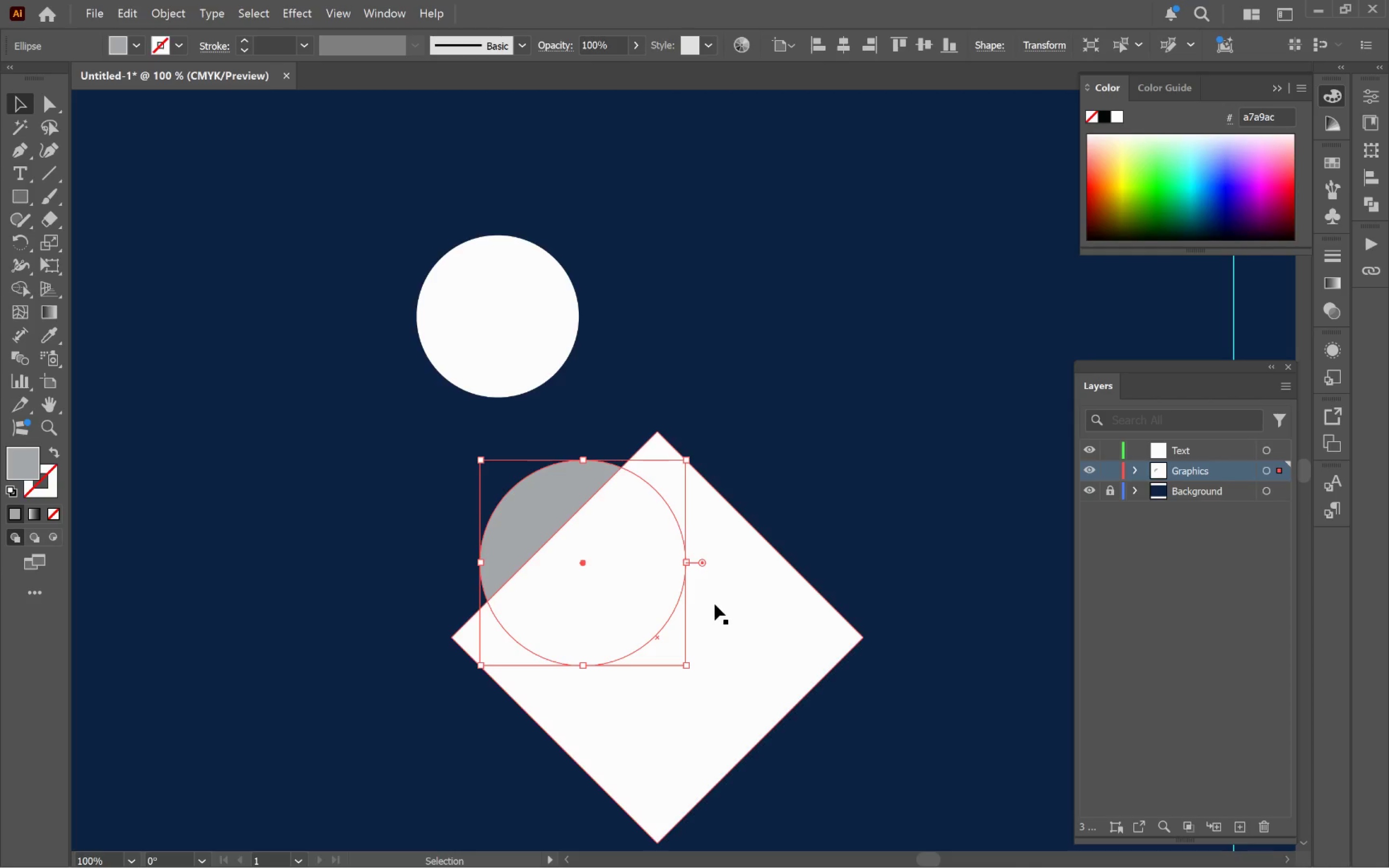 
key(Control+Shift+BracketRight)
 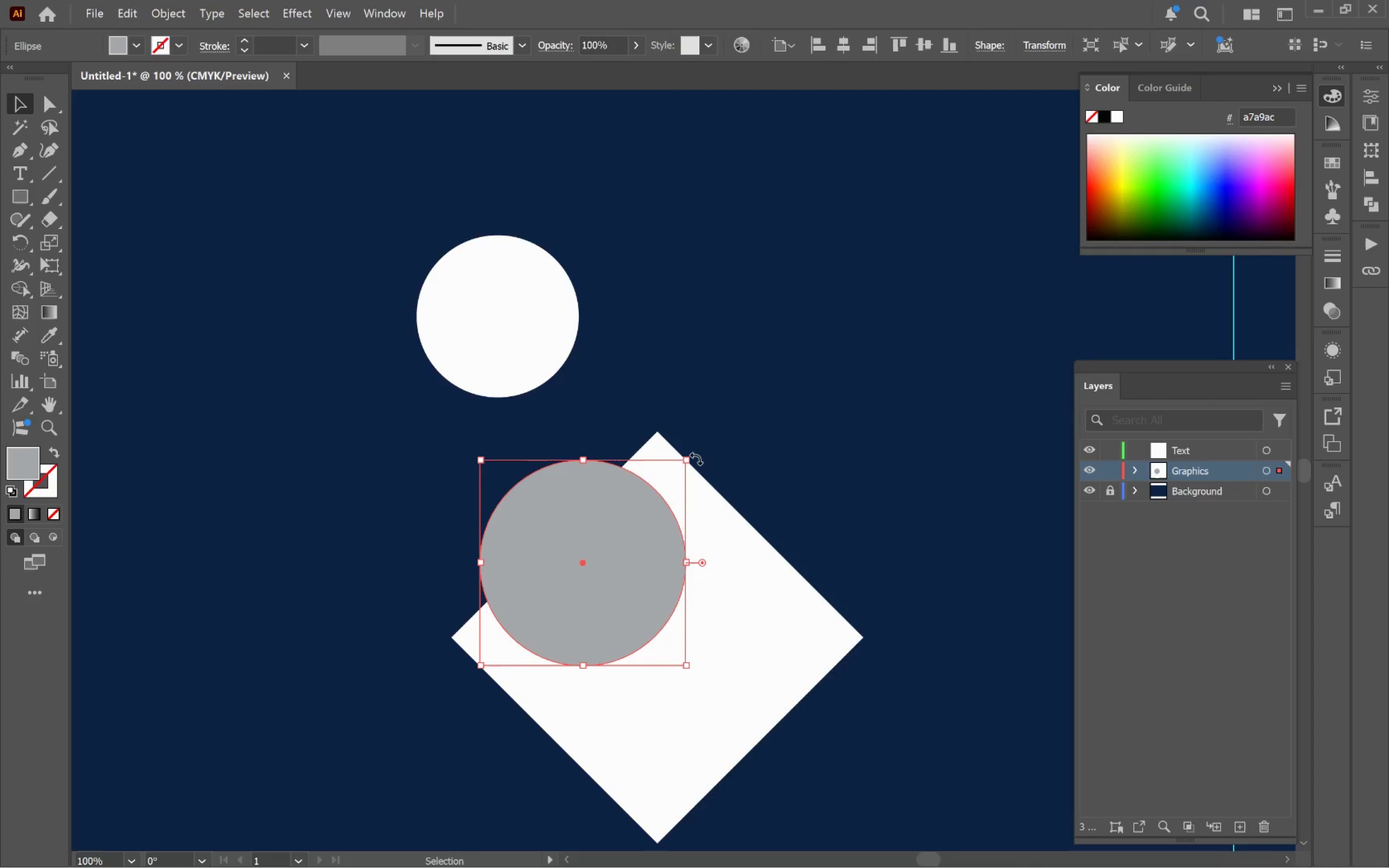 
wait(5.92)
 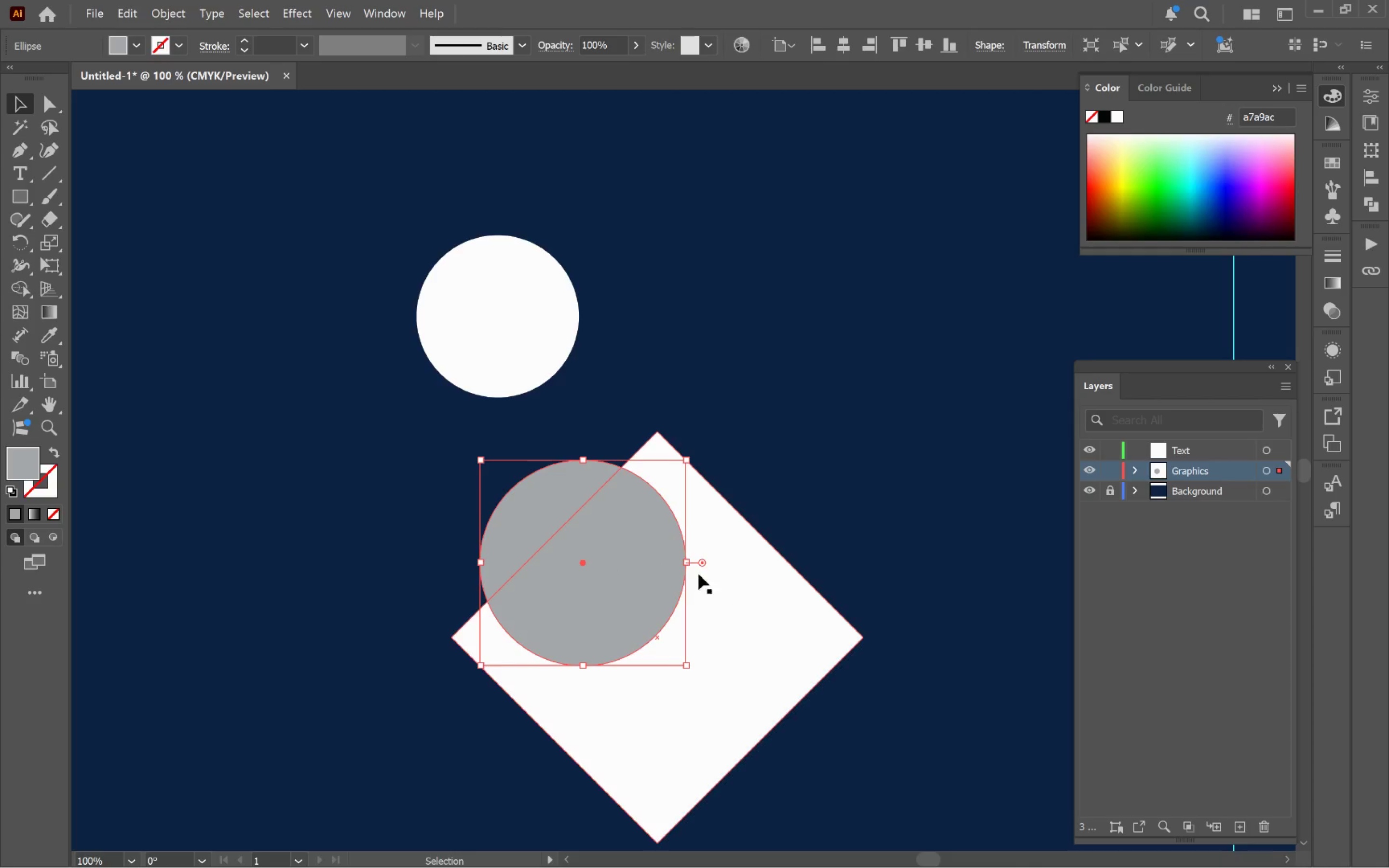 
left_click([781, 588])
 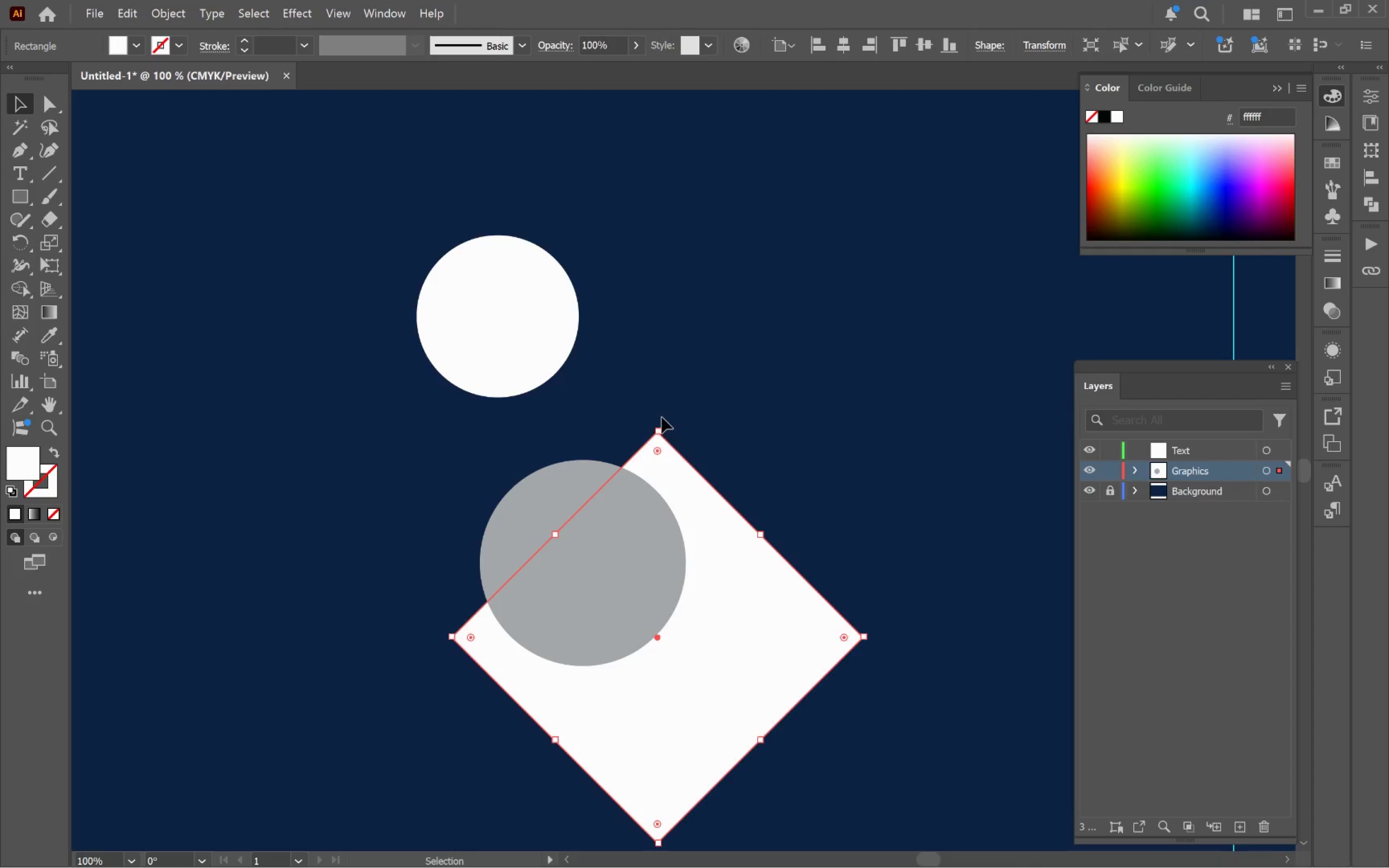 
left_click_drag(start_coordinate=[661, 425], to_coordinate=[792, 447])
 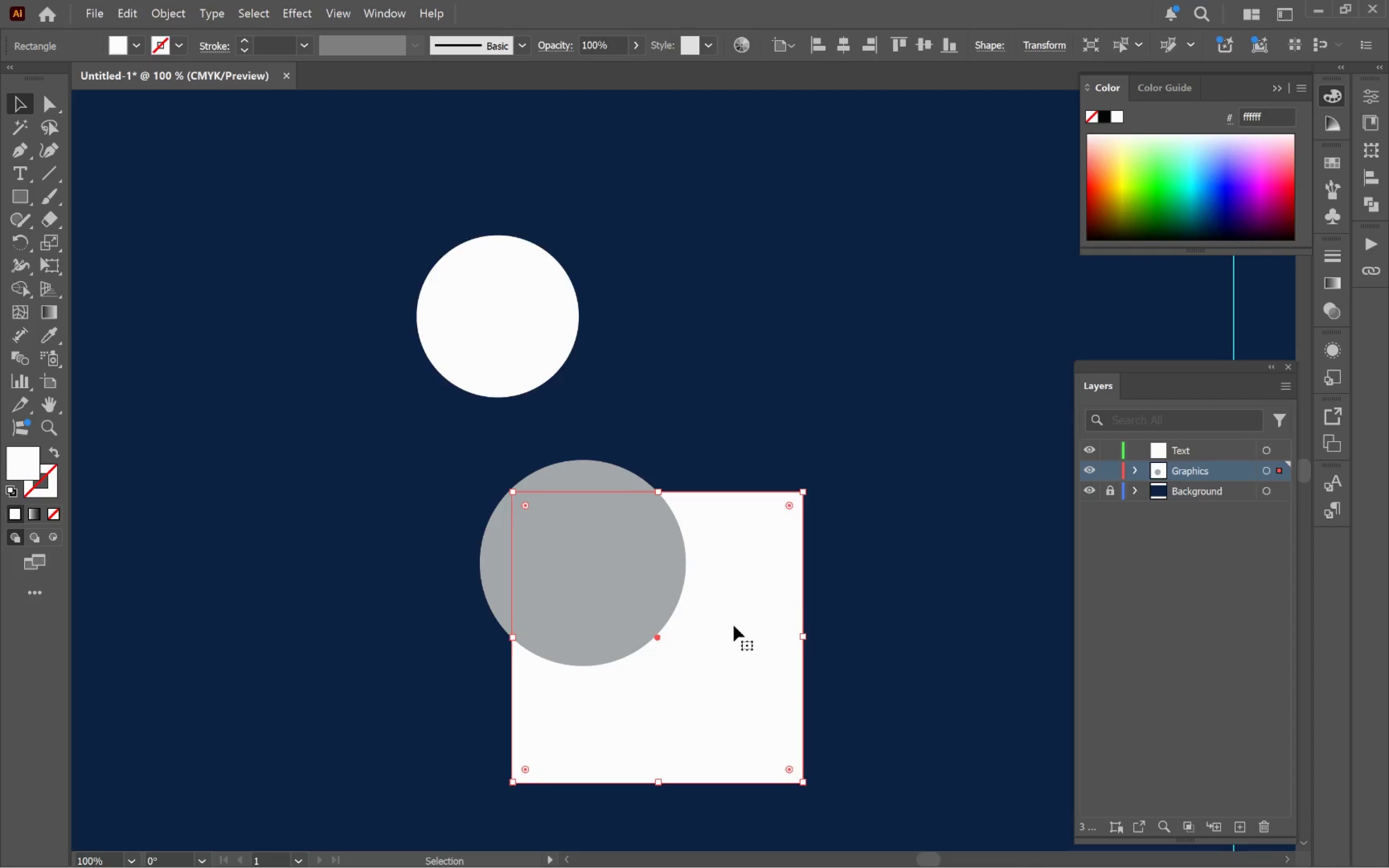 
hold_key(key=ShiftLeft, duration=1.2)
 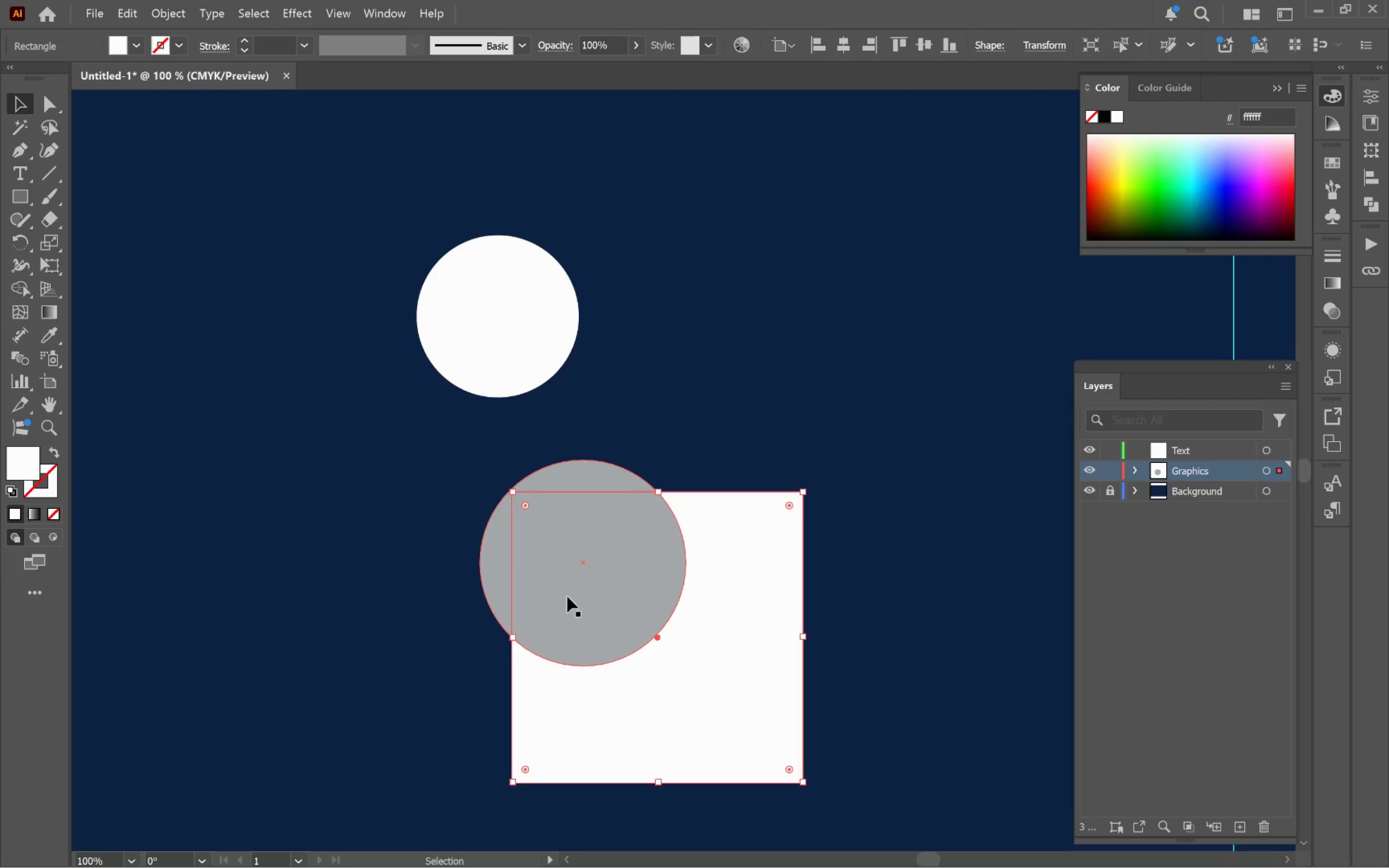 
left_click_drag(start_coordinate=[565, 594], to_coordinate=[599, 591])
 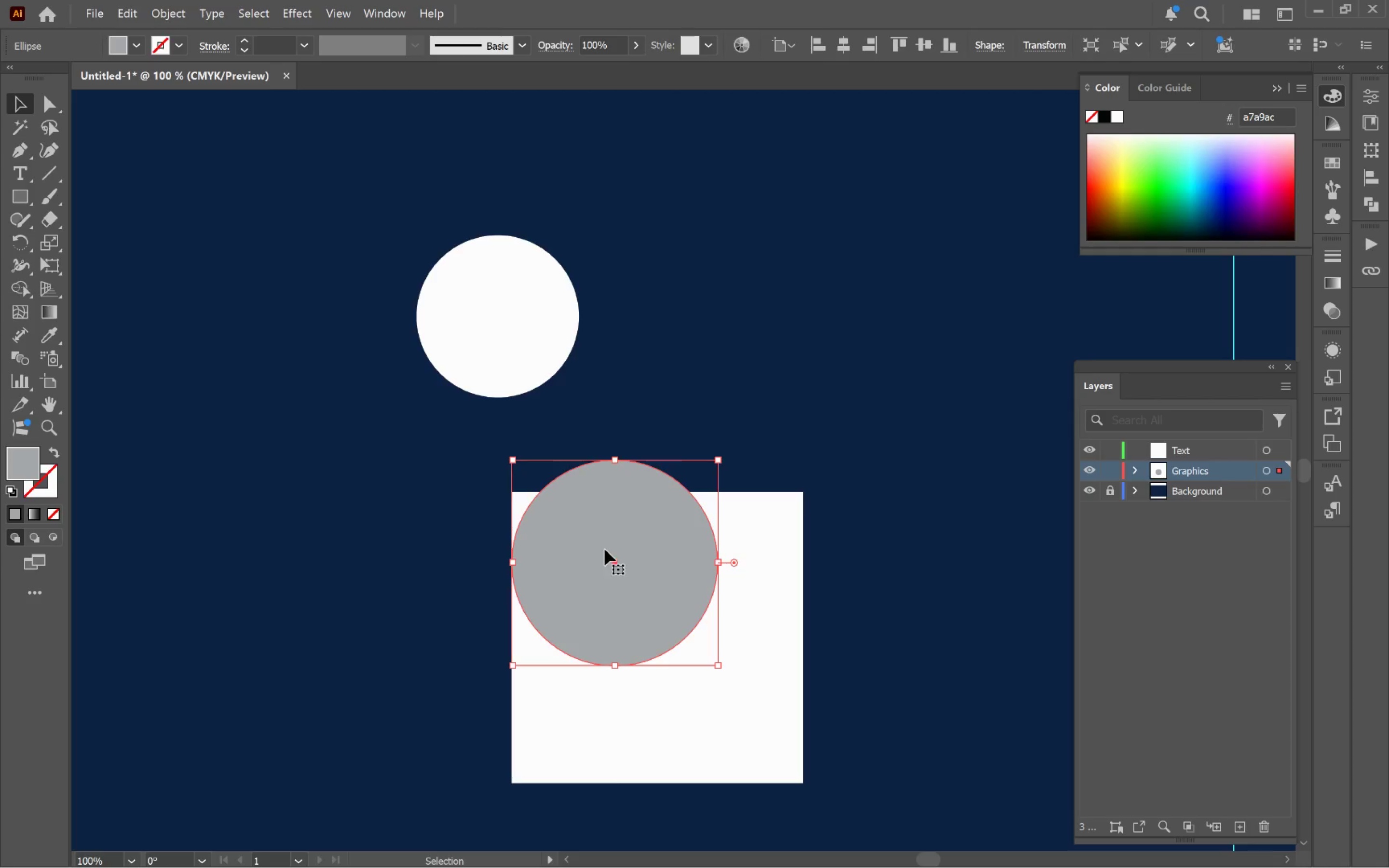 
hold_key(key=ShiftLeft, duration=1.44)
 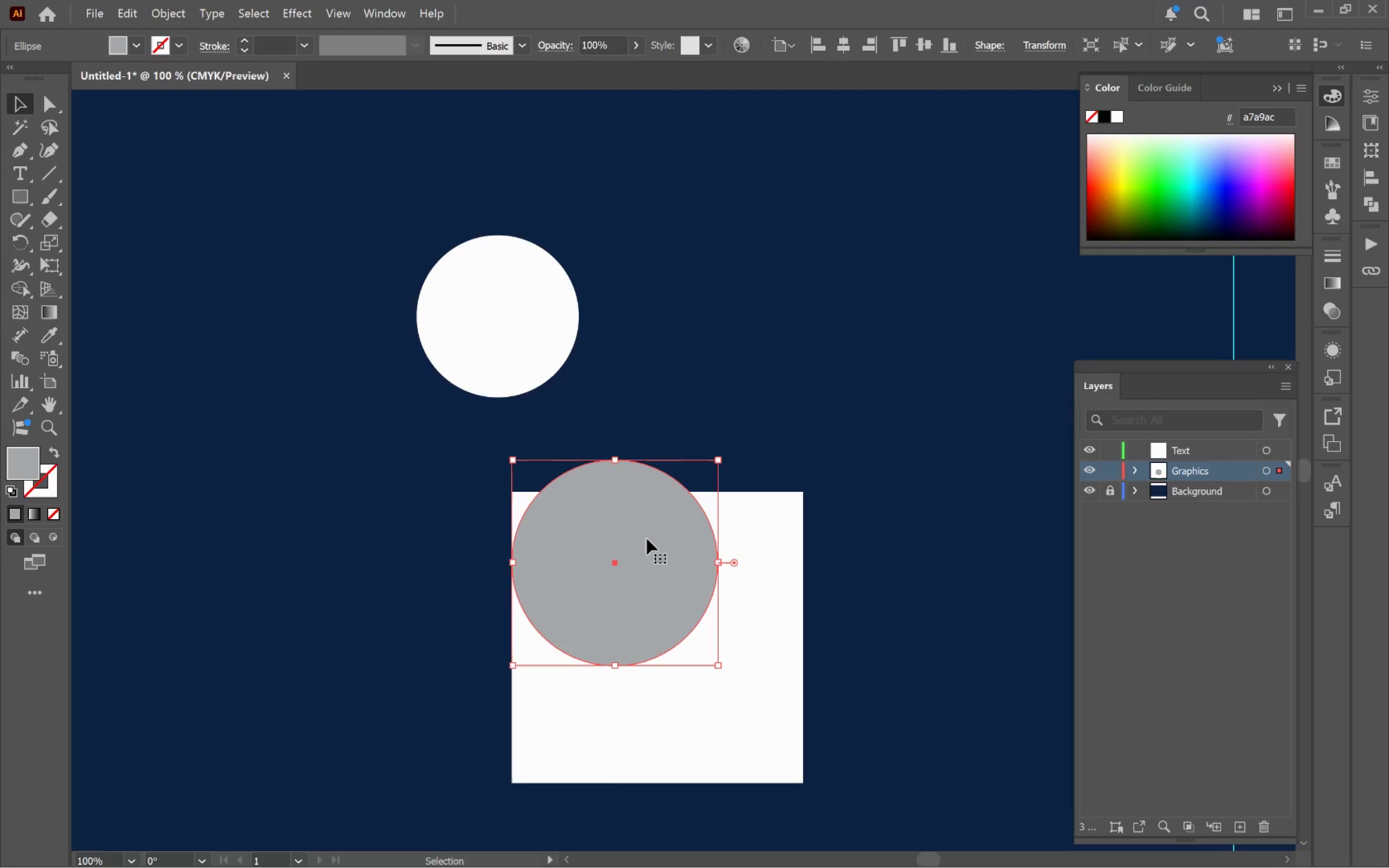 
wait(7.27)
 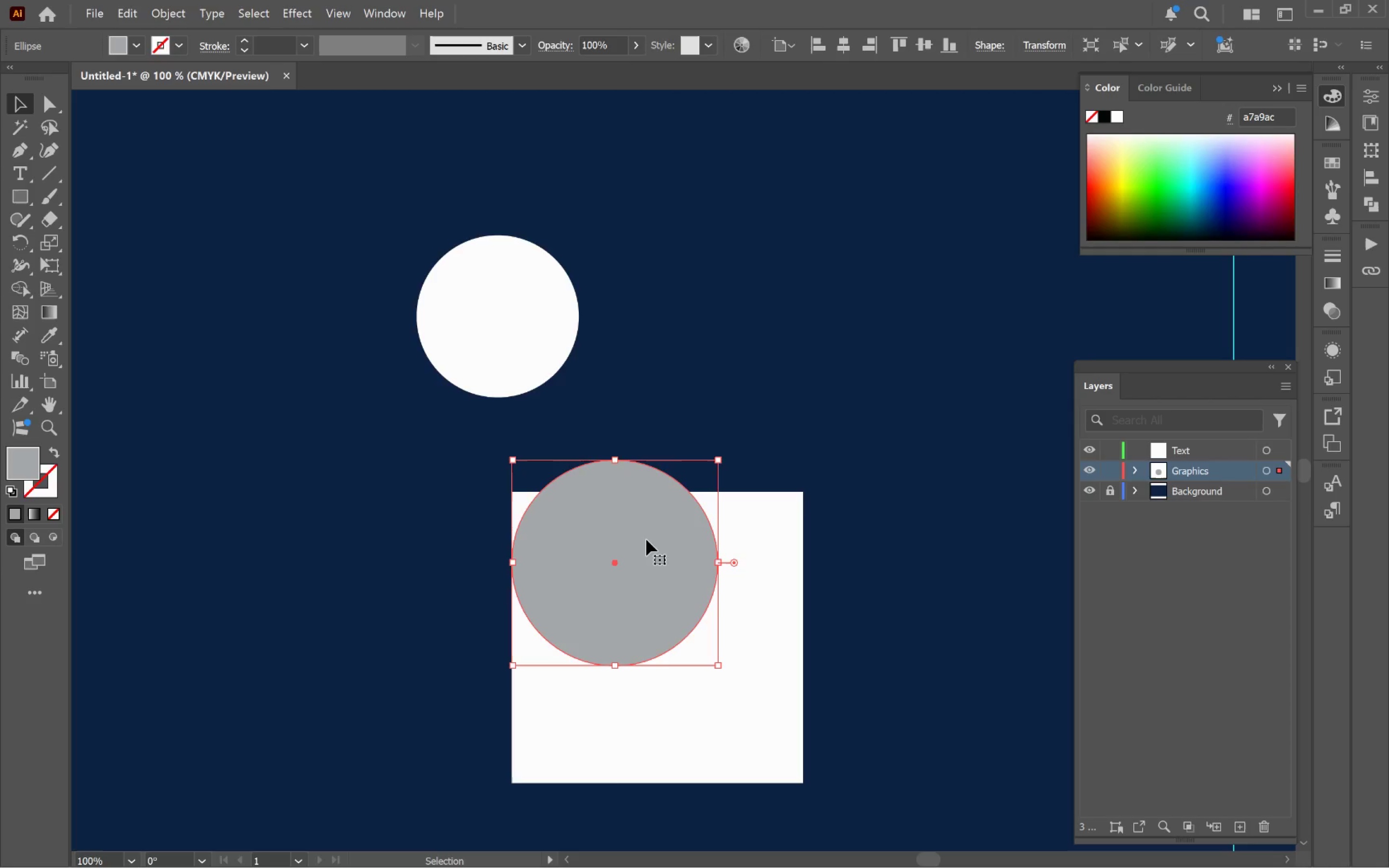 
left_click_drag(start_coordinate=[647, 539], to_coordinate=[640, 475])
 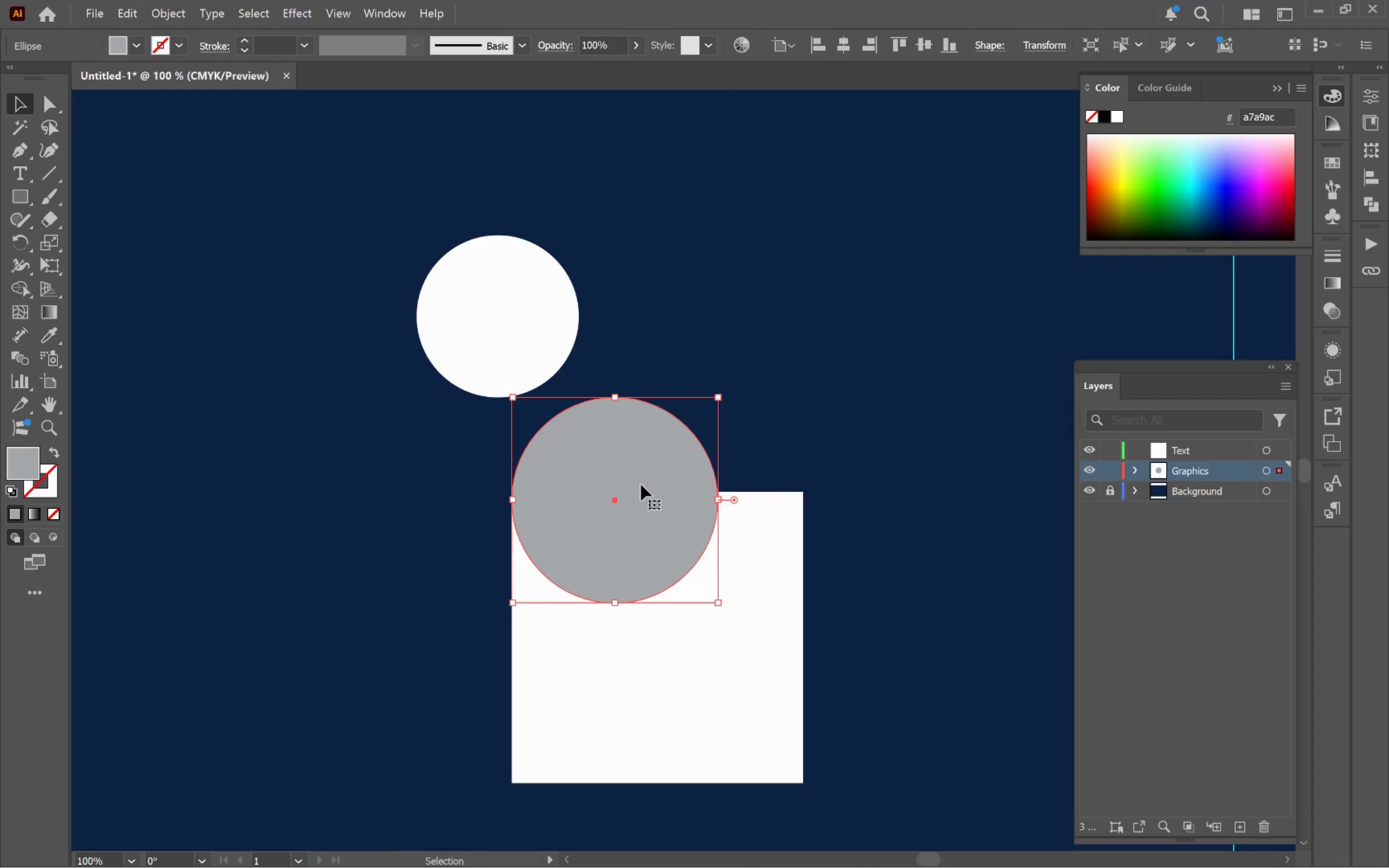 
hold_key(key=ShiftLeft, duration=2.83)
 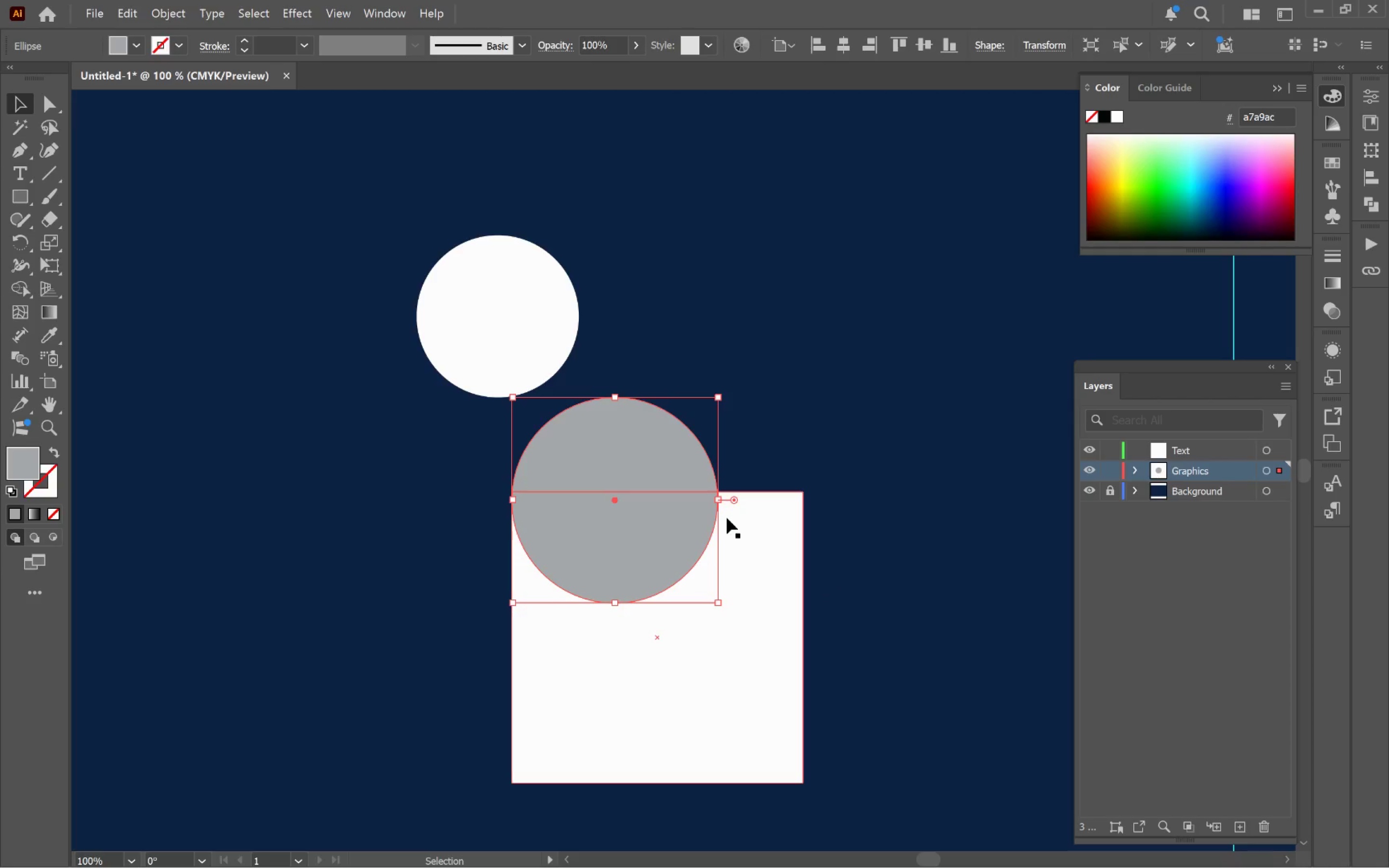 
left_click_drag(start_coordinate=[714, 500], to_coordinate=[803, 515])
 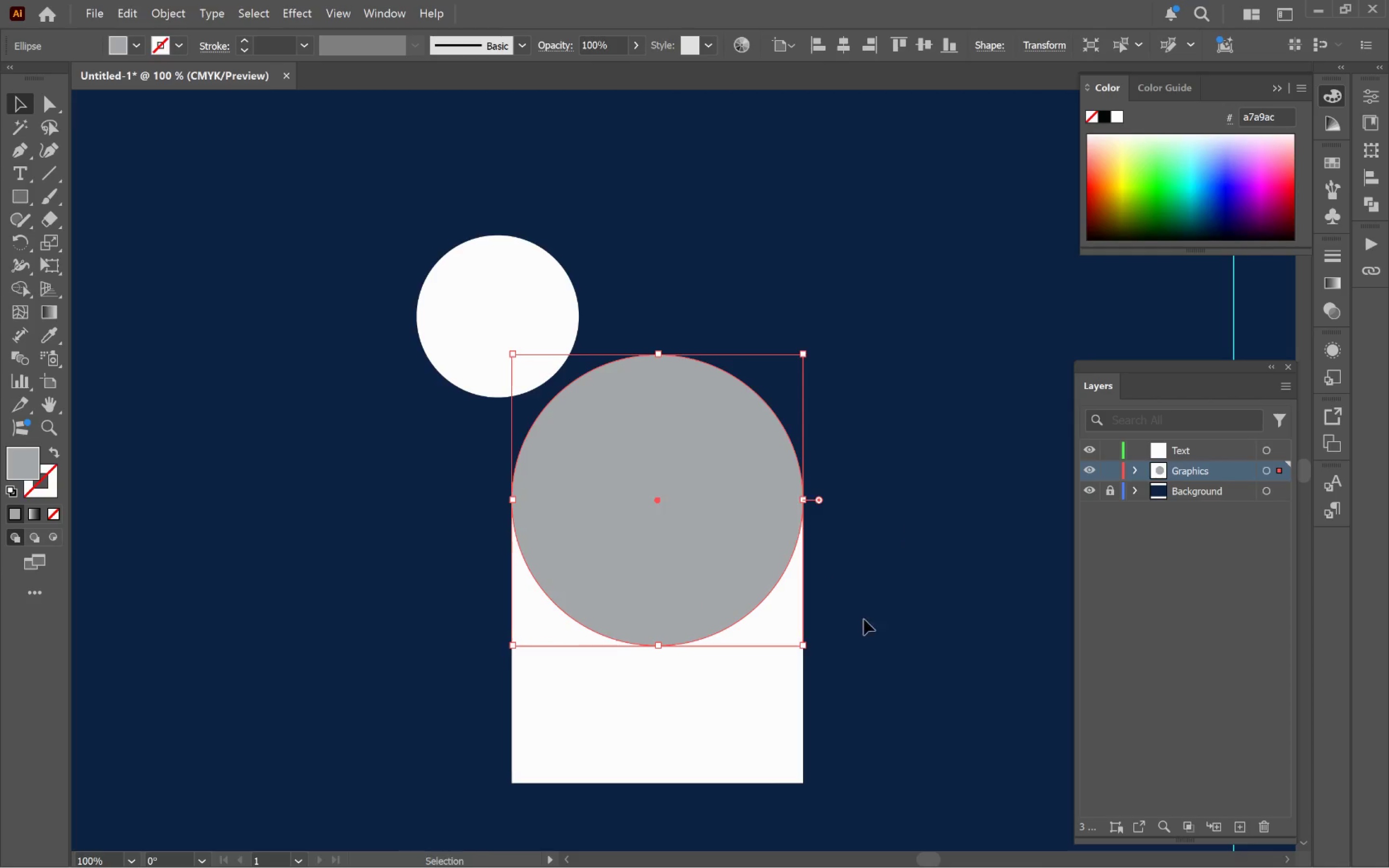 
hold_key(key=ShiftLeft, duration=4.81)
 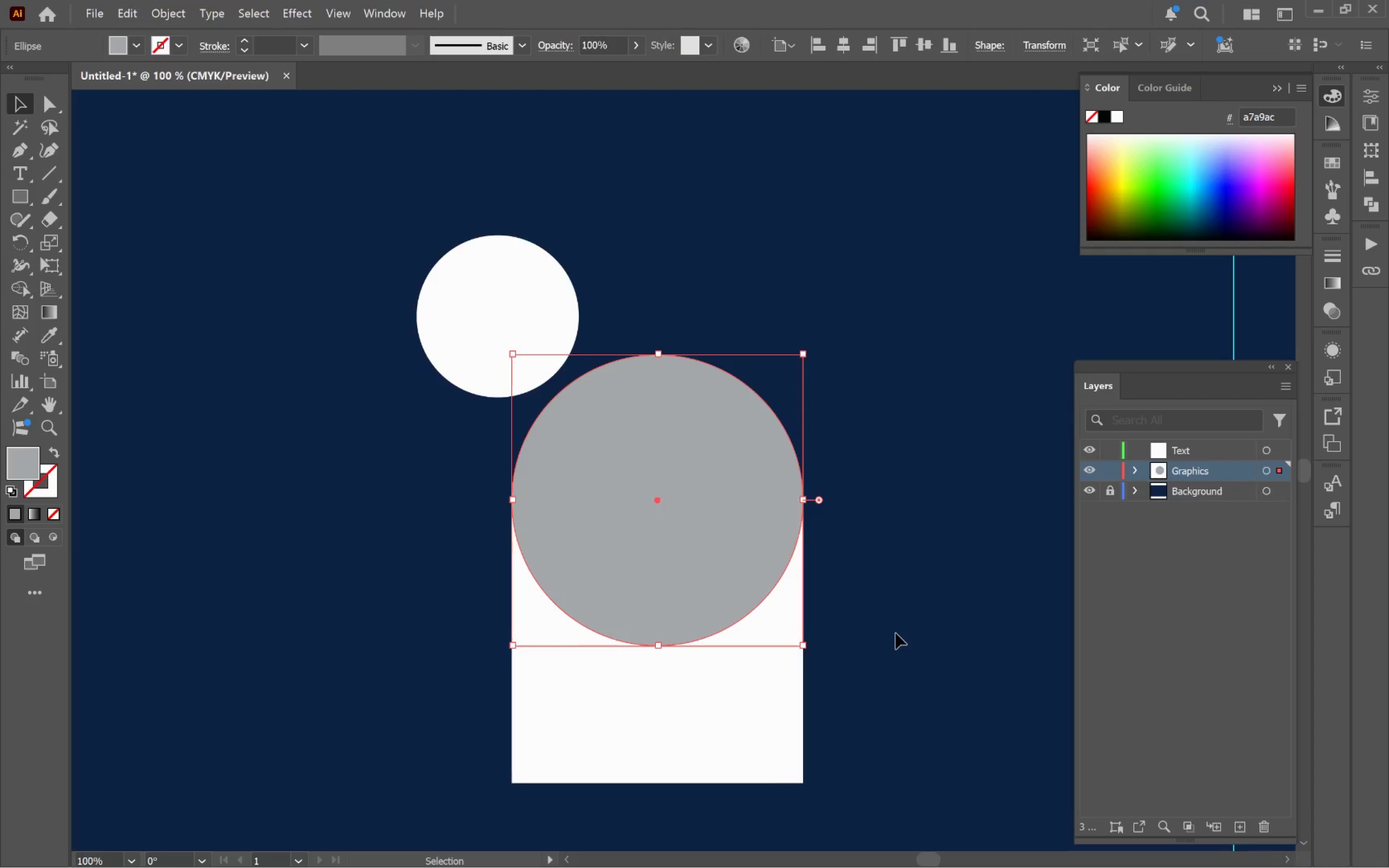 
left_click([895, 619])
 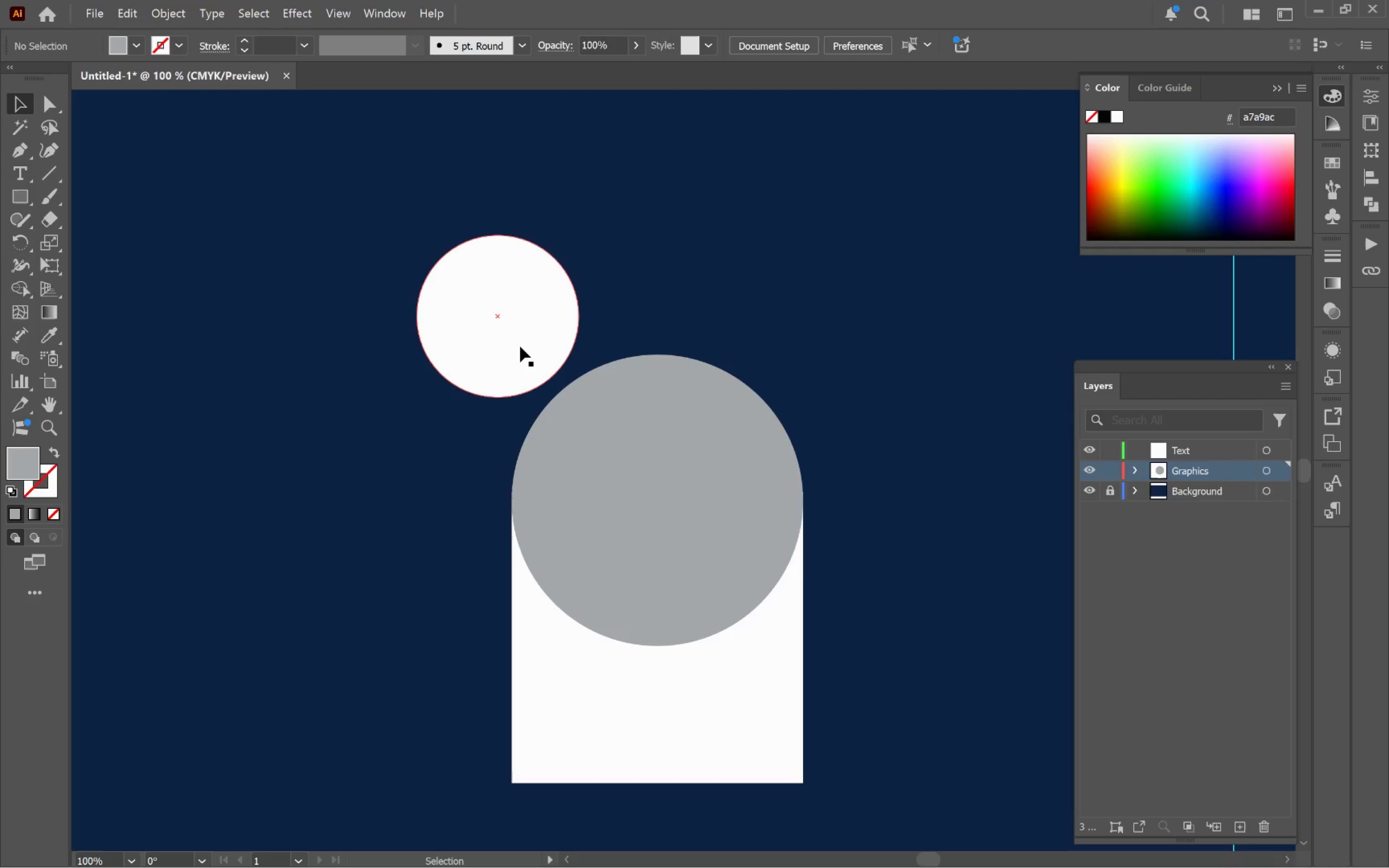 
left_click_drag(start_coordinate=[701, 544], to_coordinate=[722, 682])
 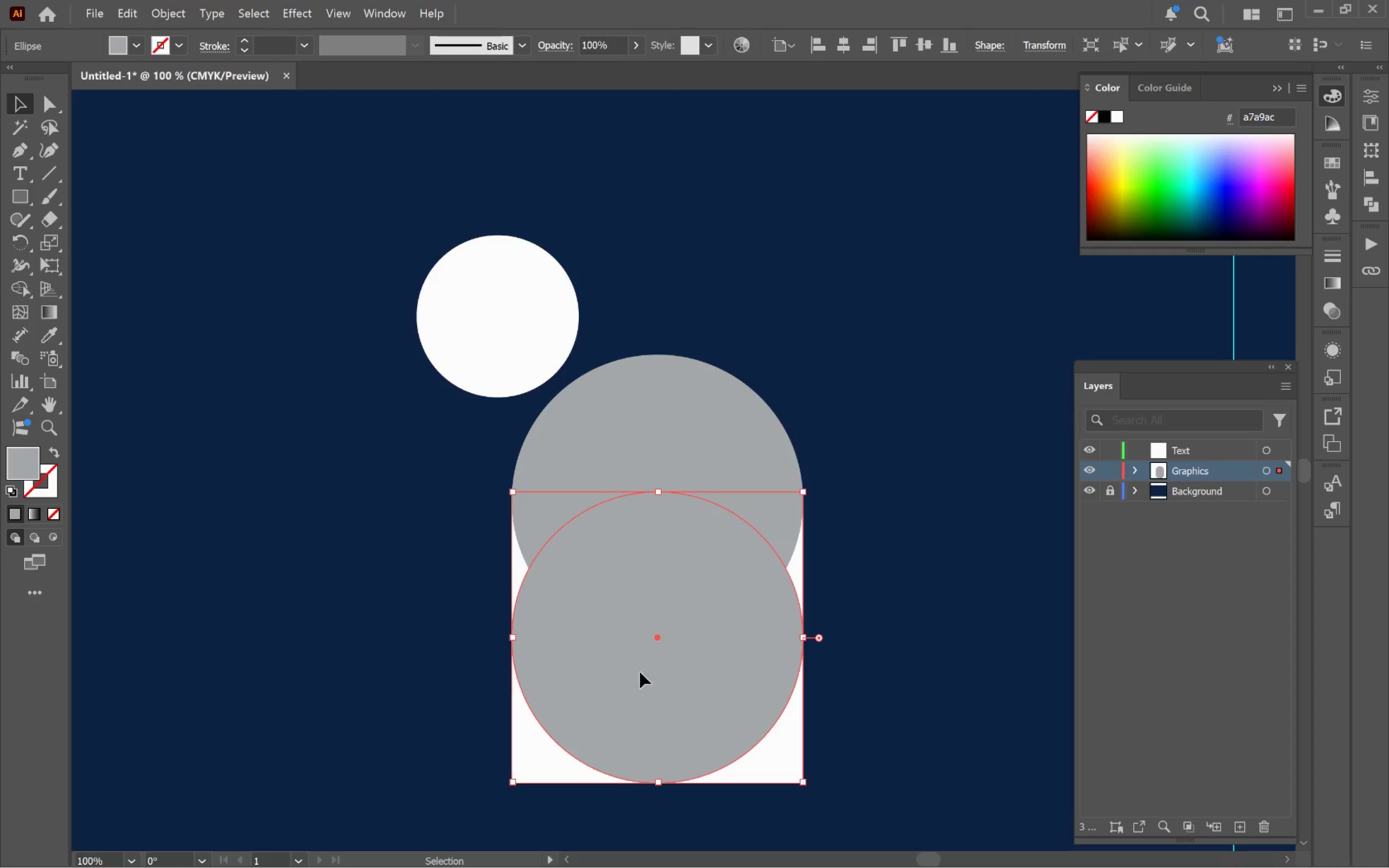 
hold_key(key=AltLeft, duration=1.84)
 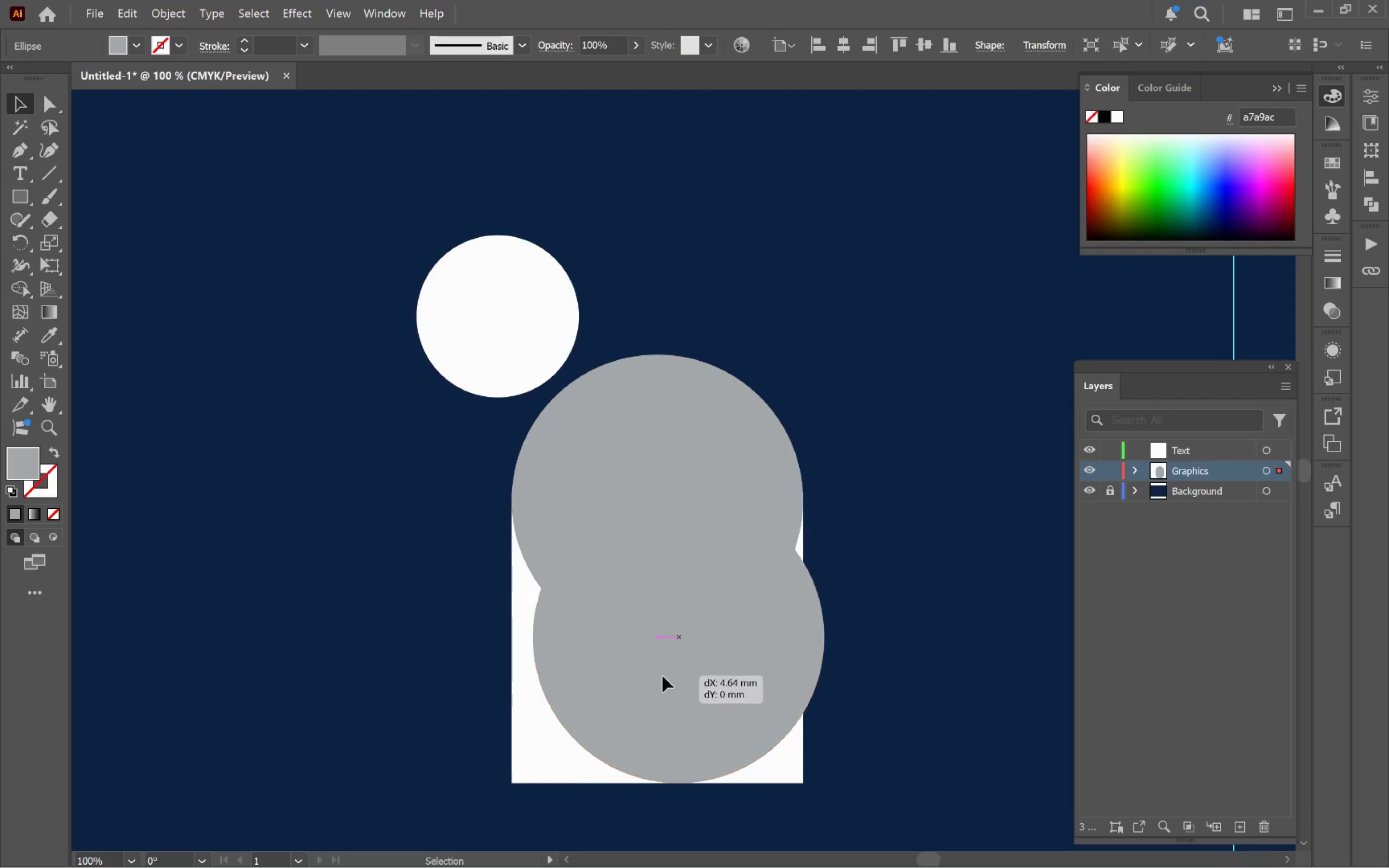 
hold_key(key=ShiftLeft, duration=1.62)
 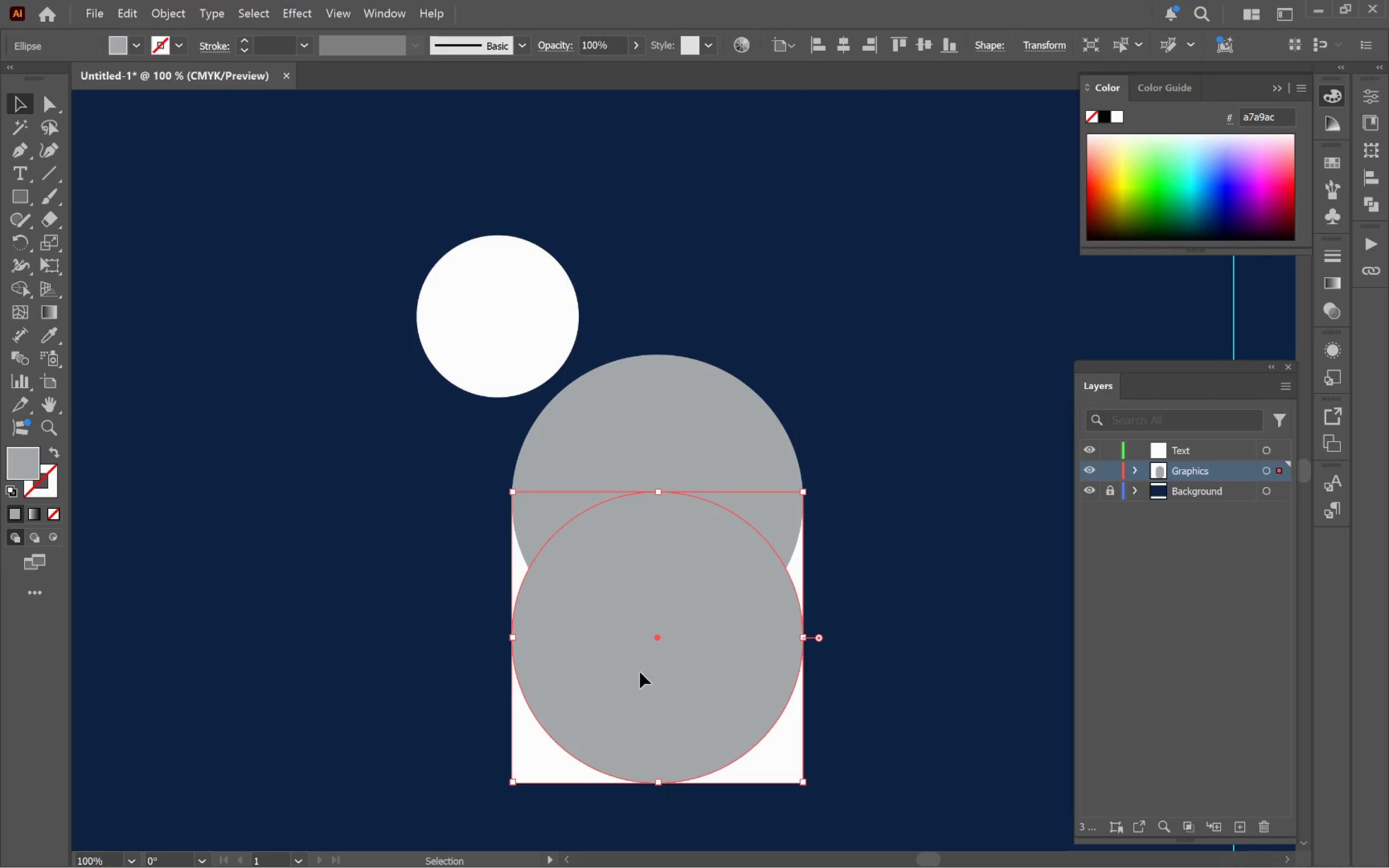 
left_click_drag(start_coordinate=[640, 672], to_coordinate=[789, 703])
 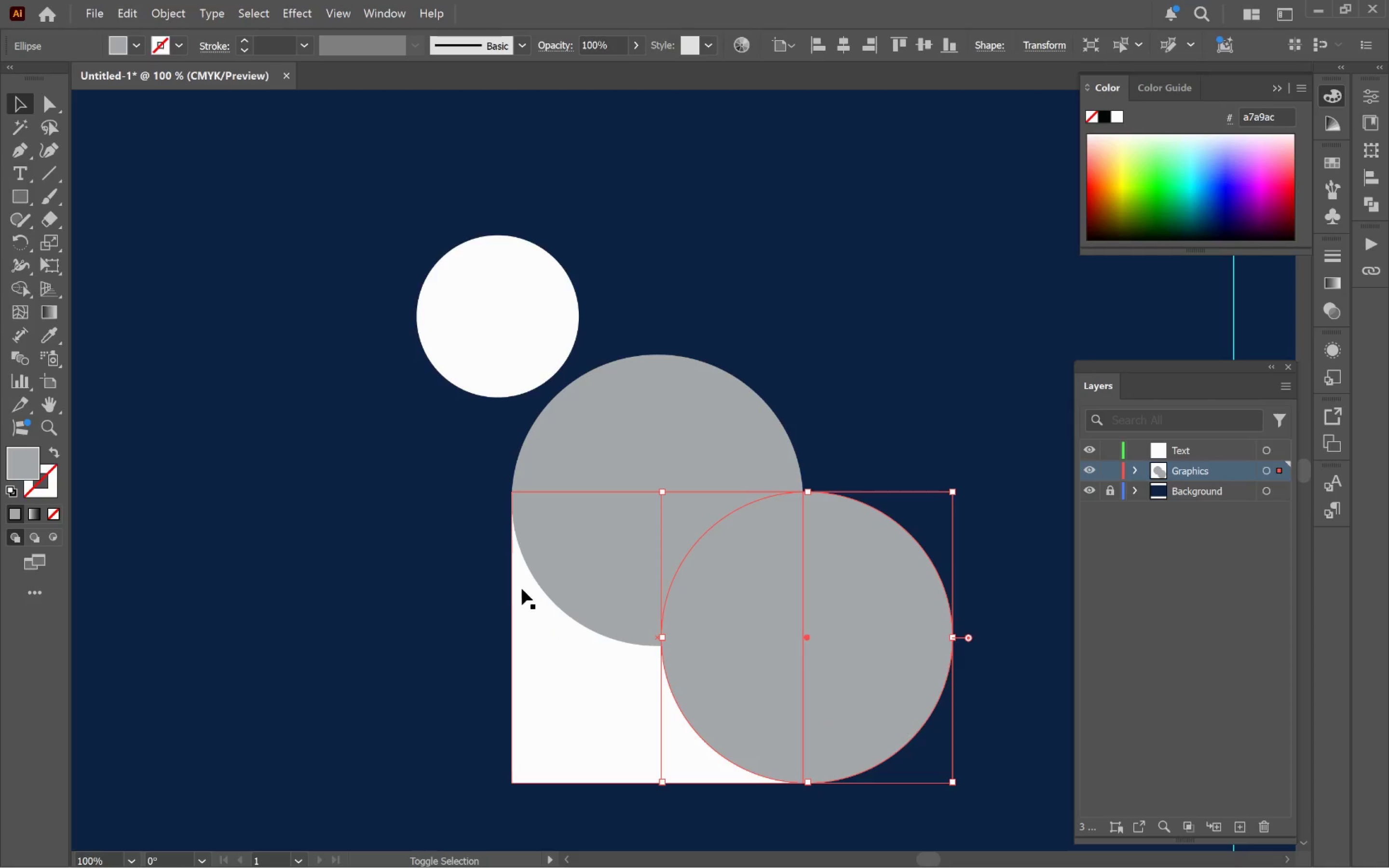 
hold_key(key=ShiftLeft, duration=3.61)
 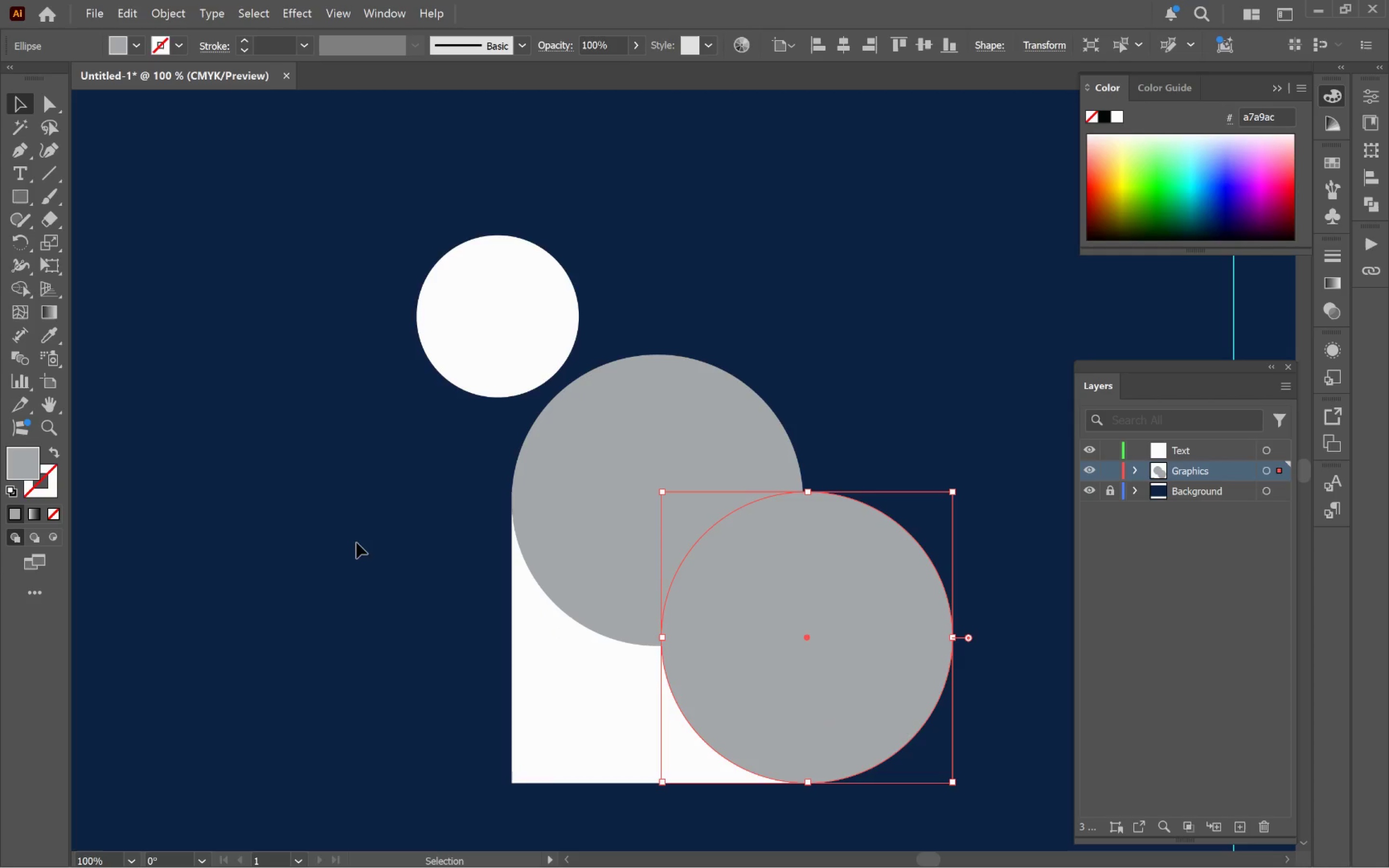 
left_click([359, 535])
 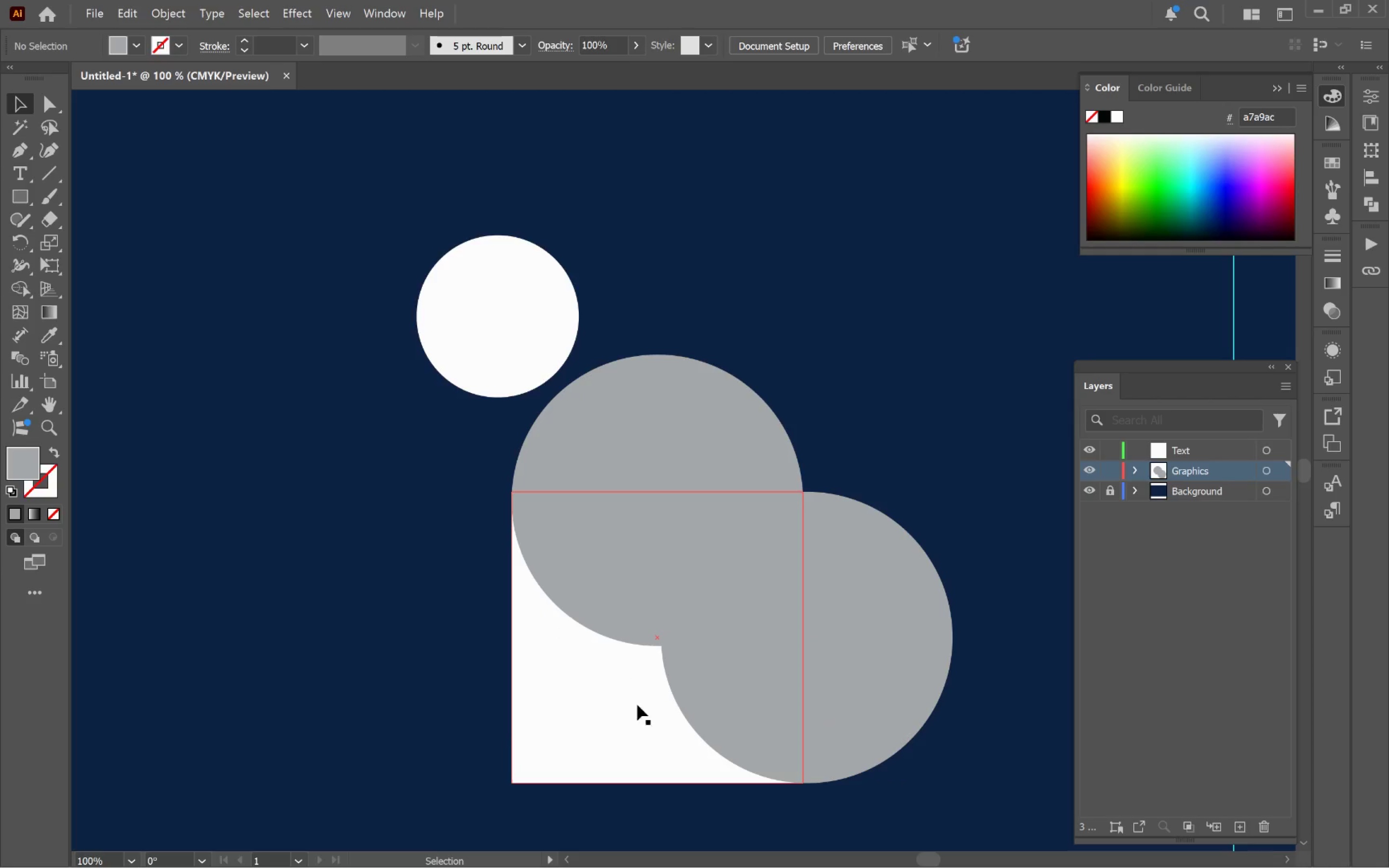 
left_click([588, 709])
 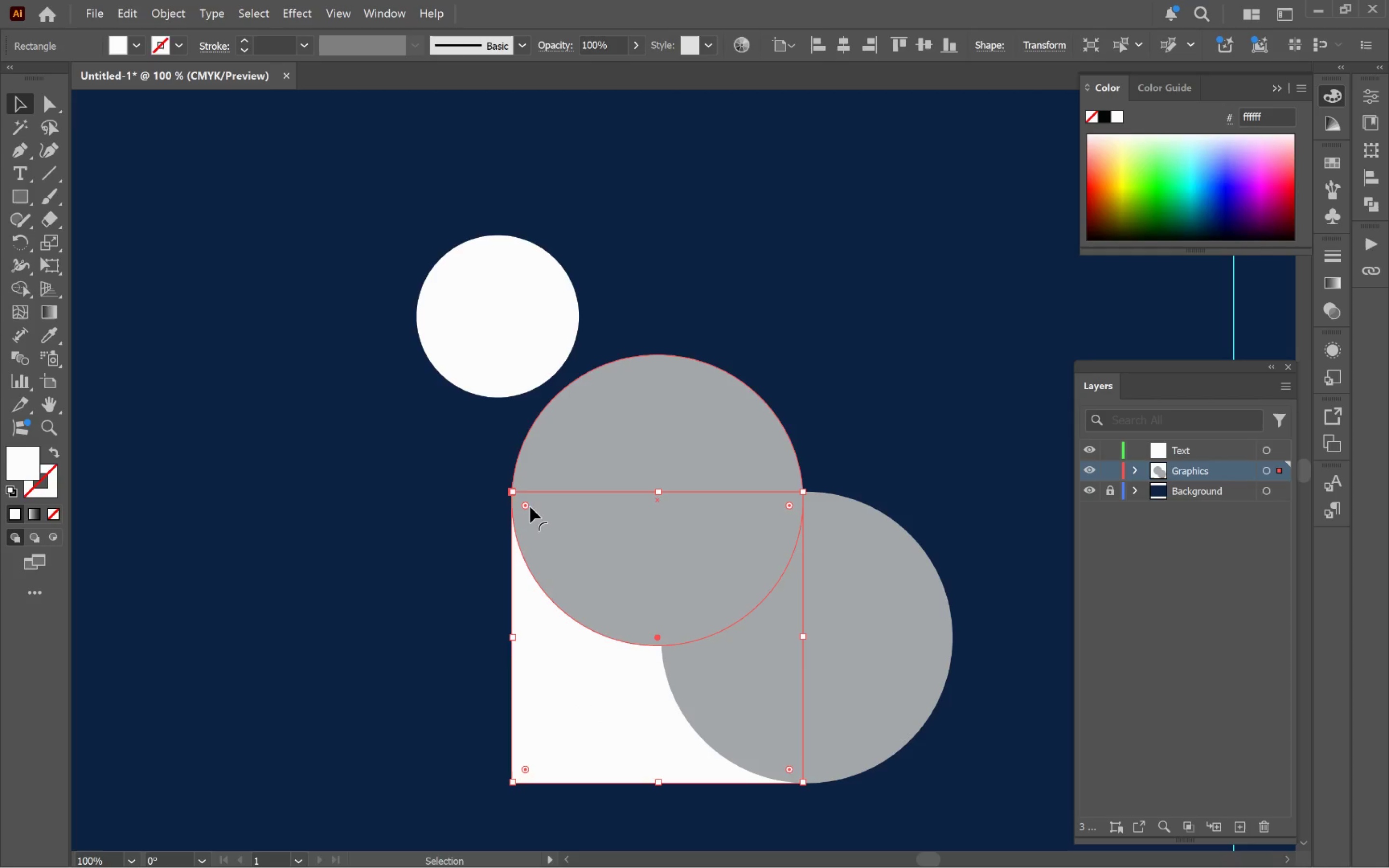 
left_click_drag(start_coordinate=[526, 506], to_coordinate=[556, 531])
 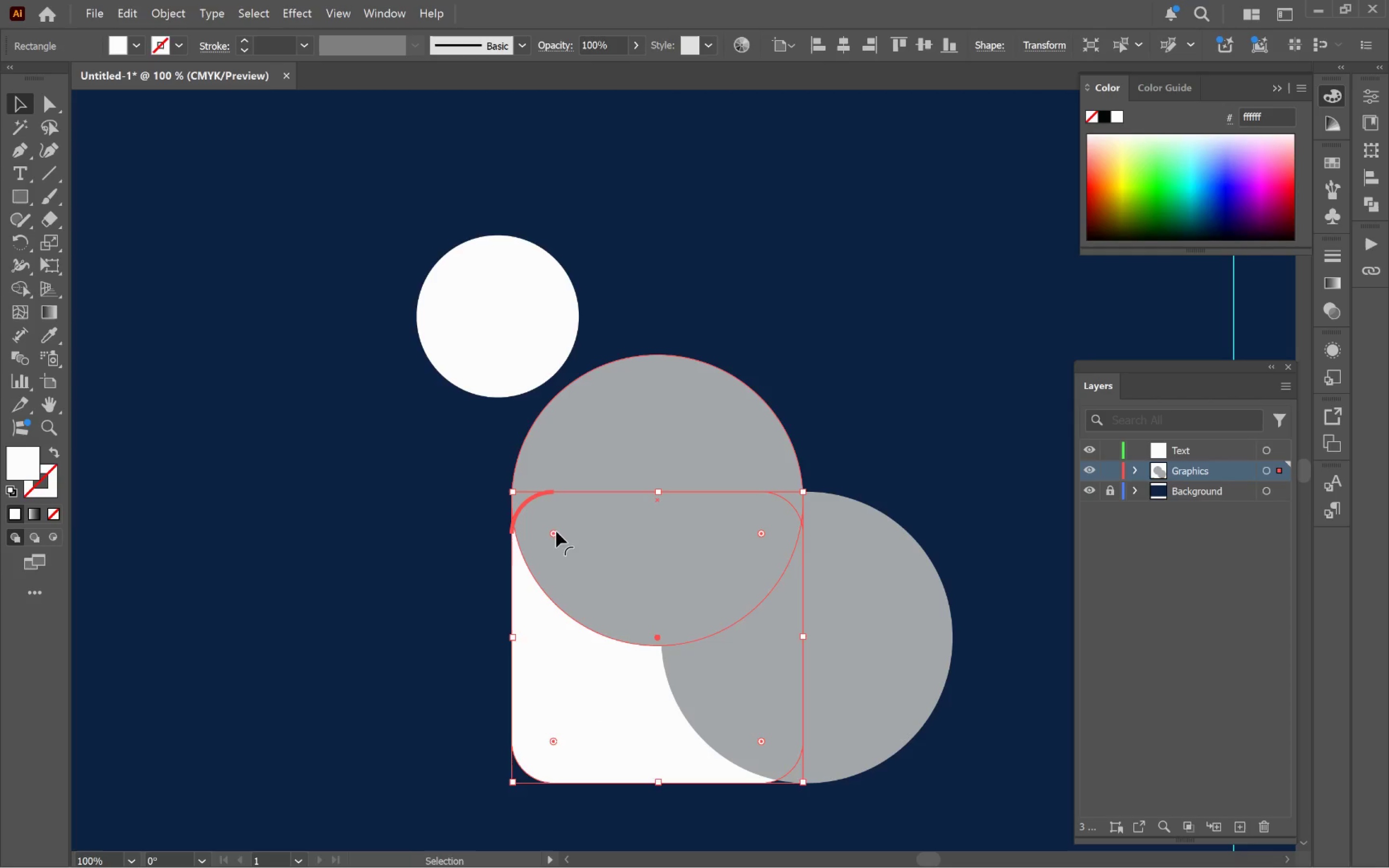 
key(Control+Z)
 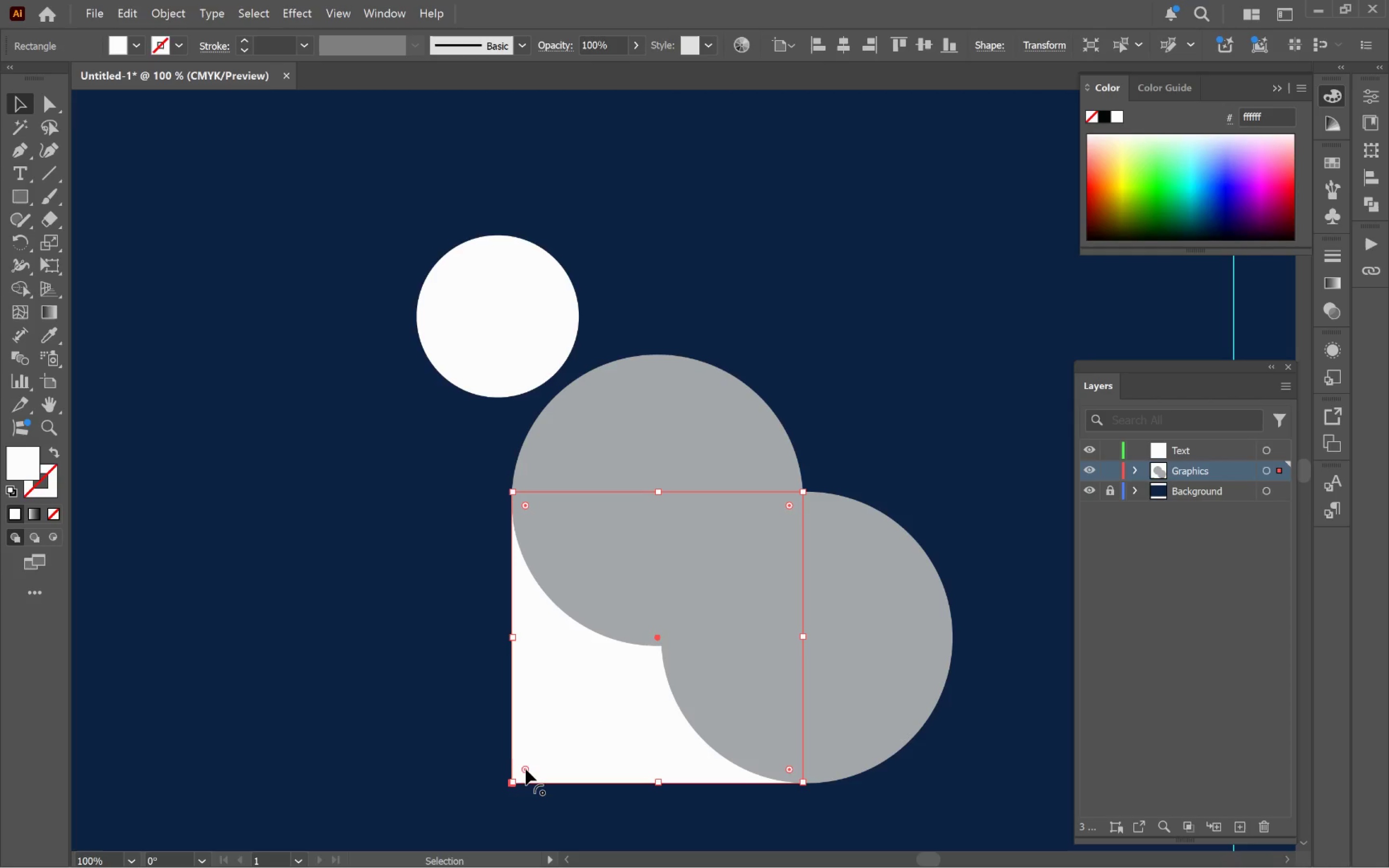 
left_click_drag(start_coordinate=[525, 769], to_coordinate=[564, 740])
 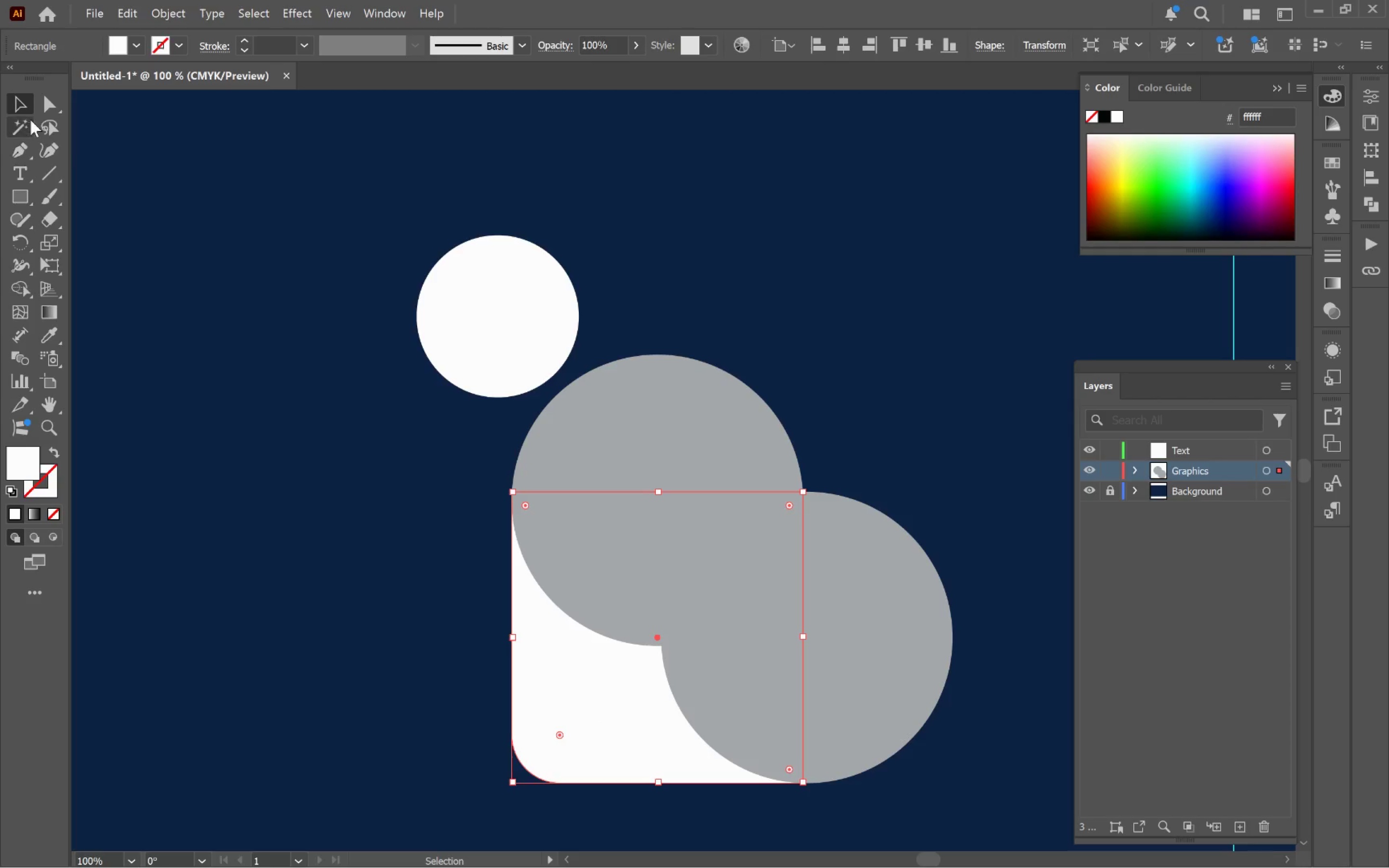 
left_click([15, 104])
 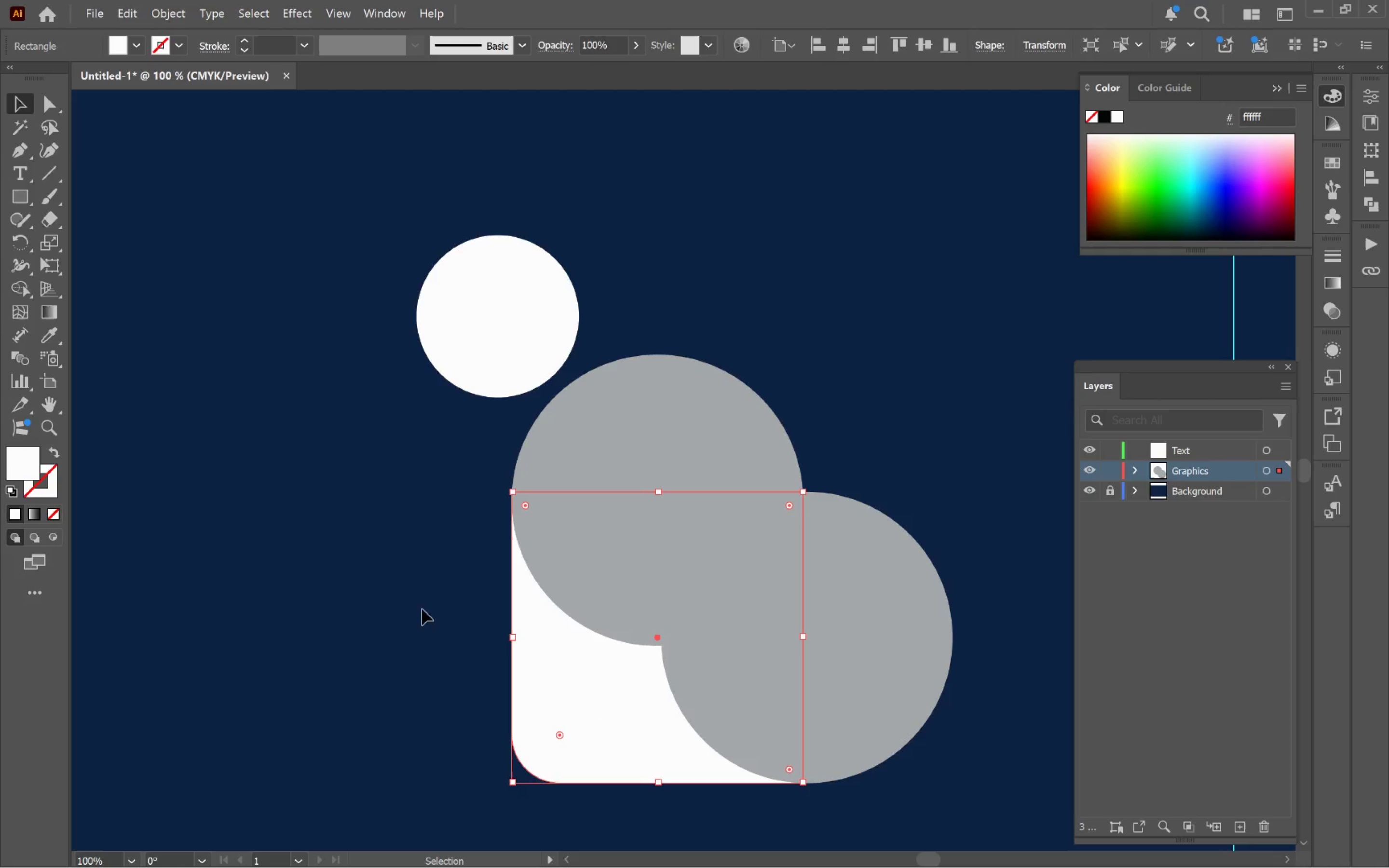 
left_click_drag(start_coordinate=[391, 502], to_coordinate=[859, 735])
 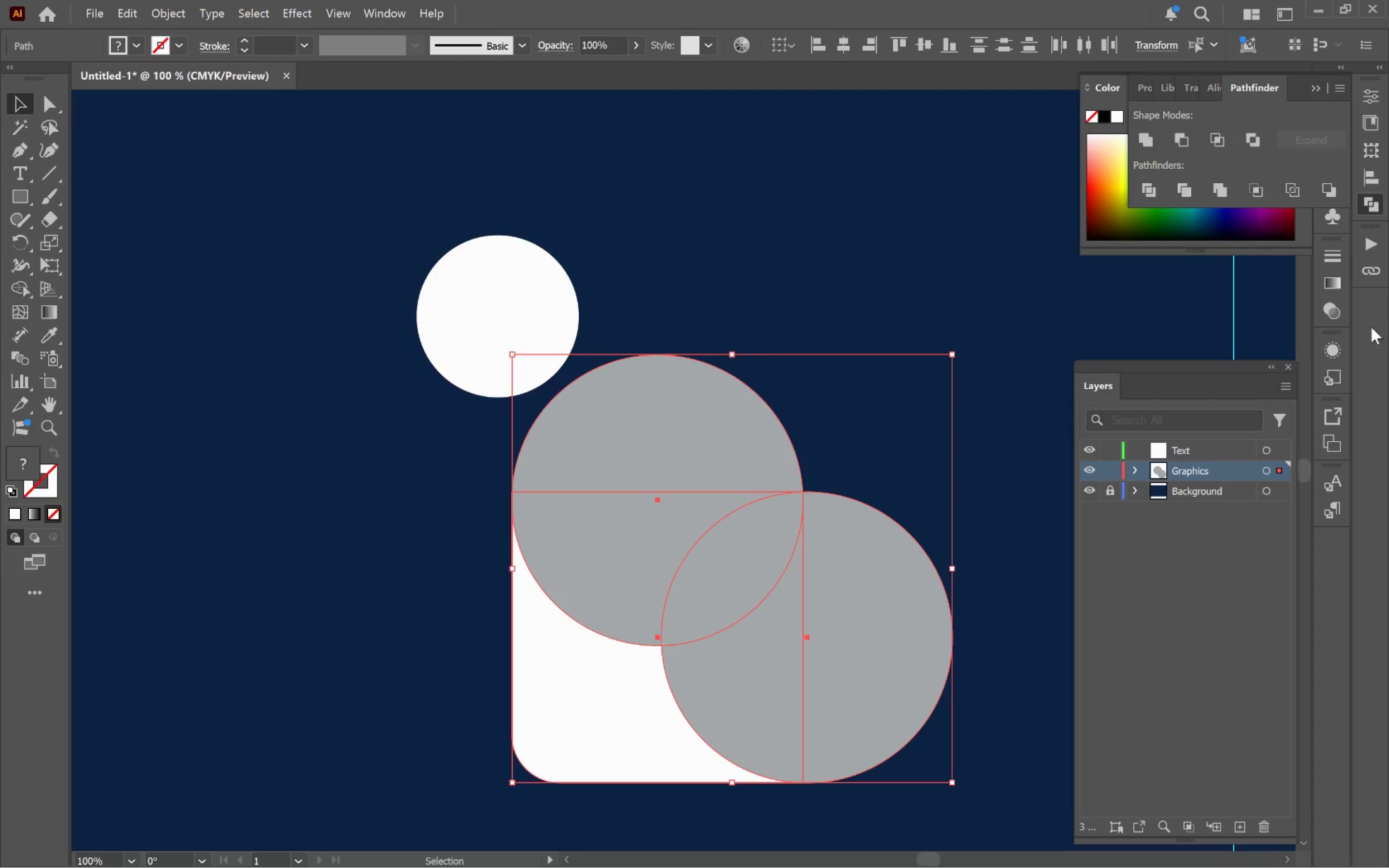 
left_click([1151, 141])
 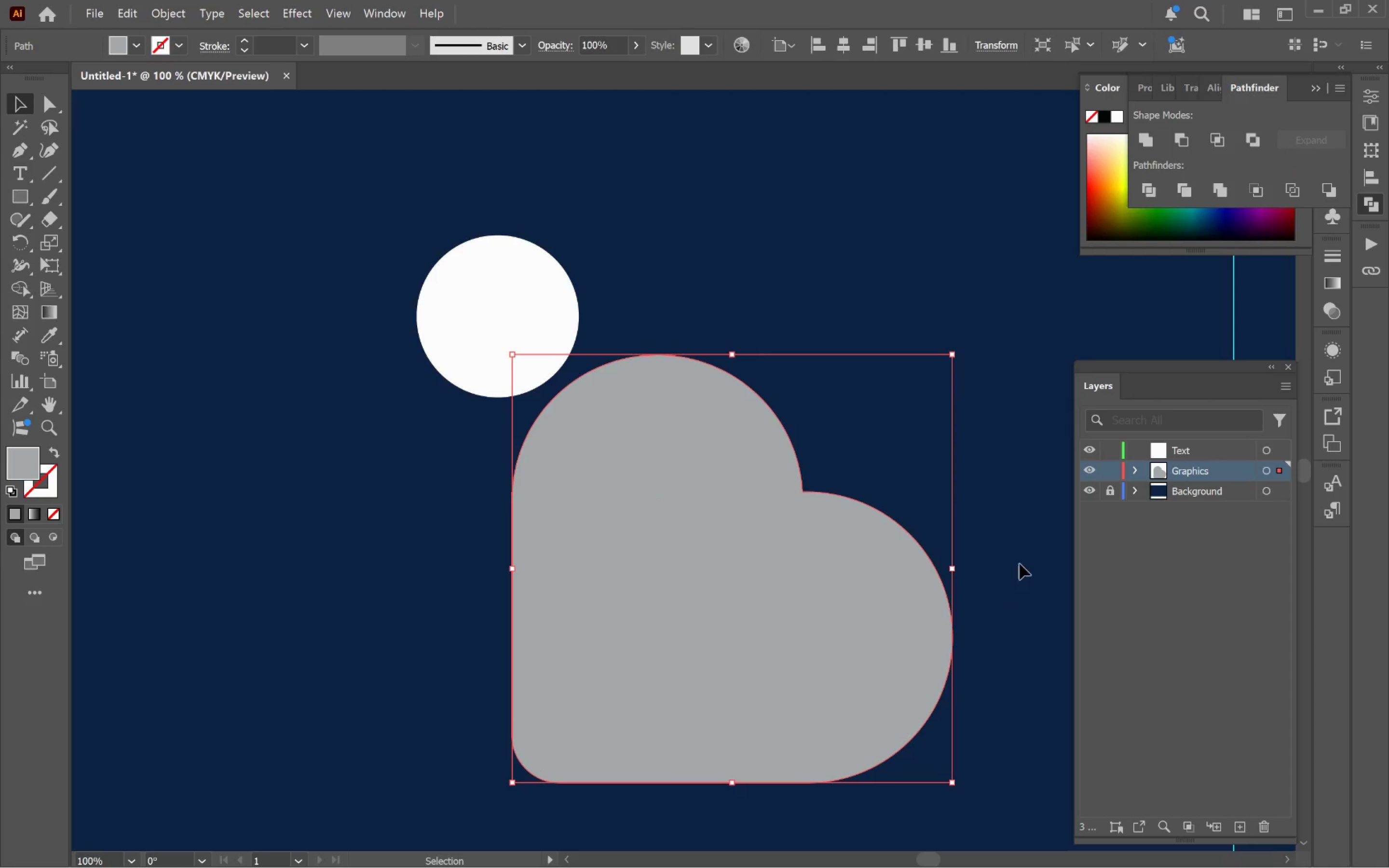 
left_click([1025, 539])
 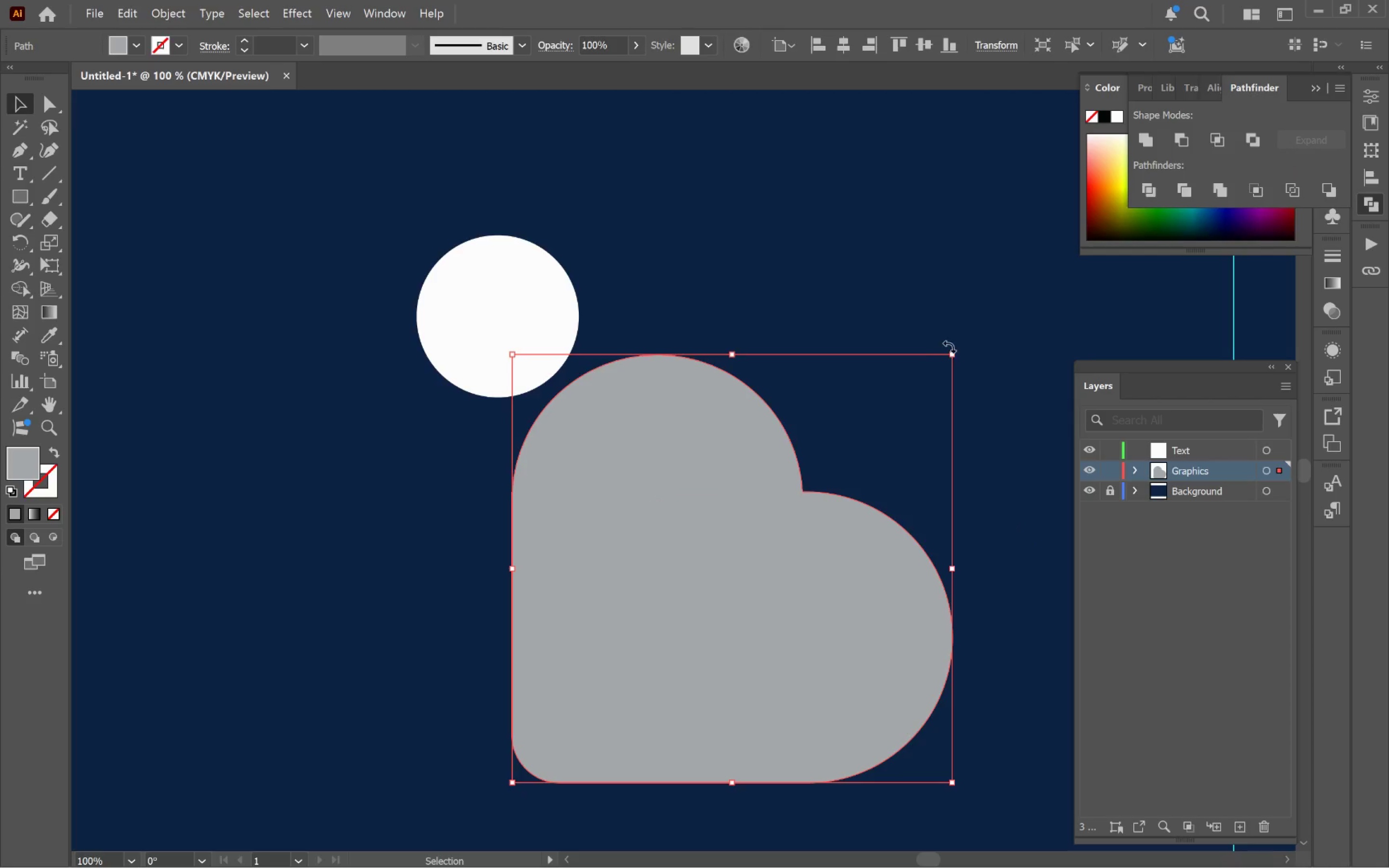 
left_click_drag(start_coordinate=[960, 353], to_coordinate=[769, 294])
 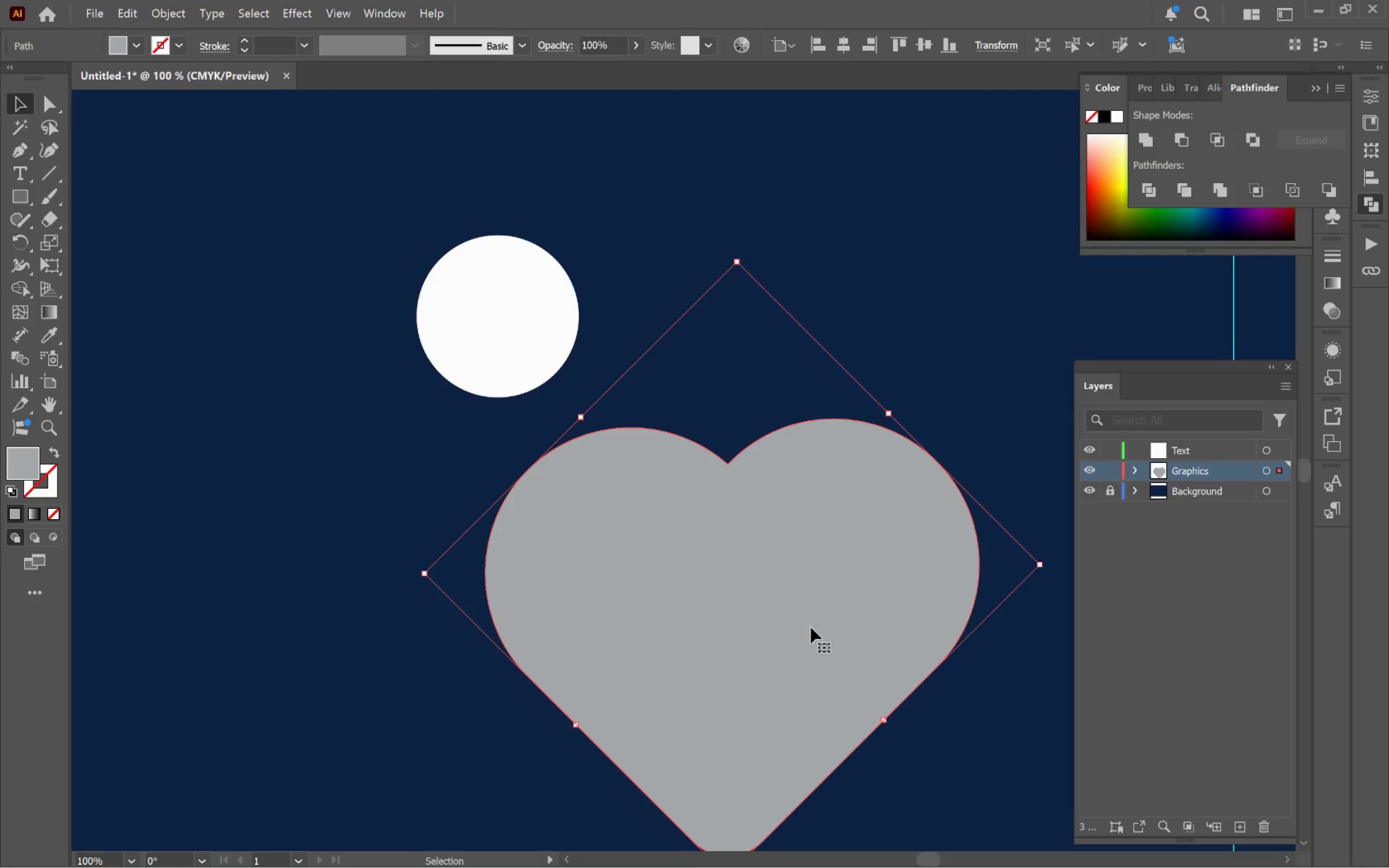 
hold_key(key=ShiftLeft, duration=1.02)
 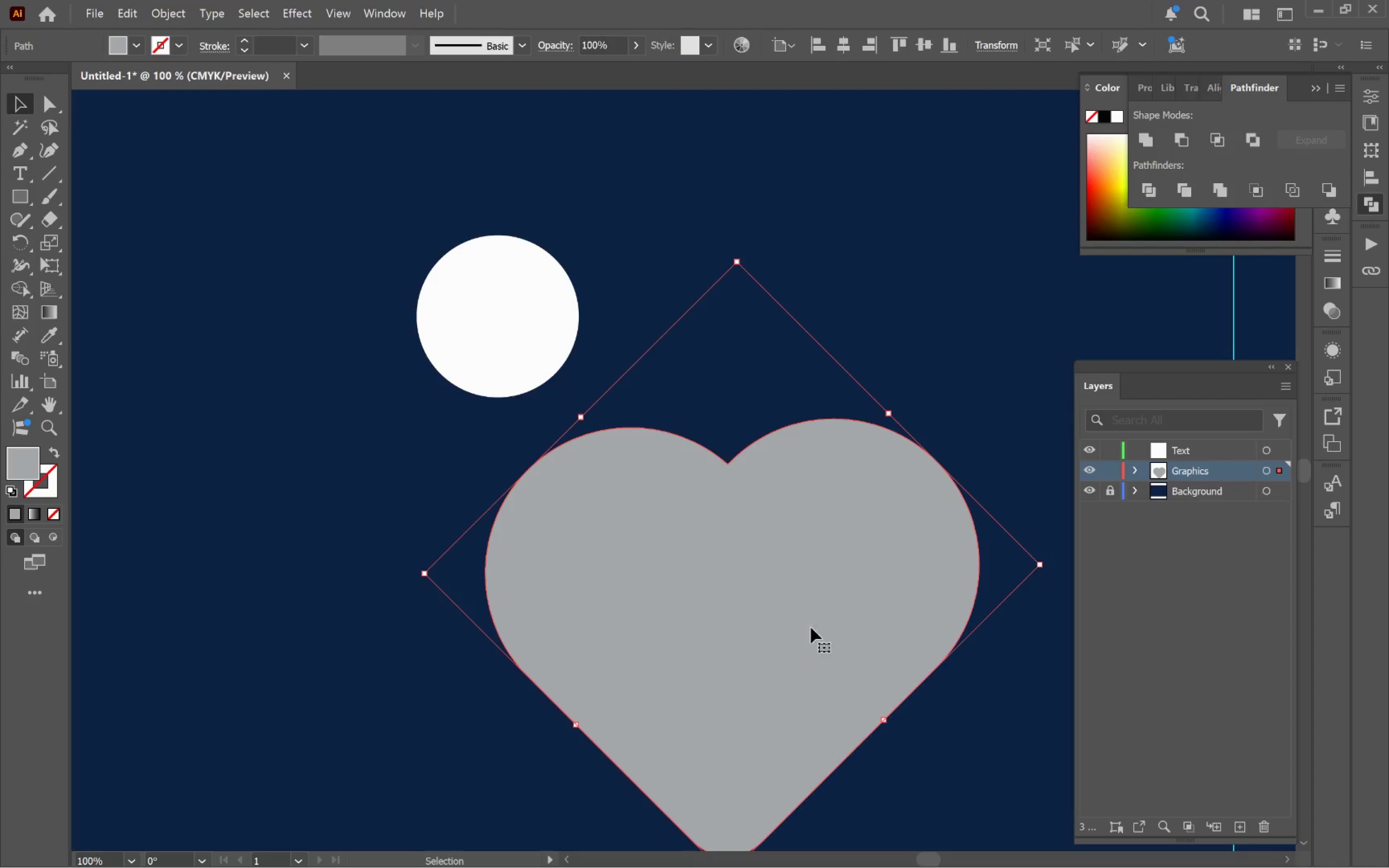 
left_click_drag(start_coordinate=[774, 629], to_coordinate=[604, 473])
 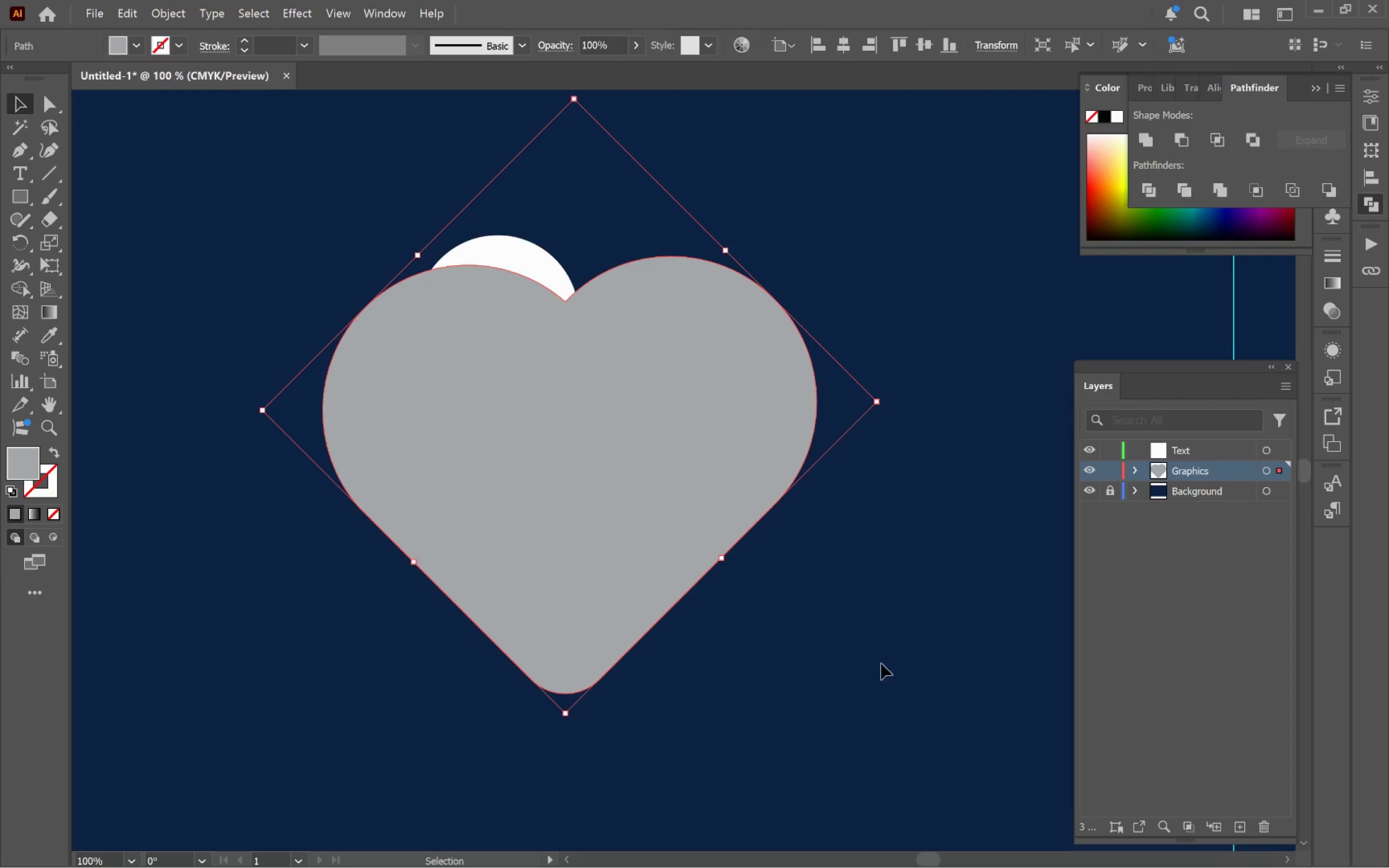 
hold_key(key=ShiftLeft, duration=1.17)
 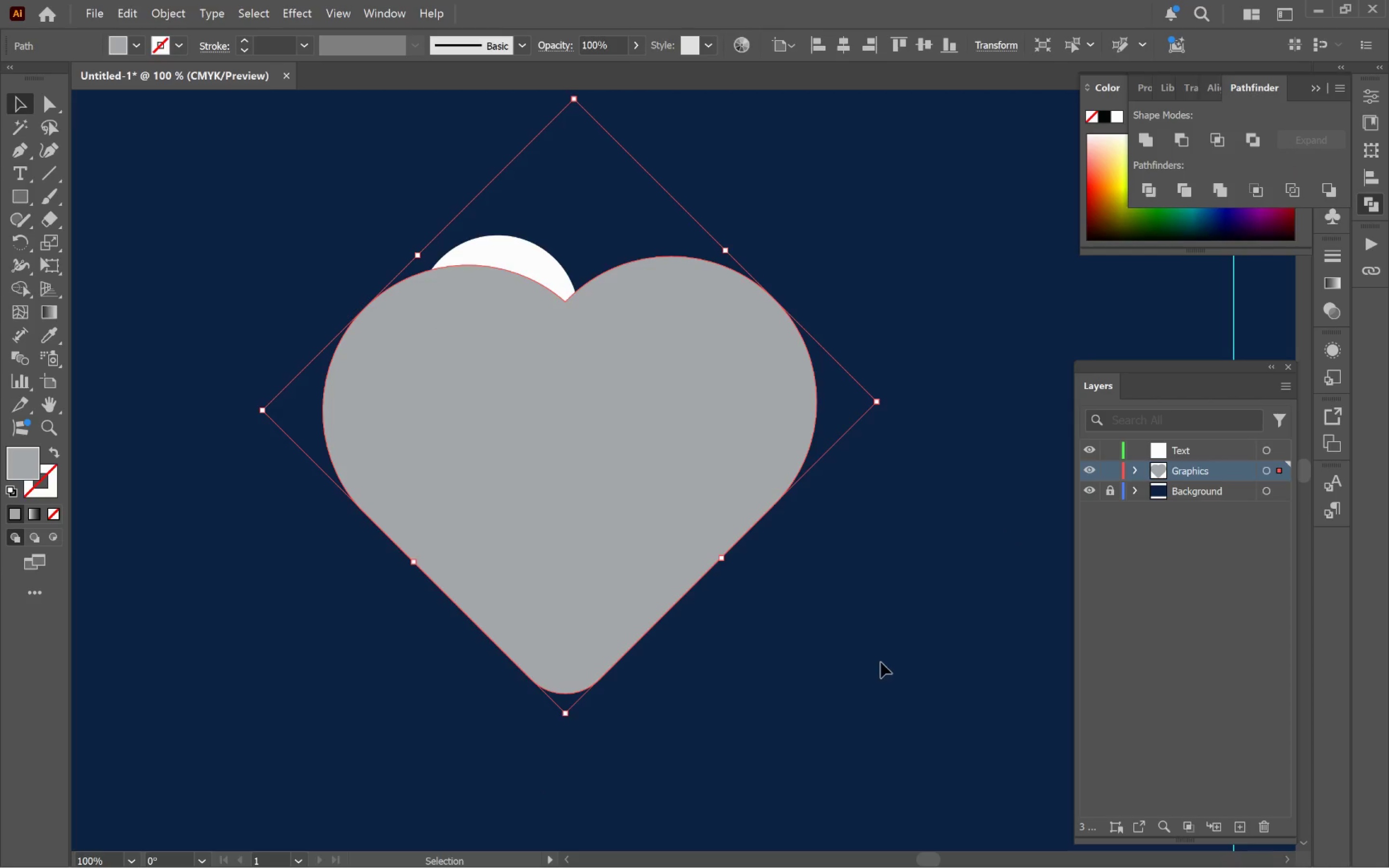 
left_click_drag(start_coordinate=[880, 662], to_coordinate=[882, 665])
 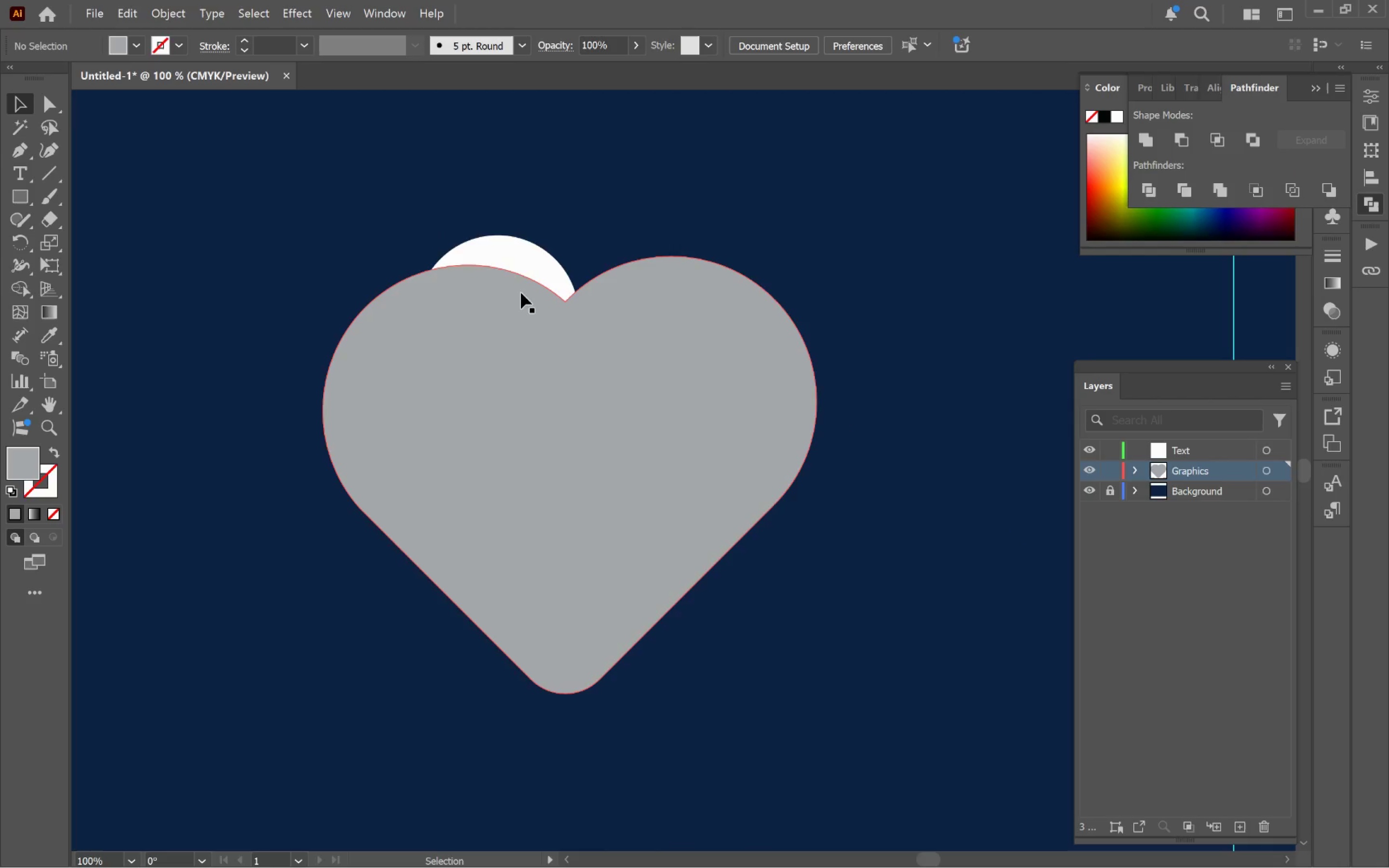 
left_click_drag(start_coordinate=[530, 260], to_coordinate=[253, 172])
 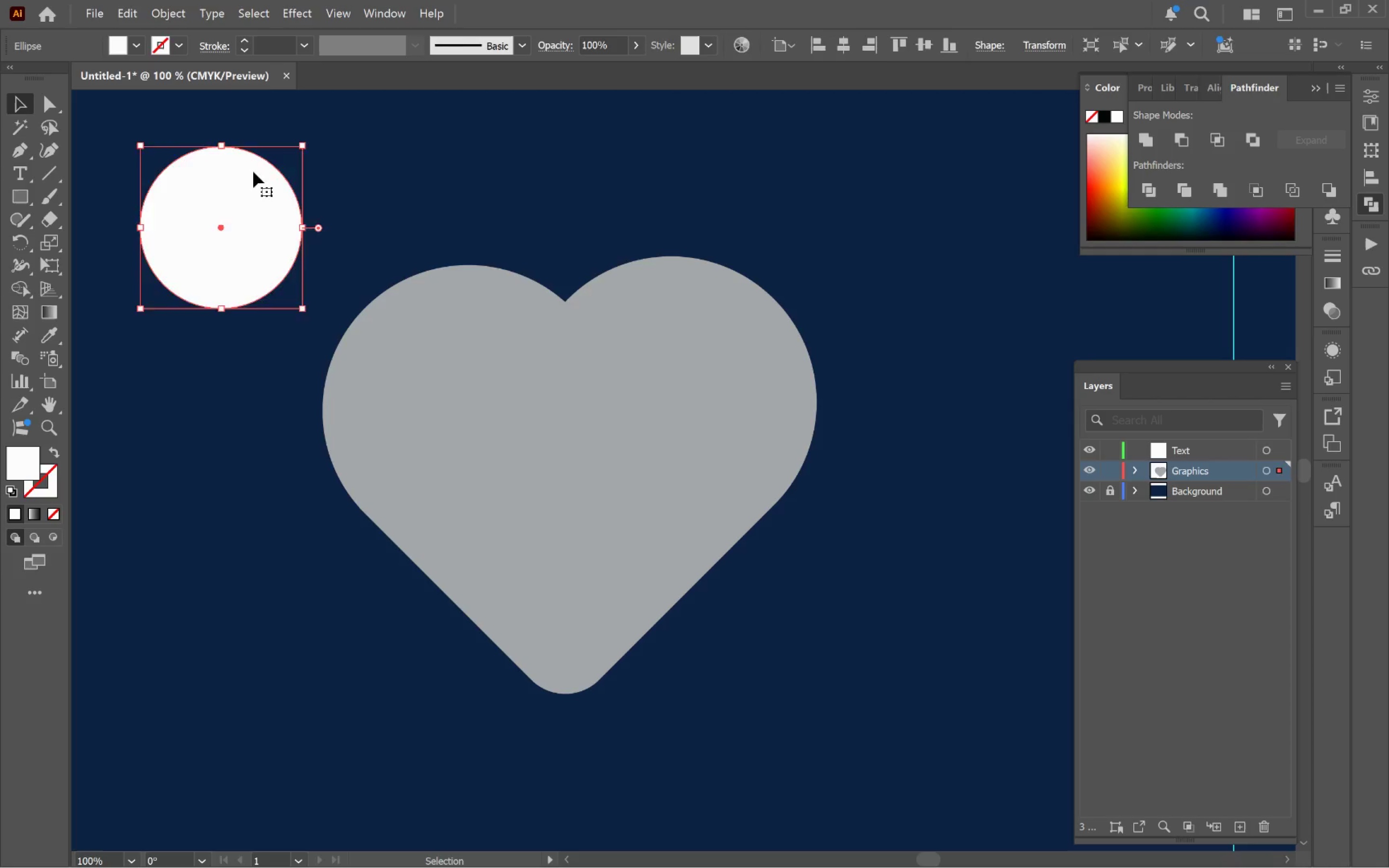 
key(Backspace)
 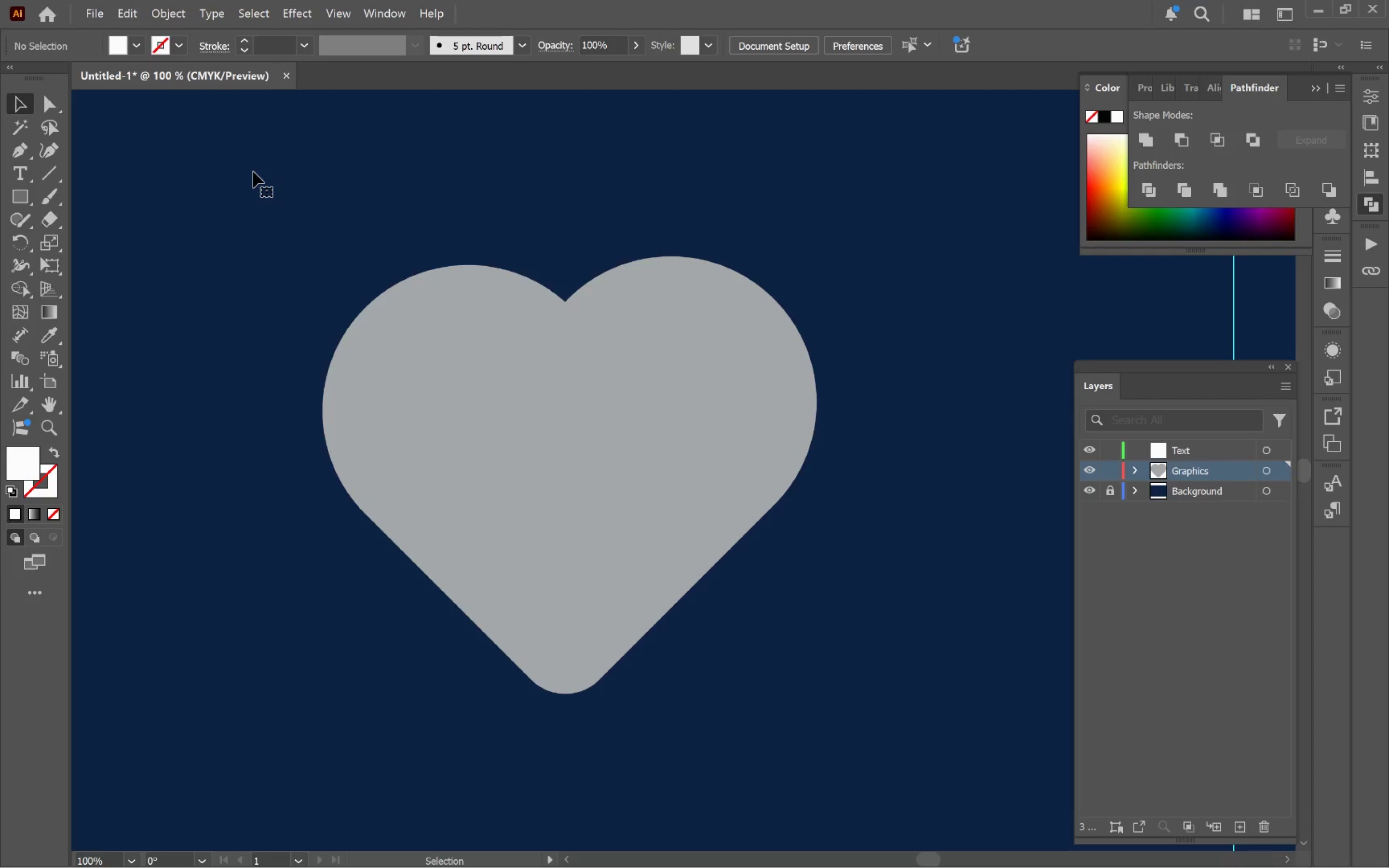 
key(Alt+Tab)
 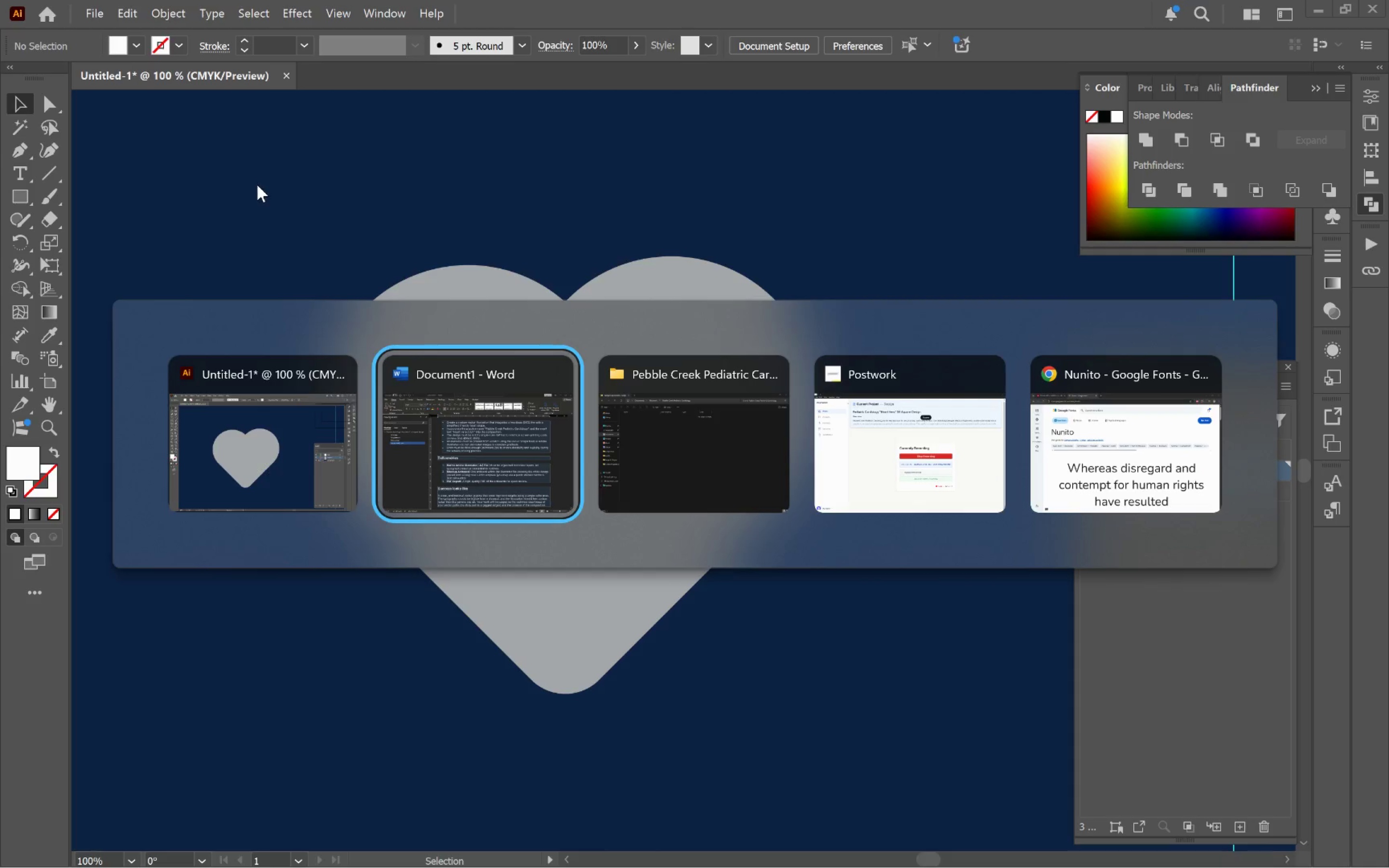 
key(Alt+Tab)
 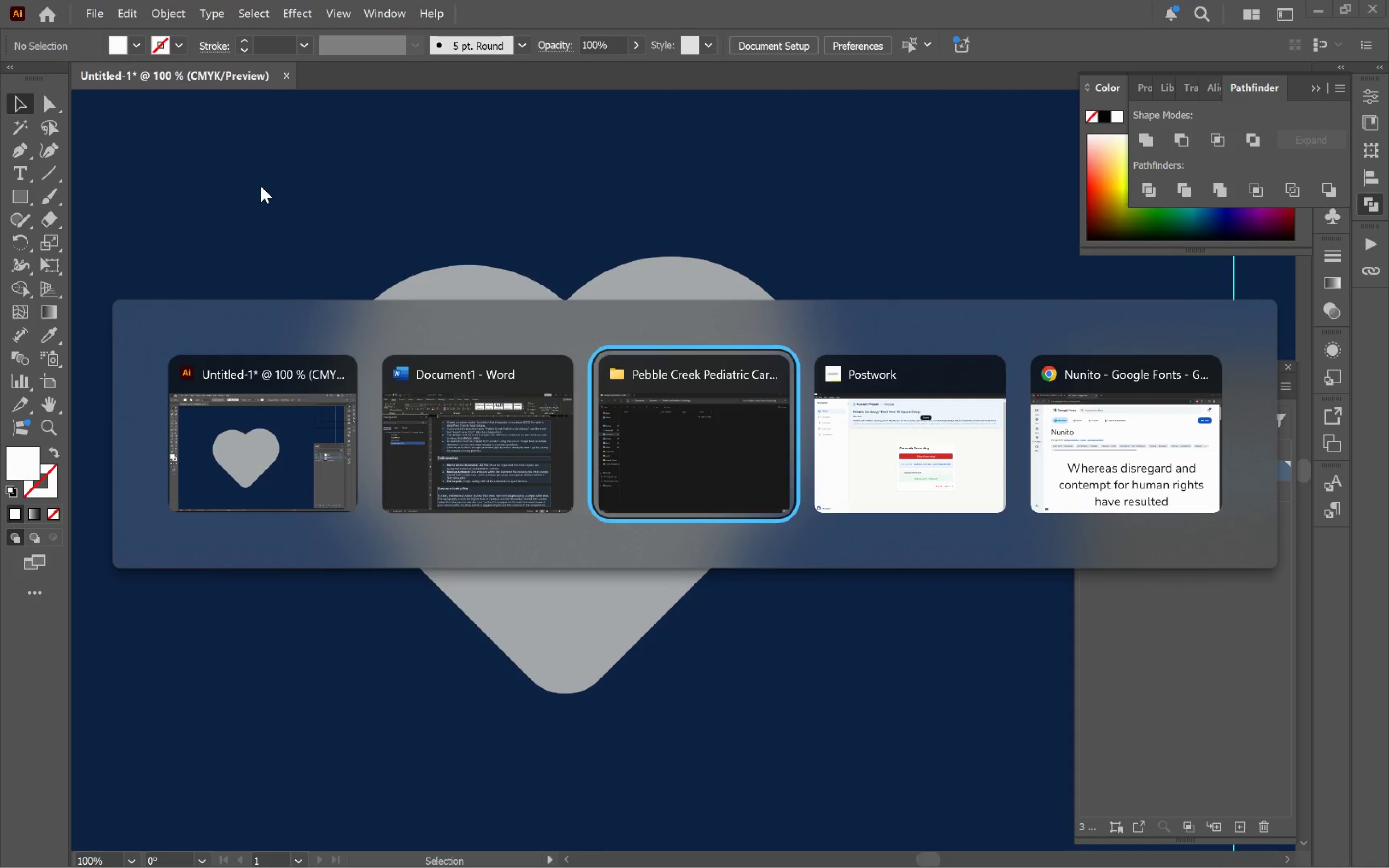 
key(Alt+Tab)
 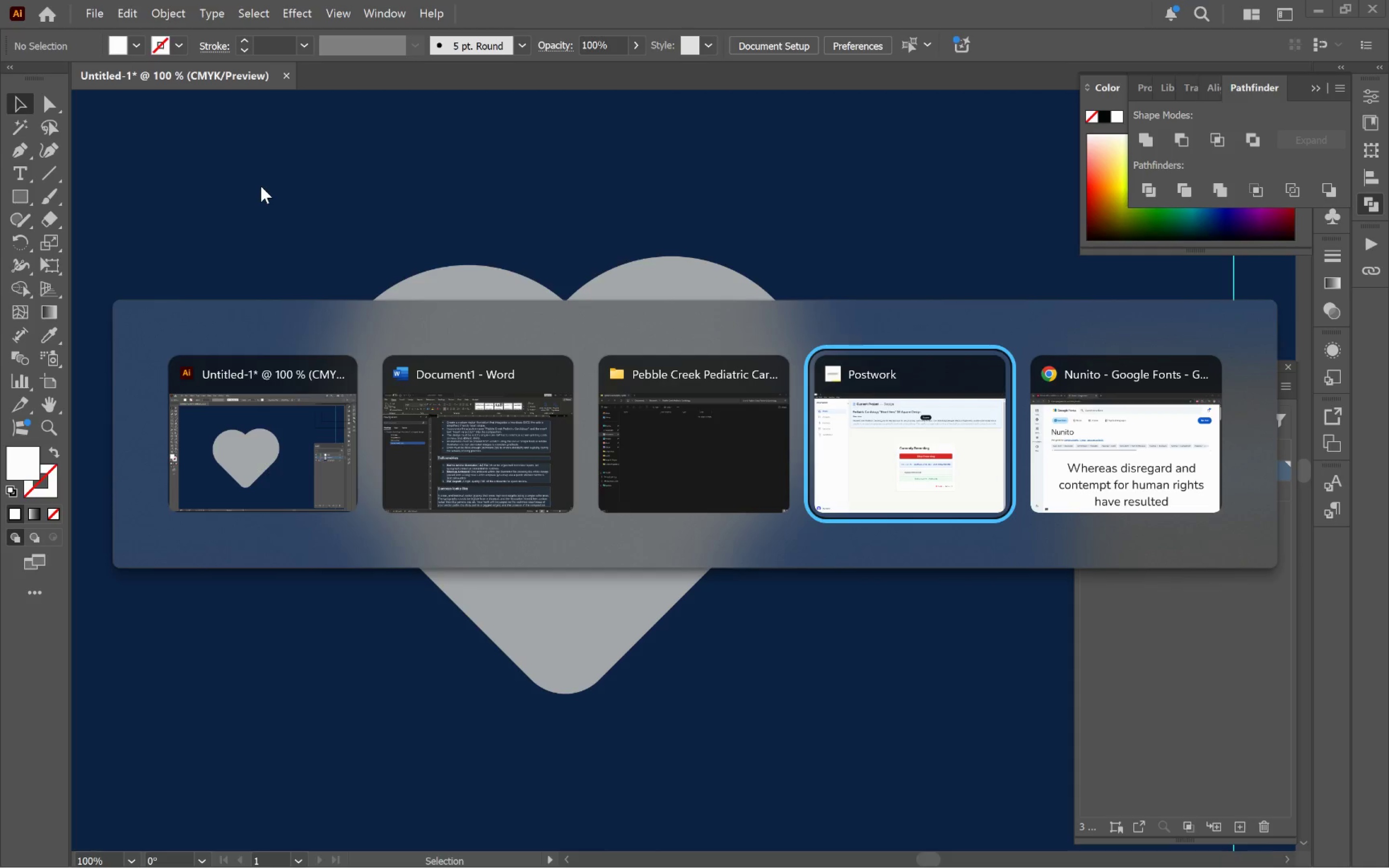 
key(Alt+Tab)
 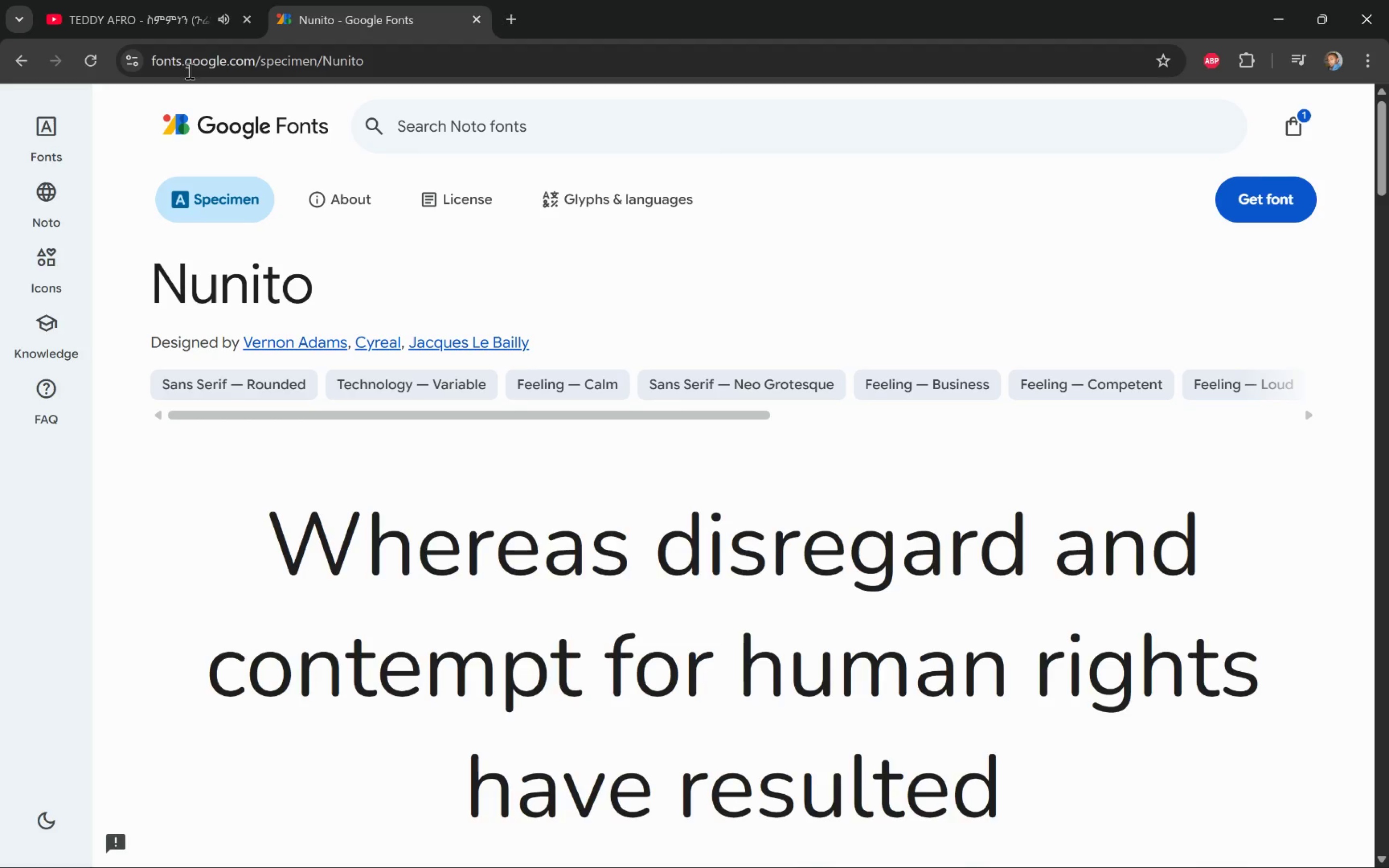 
left_click([147, 15])
 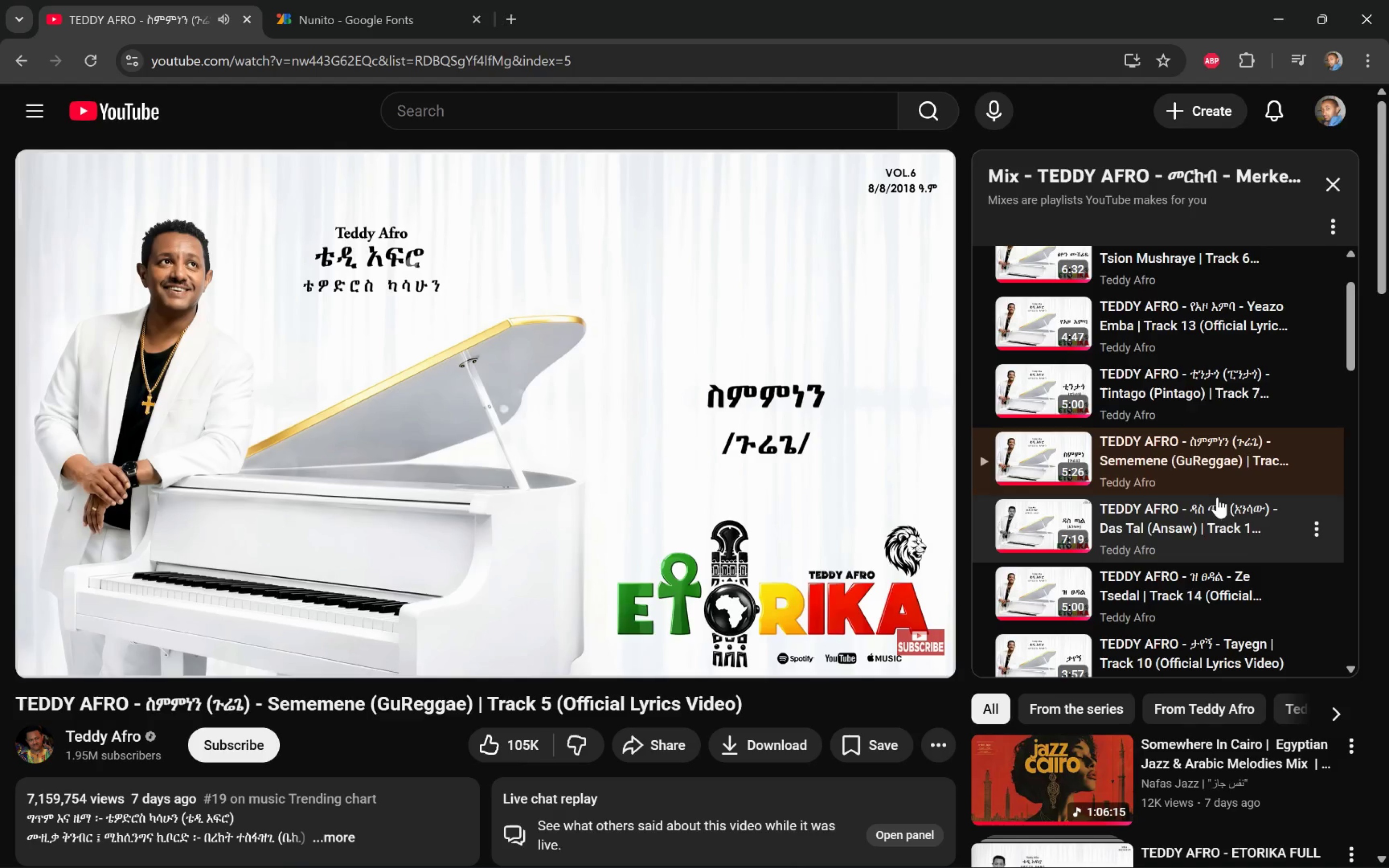 
left_click([1175, 369])
 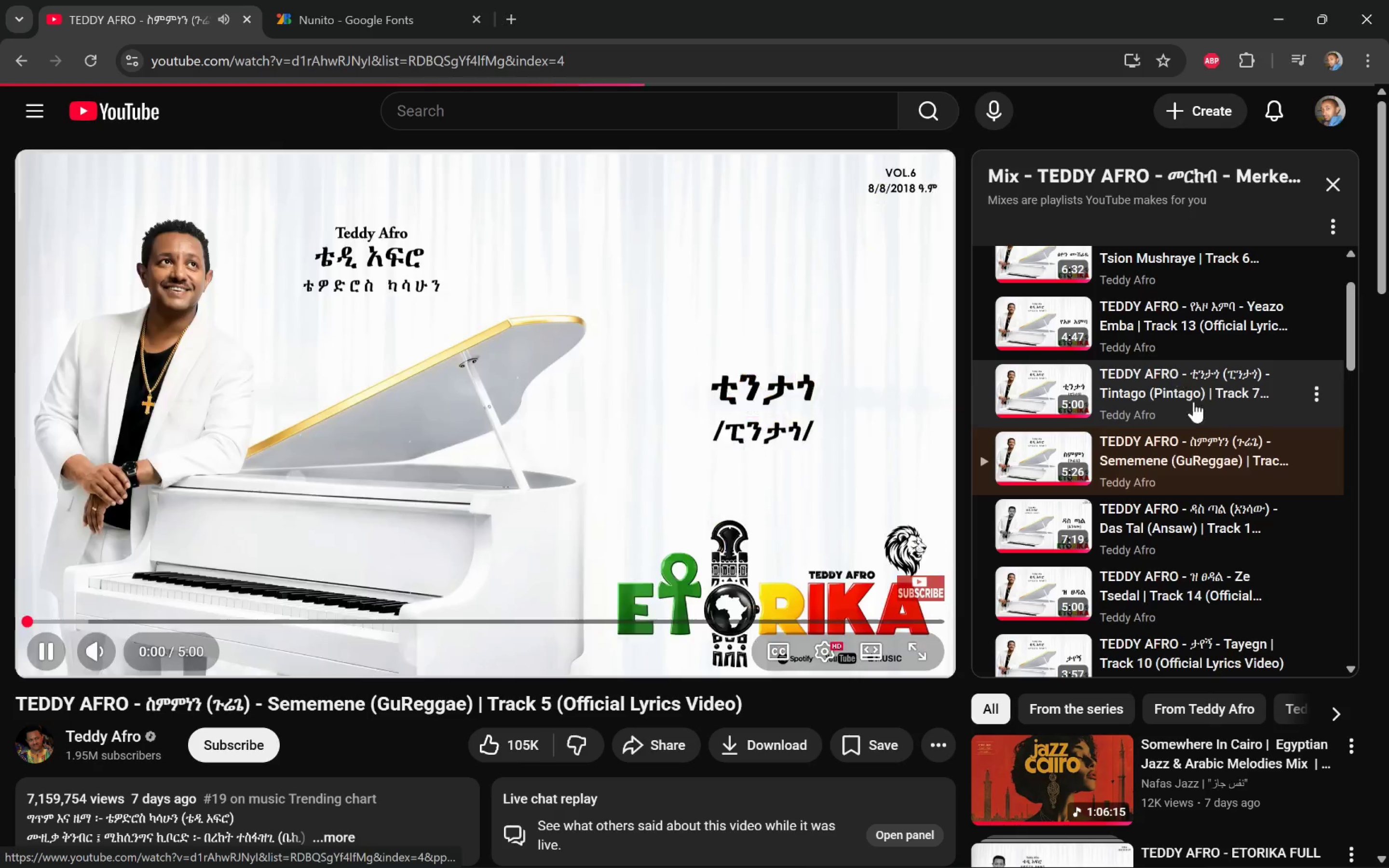 
key(Alt+AltLeft)
 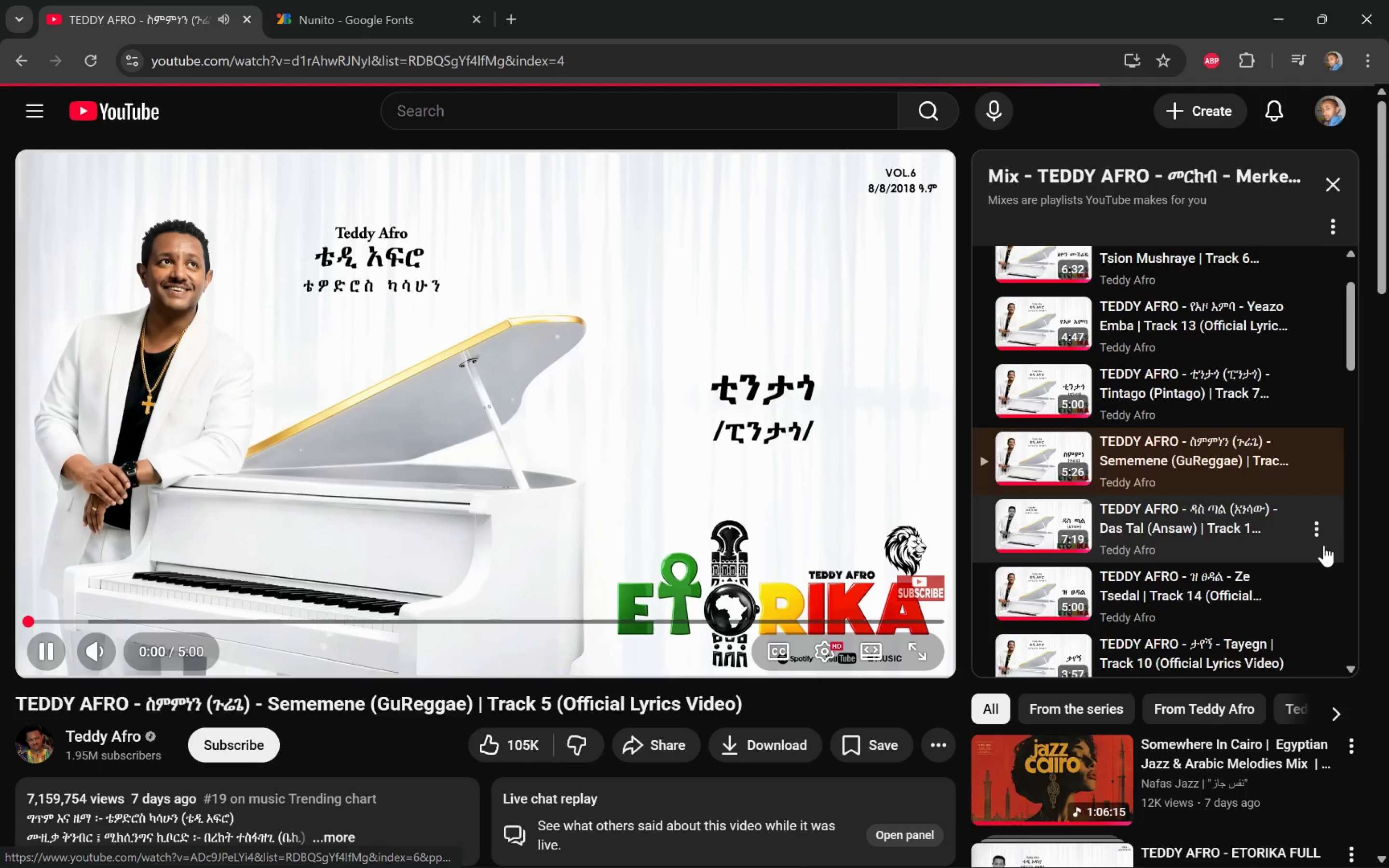 
key(Alt+AltLeft)
 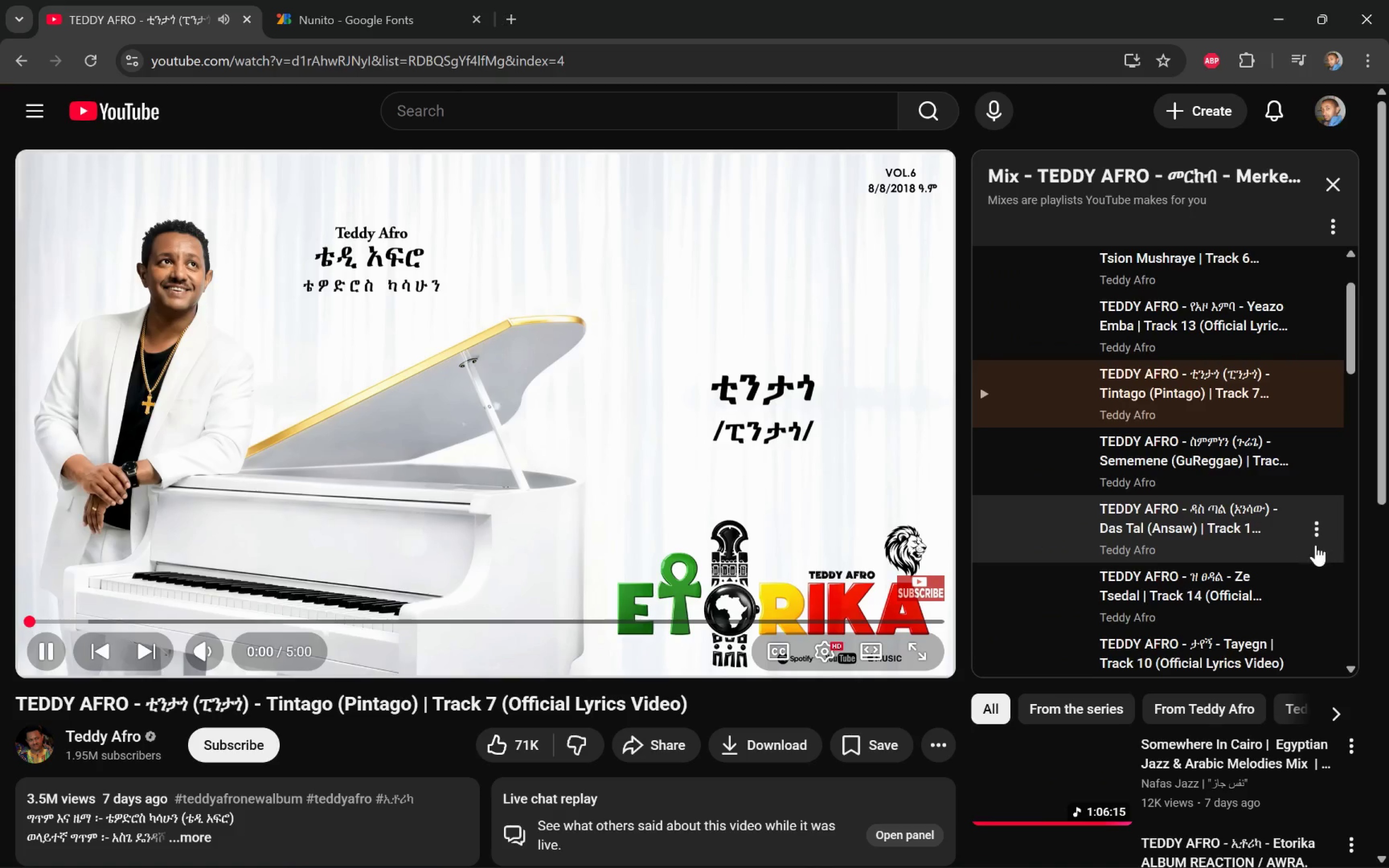 
key(Alt+Tab)
 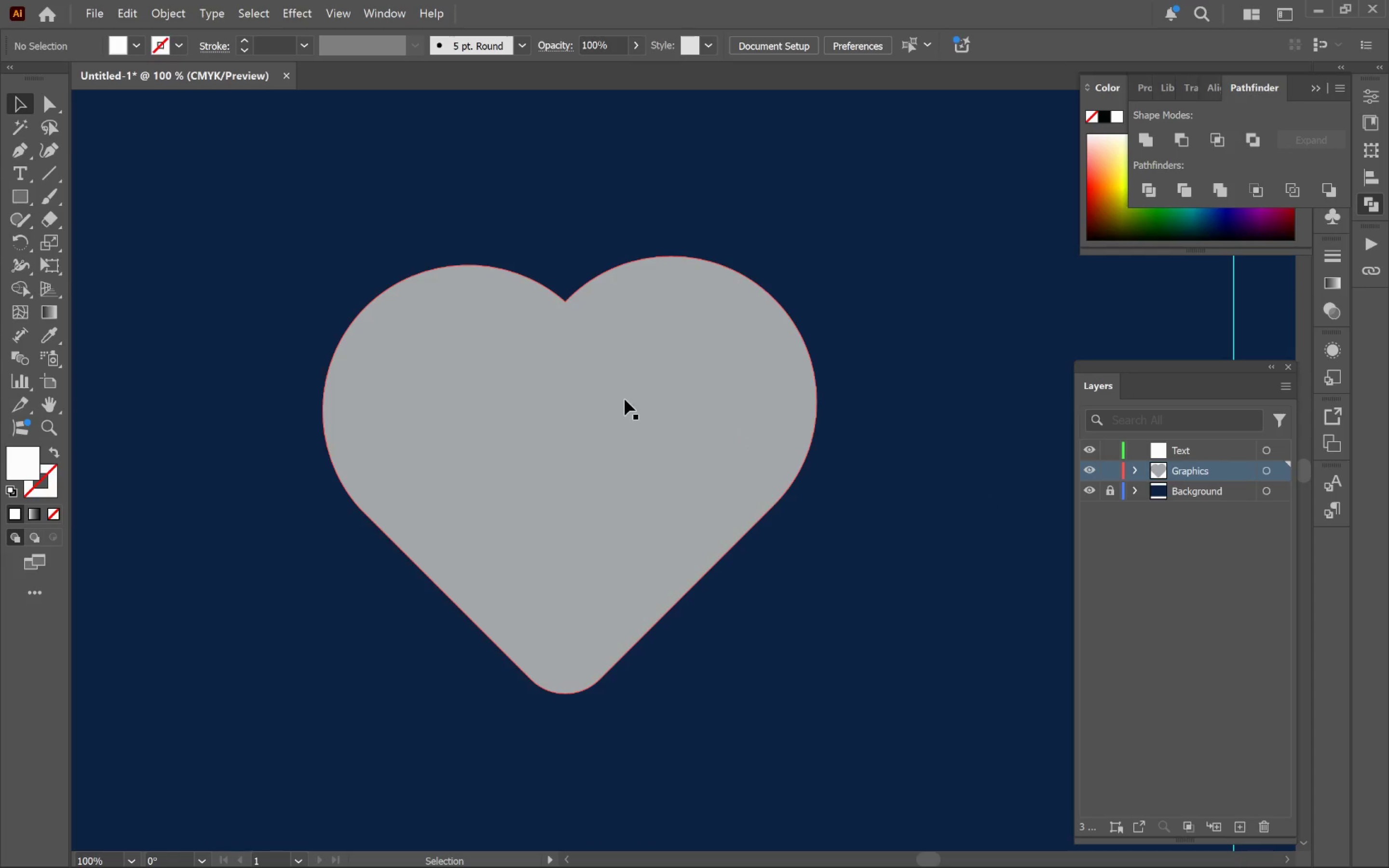 
key(Alt+AltLeft)
 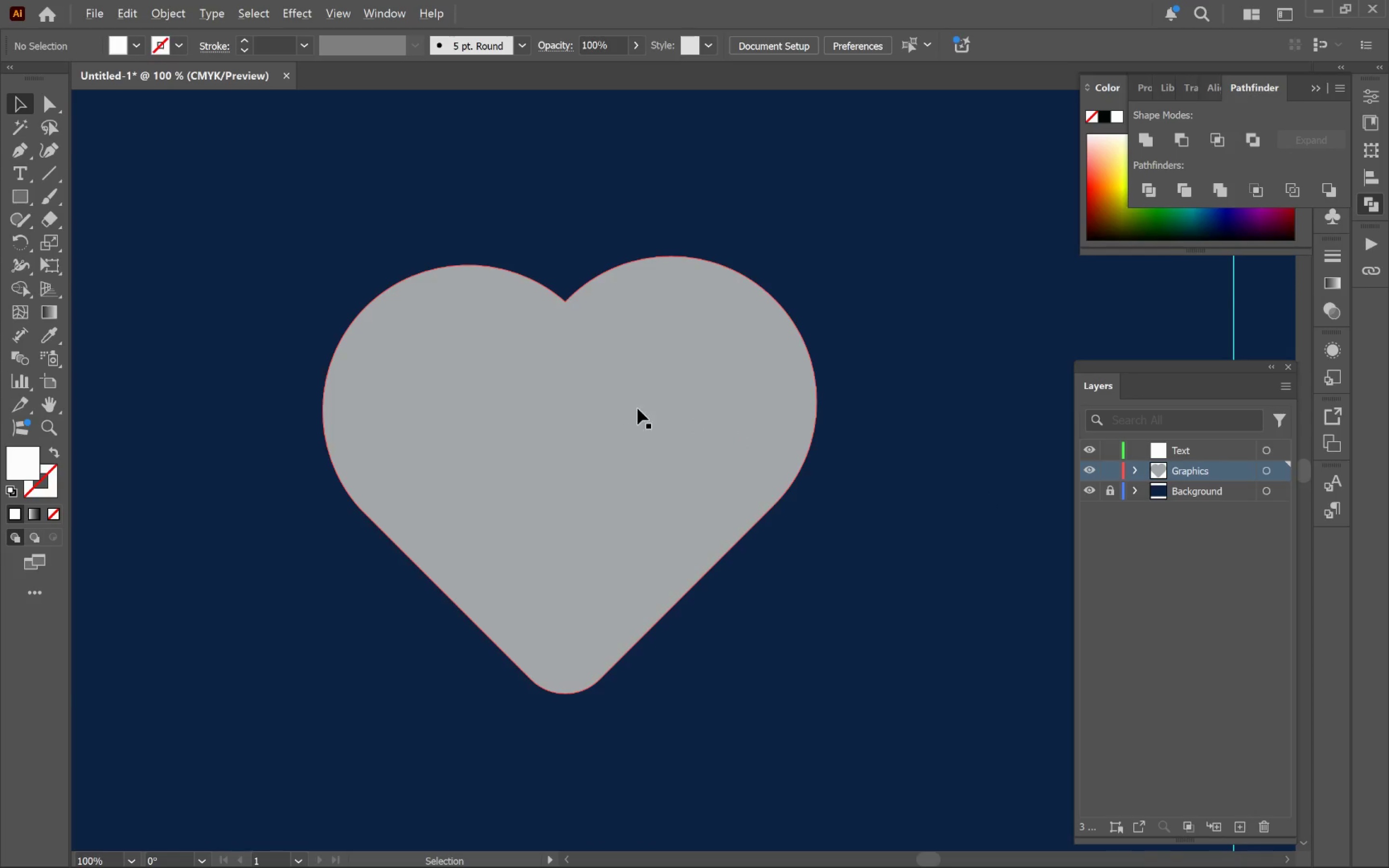 
key(Alt+Tab)
 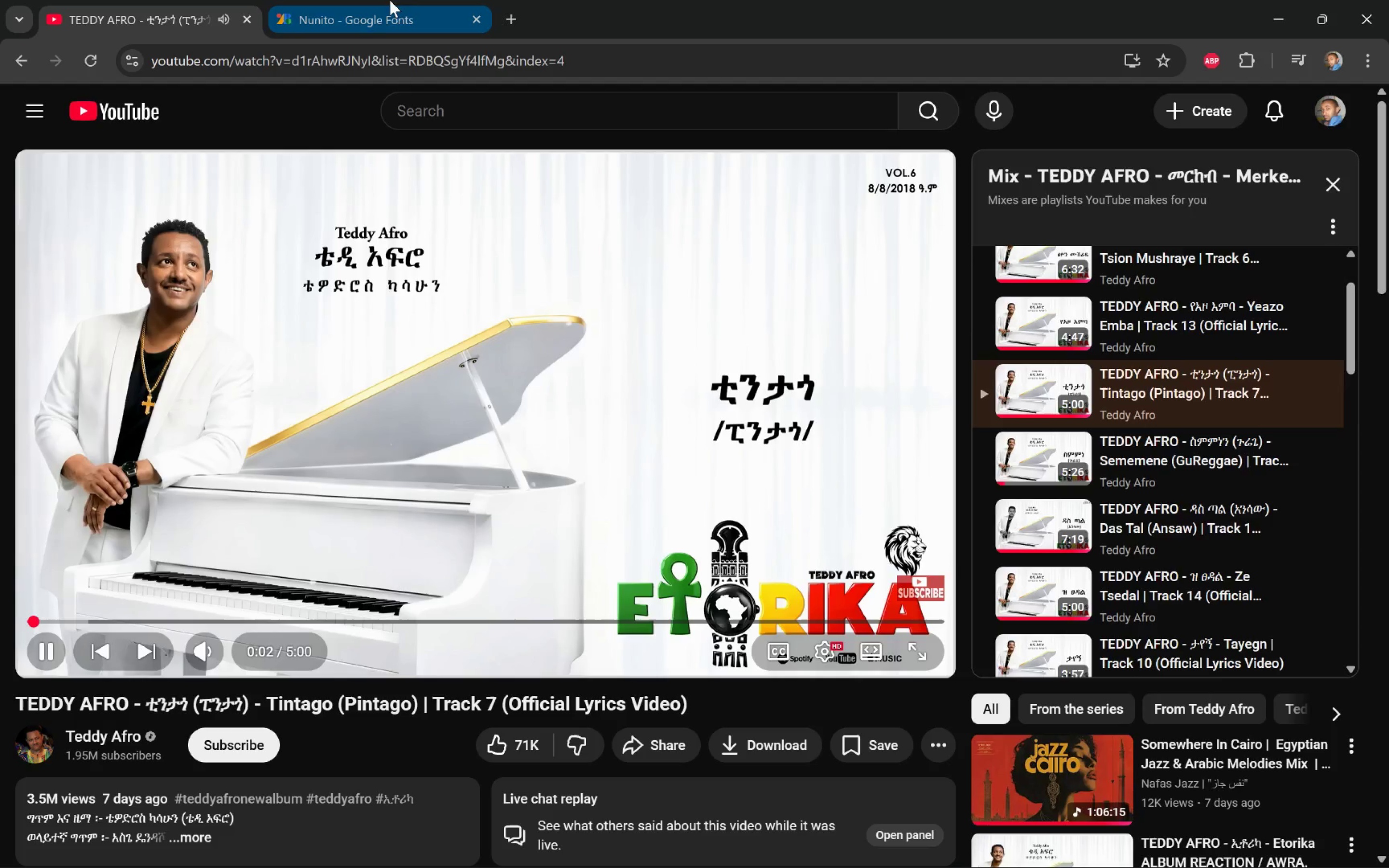 
left_click([399, 0])
 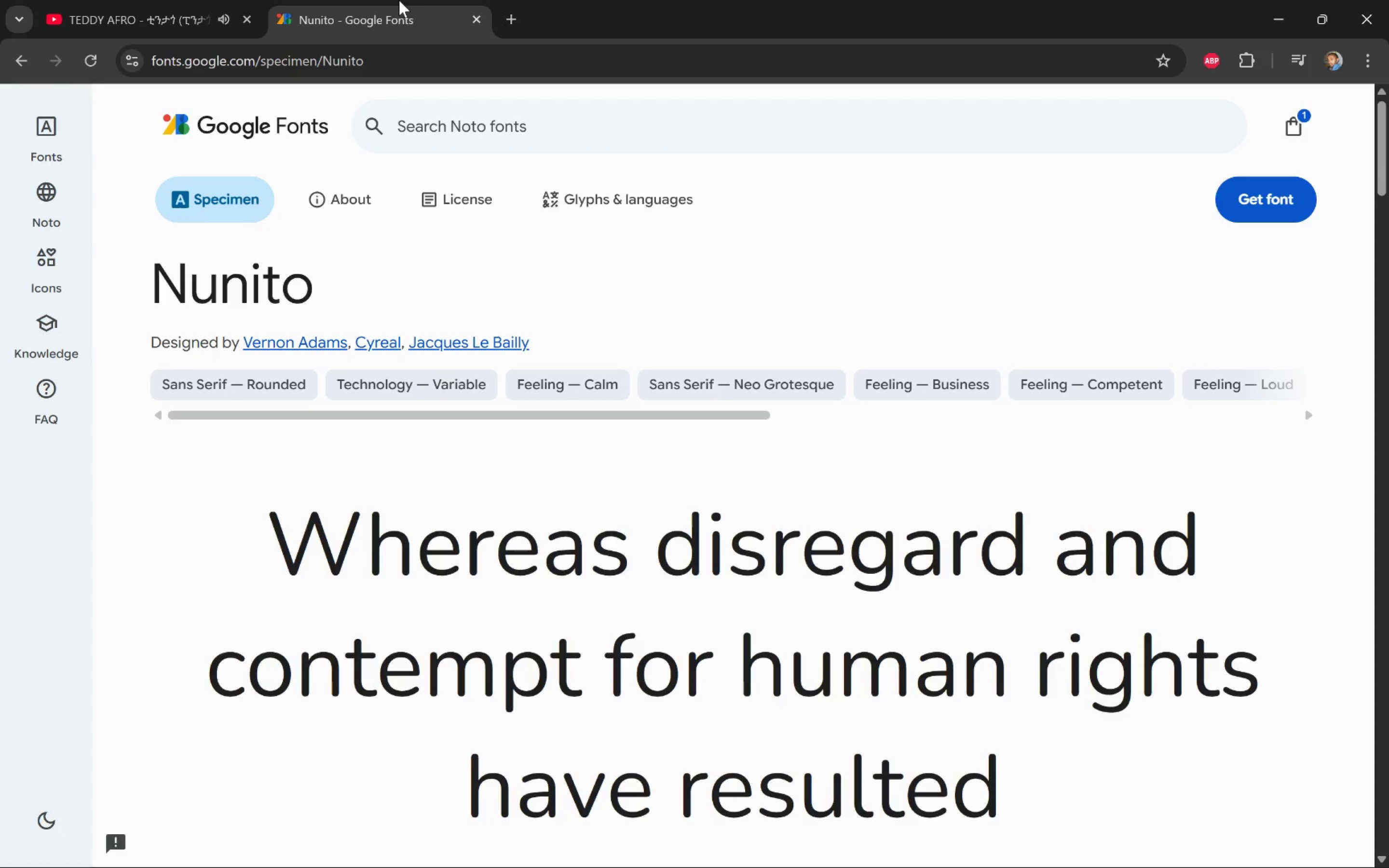 
key(Alt+AltLeft)
 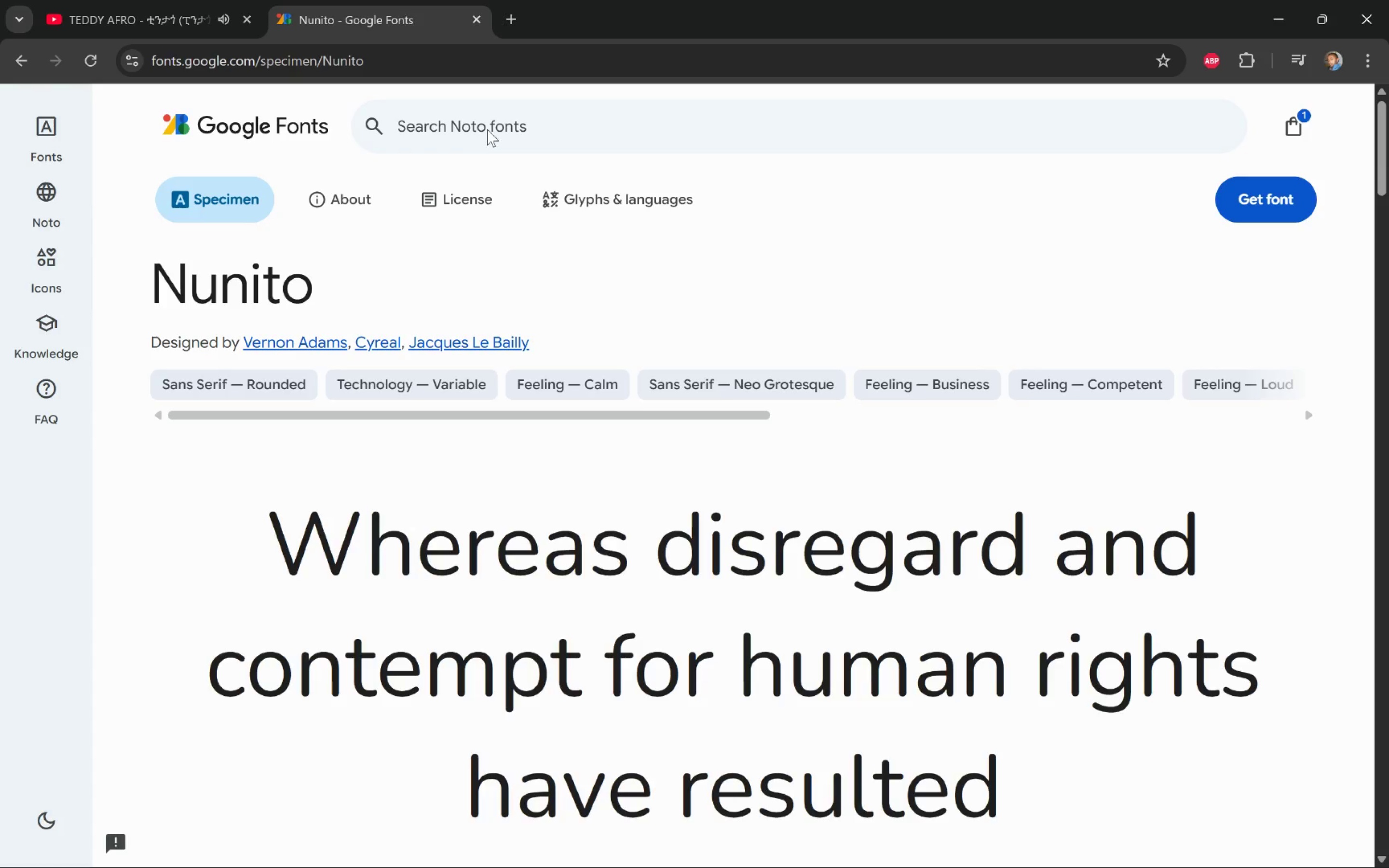 
key(Alt+Tab)
 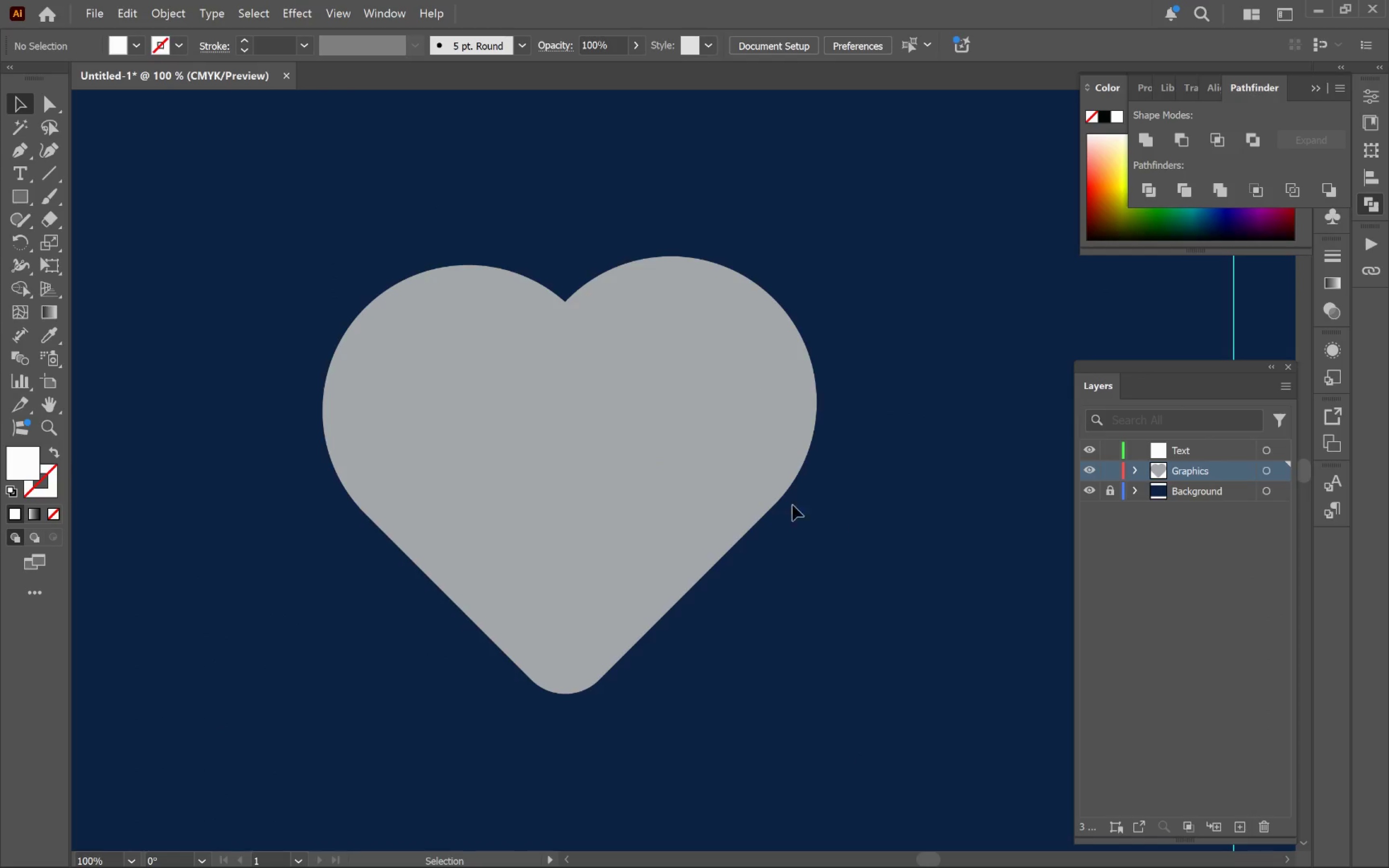 
left_click([526, 461])
 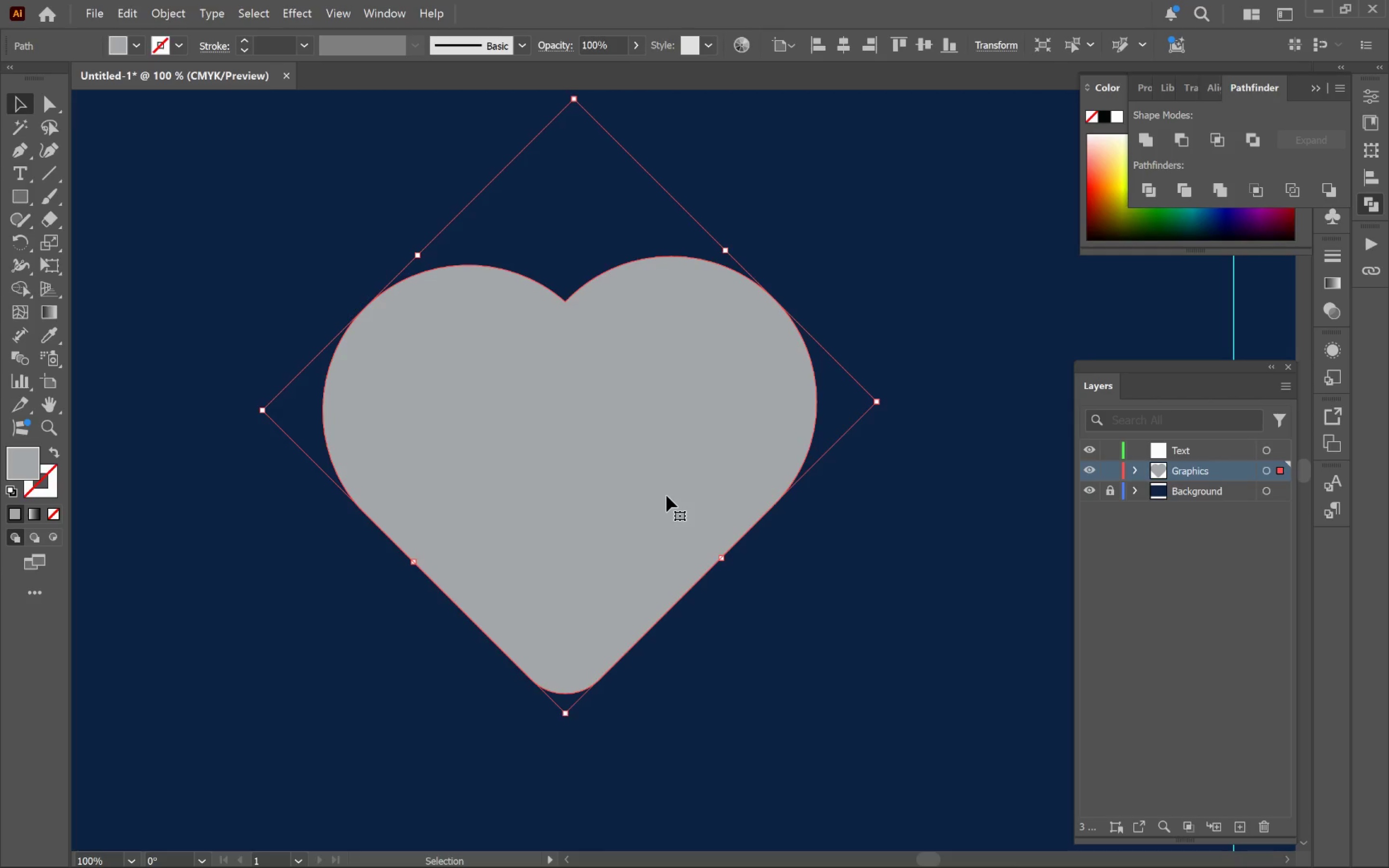 
key(A)
 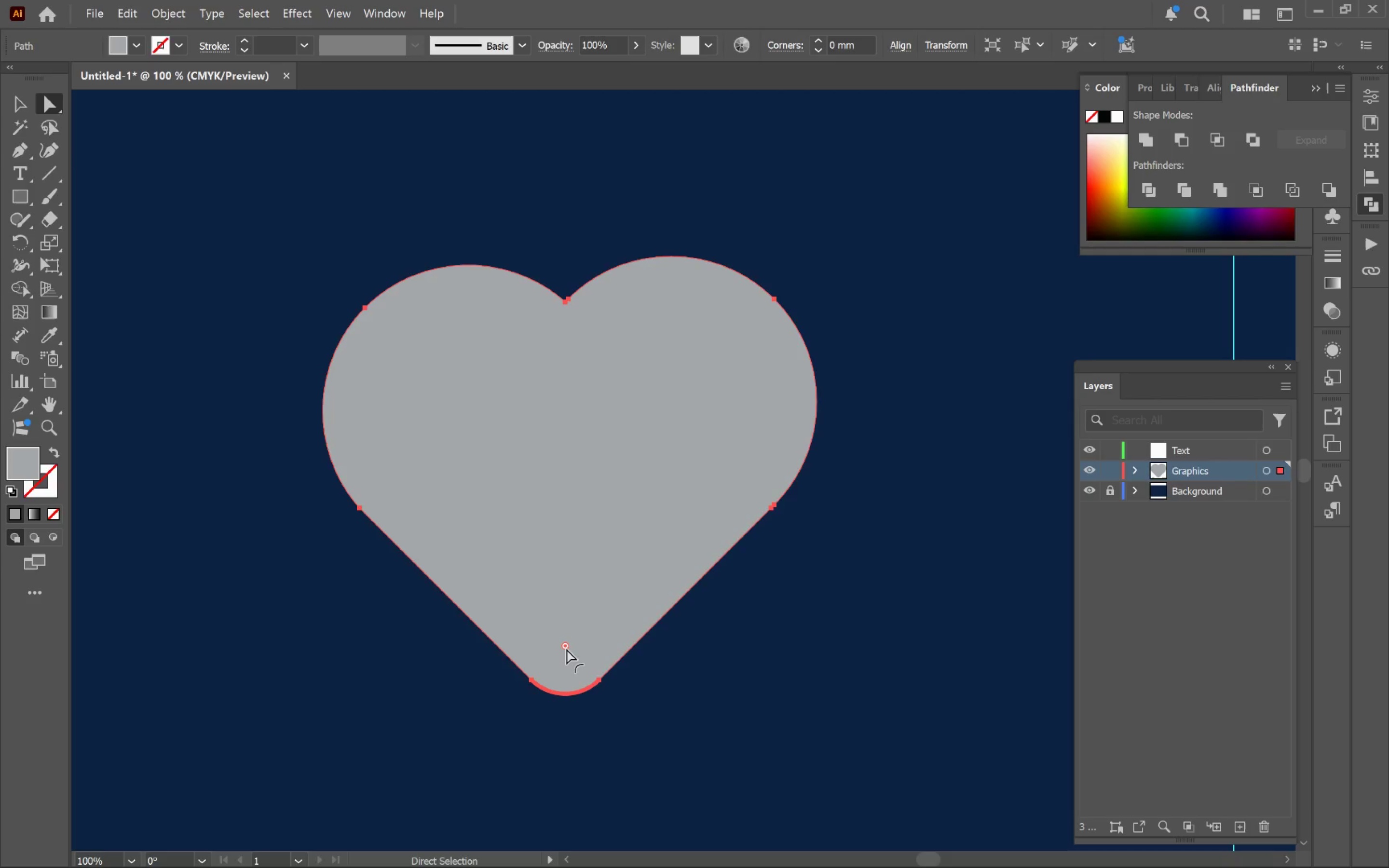 
left_click([566, 648])
 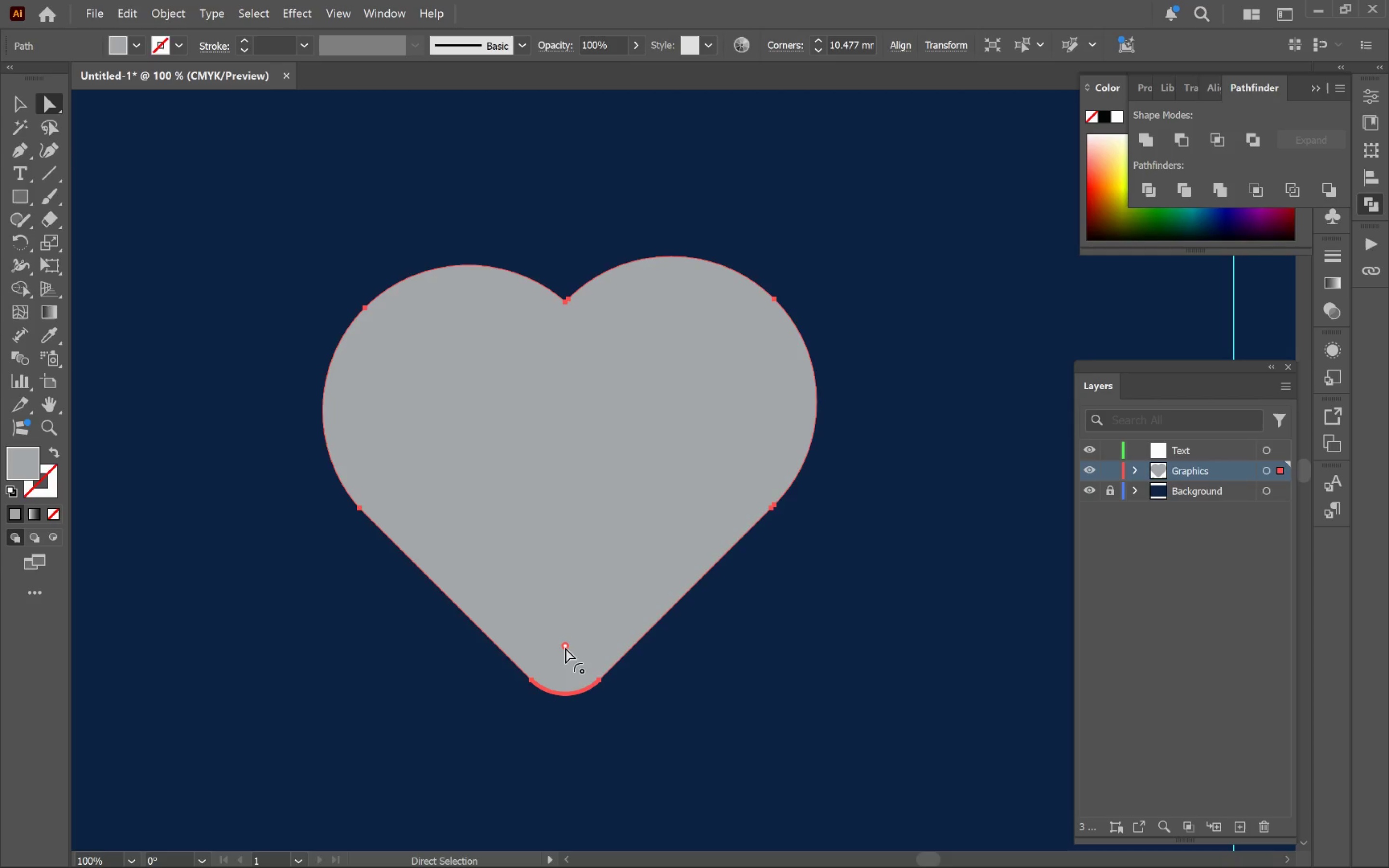 
left_click_drag(start_coordinate=[565, 648], to_coordinate=[568, 674])
 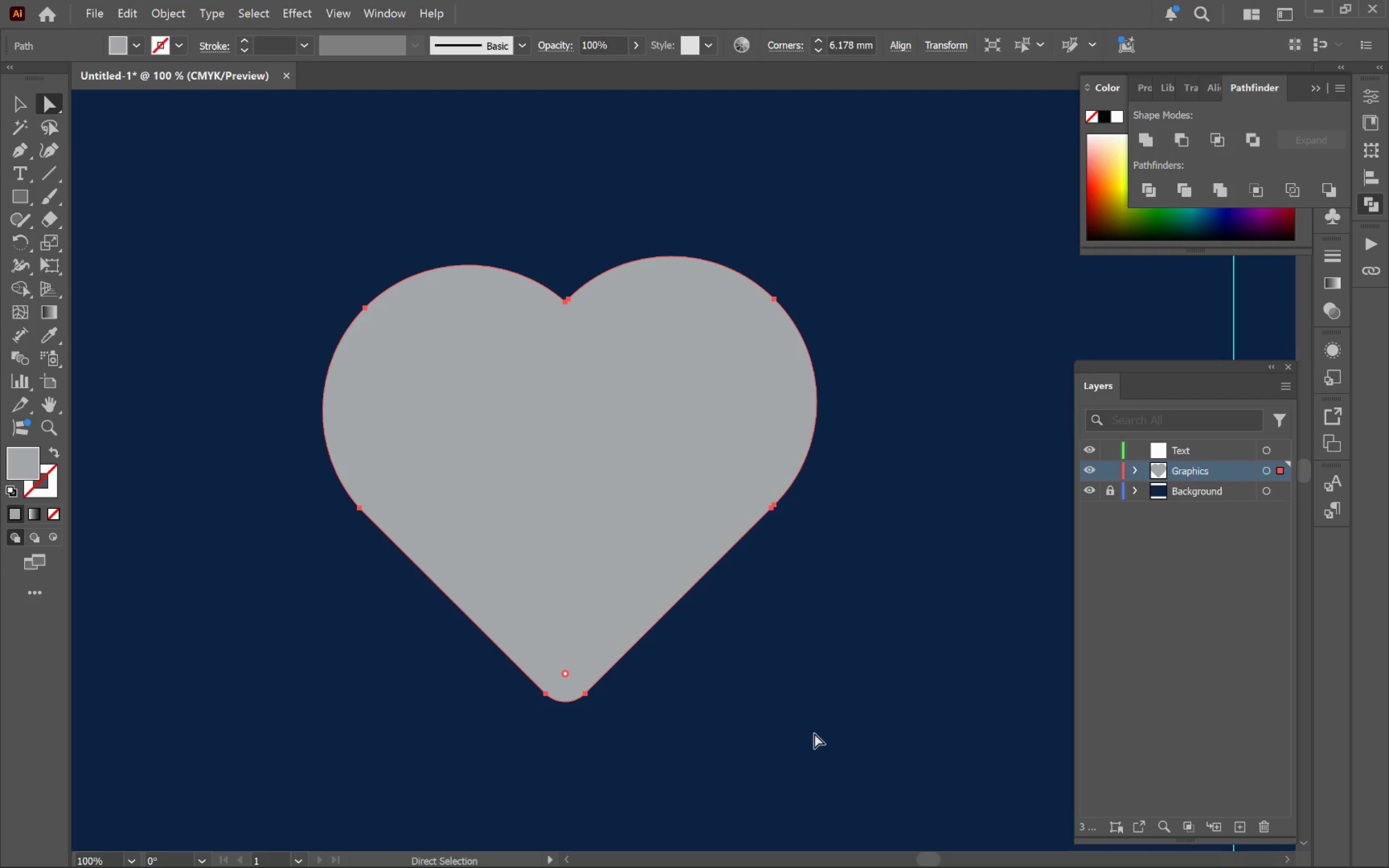 
key(V)
 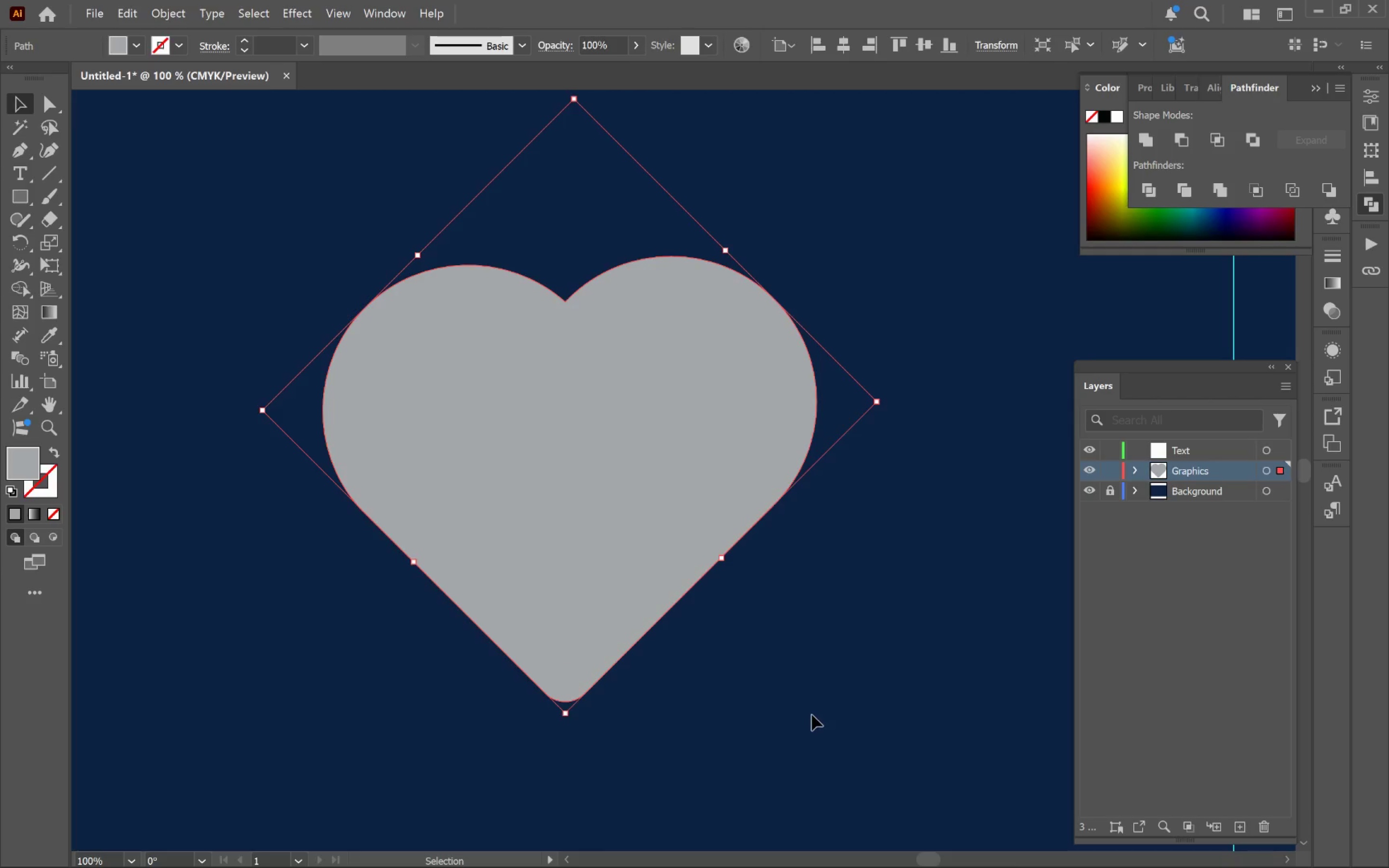 
left_click([812, 715])
 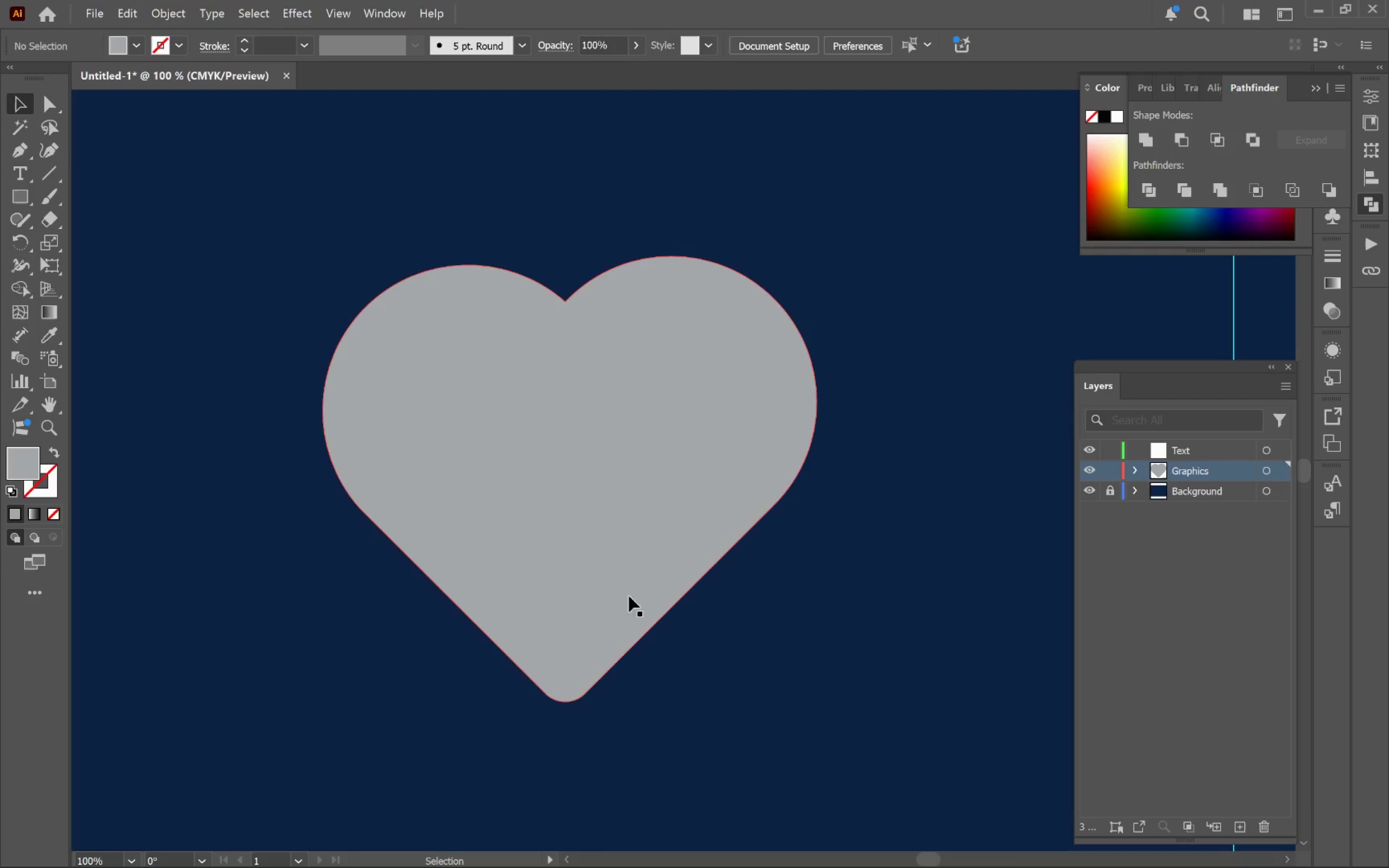 
left_click([571, 543])
 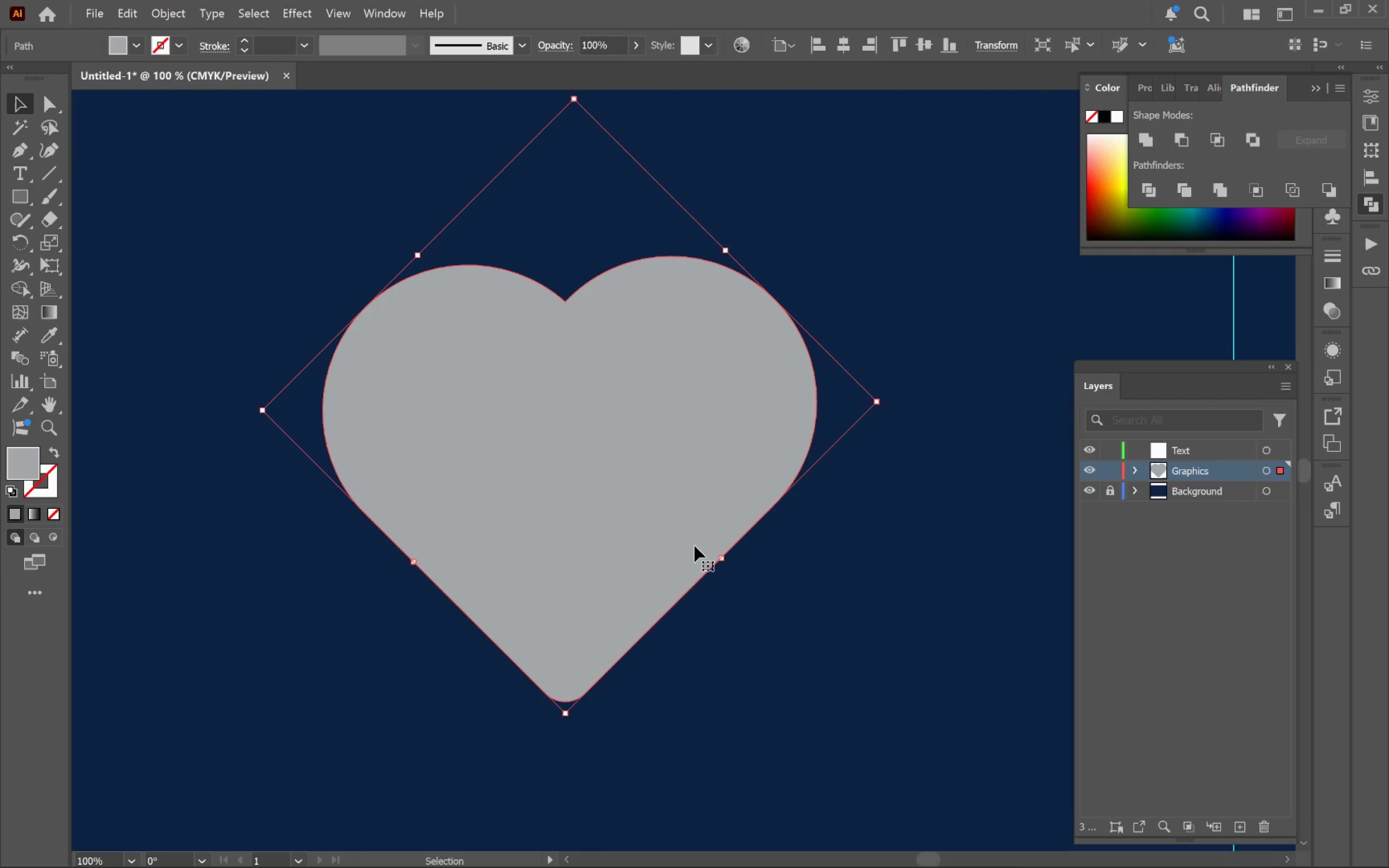 
type(wv)
 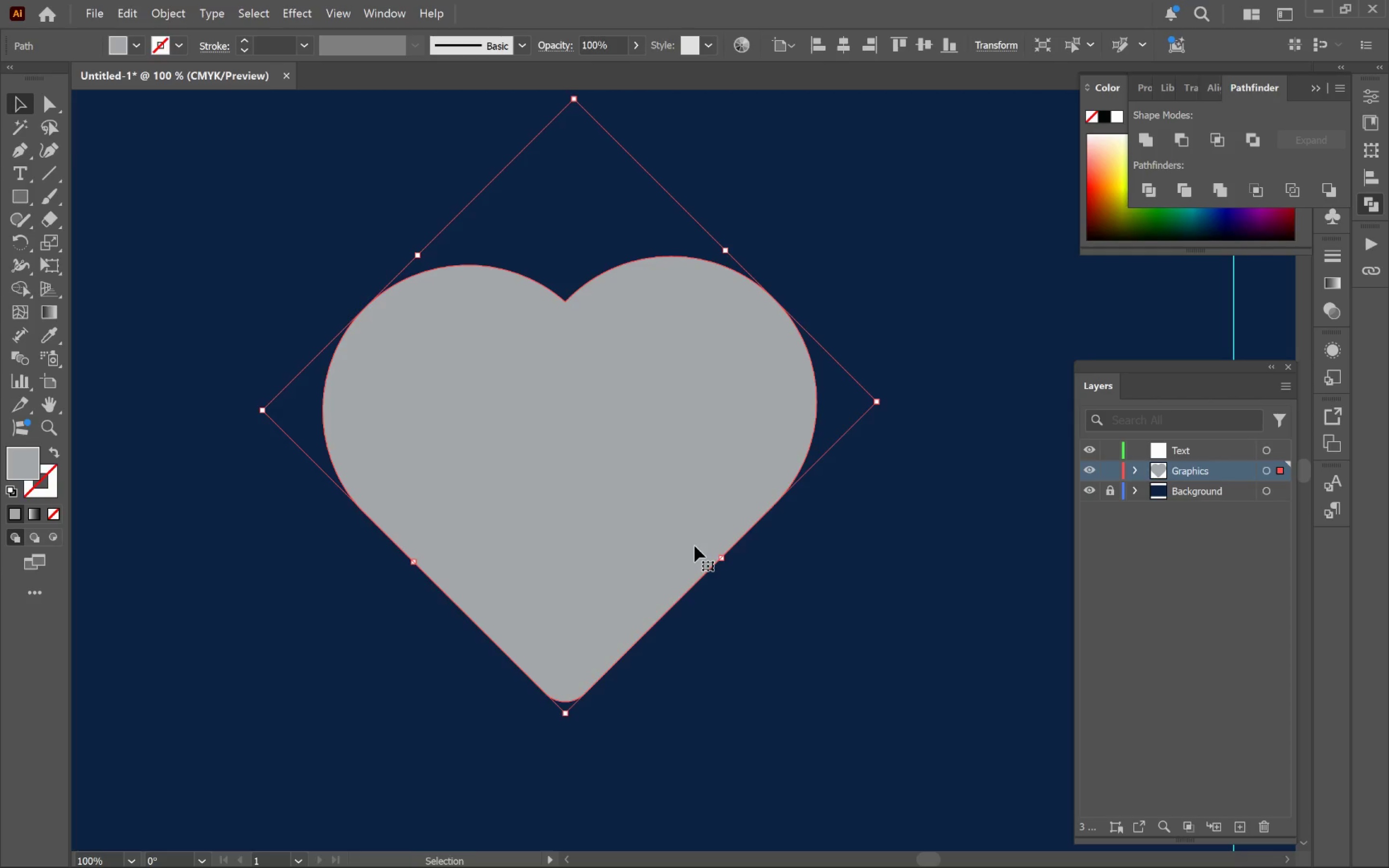 
key(Control+Y)
 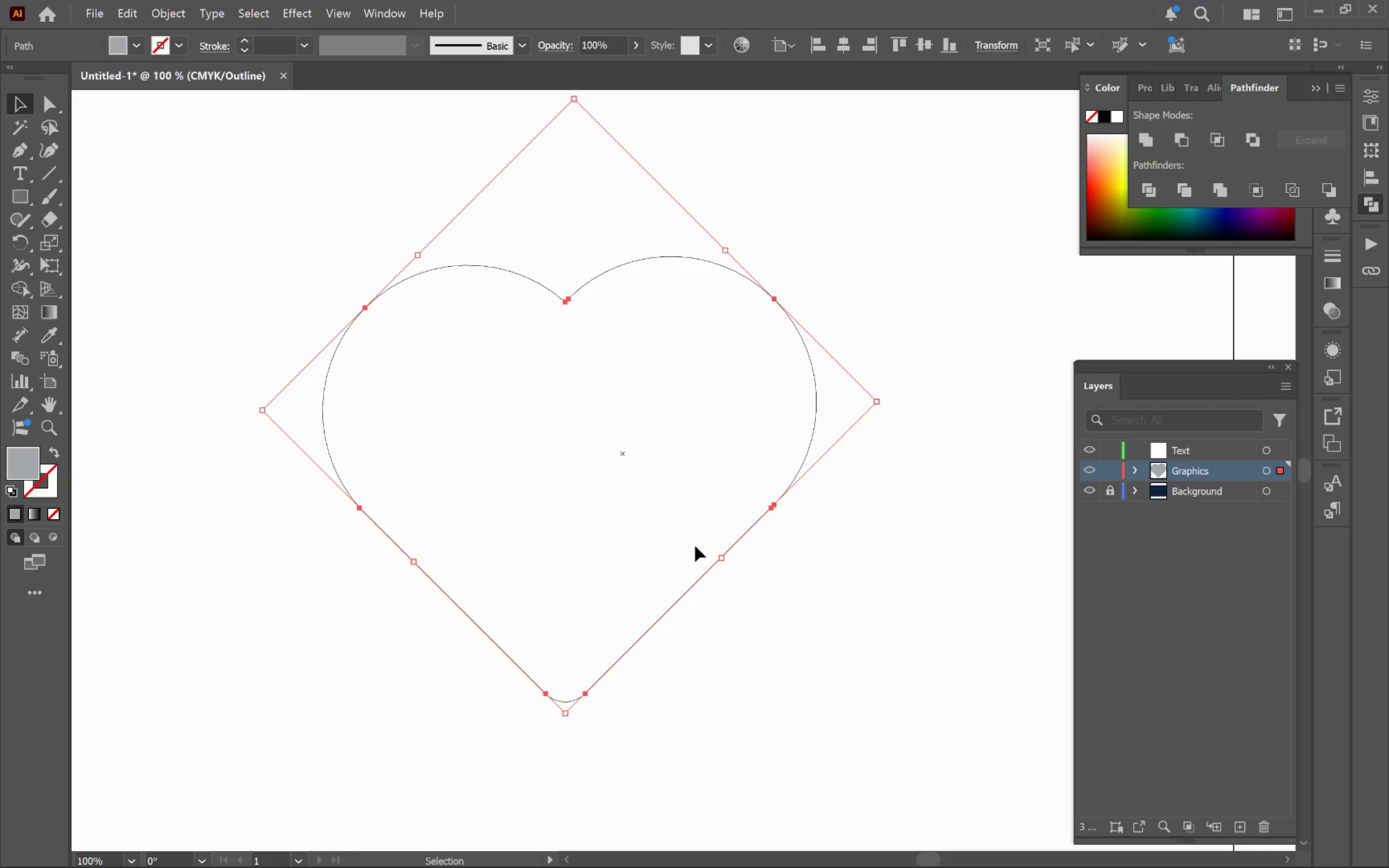 
hold_key(key=AltLeft, duration=1.01)
scroll: coordinate [571, 305], scroll_direction: up, amount: 5.0
 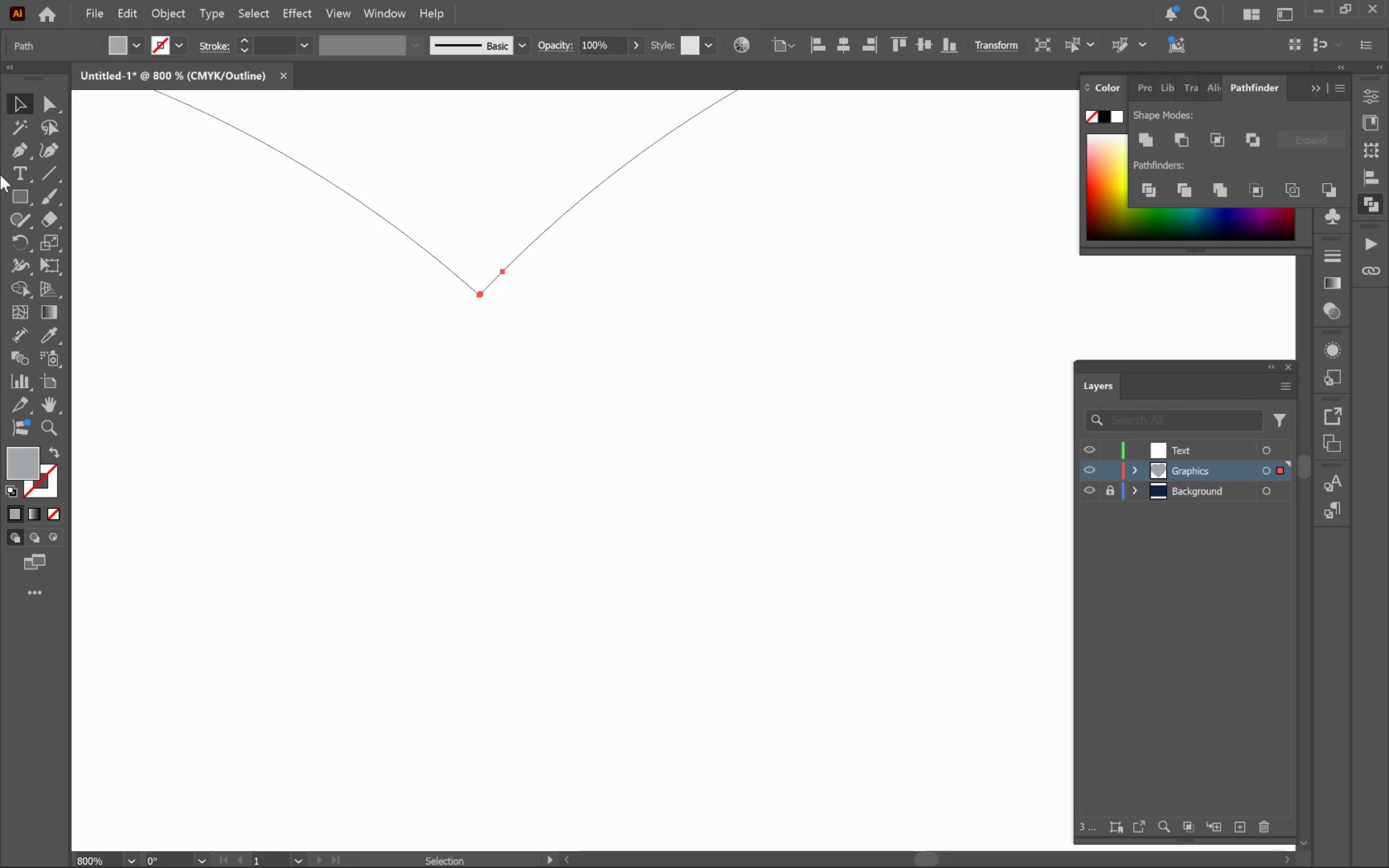 
left_click_drag(start_coordinate=[18, 156], to_coordinate=[93, 197])
 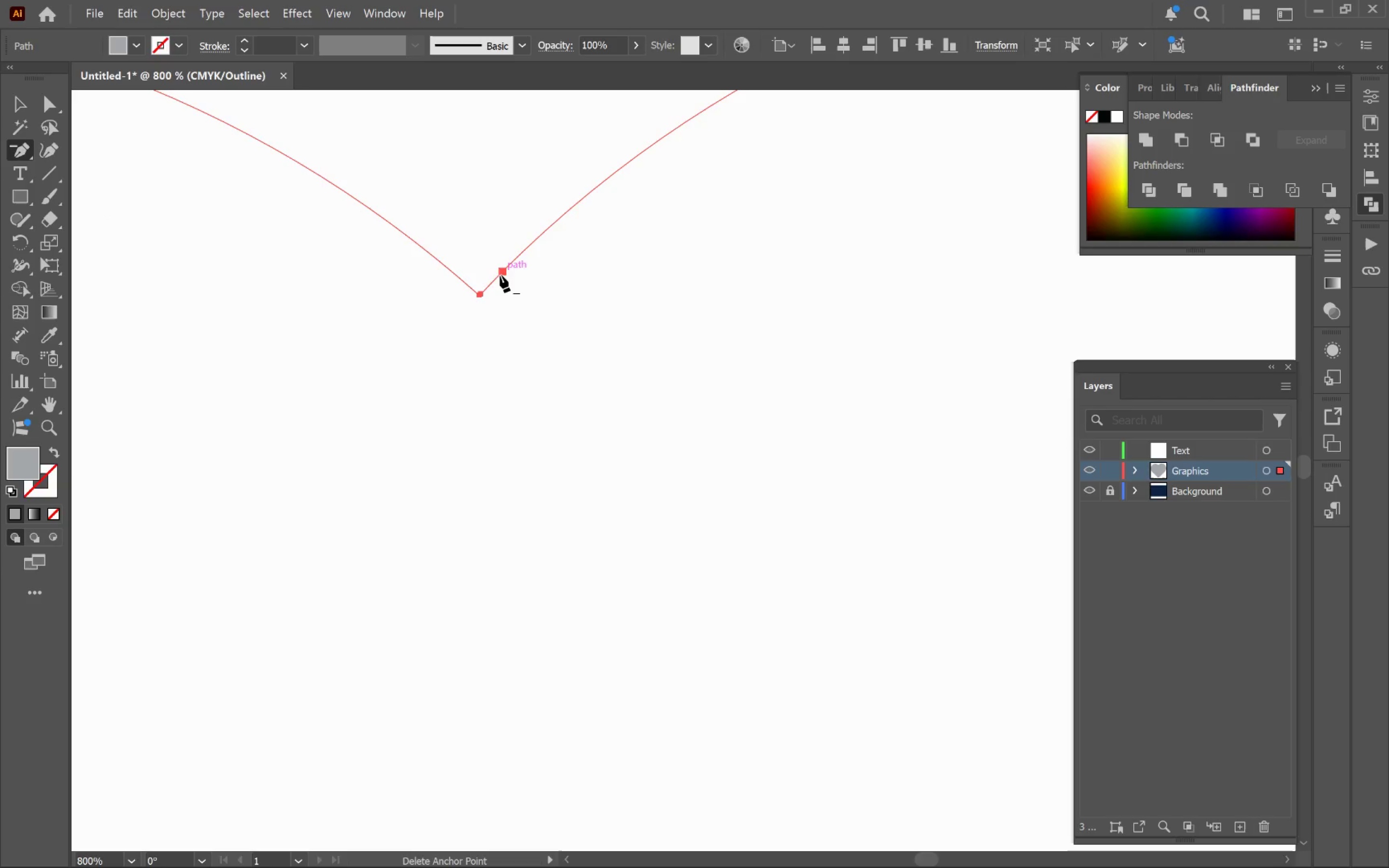 
left_click([500, 275])
 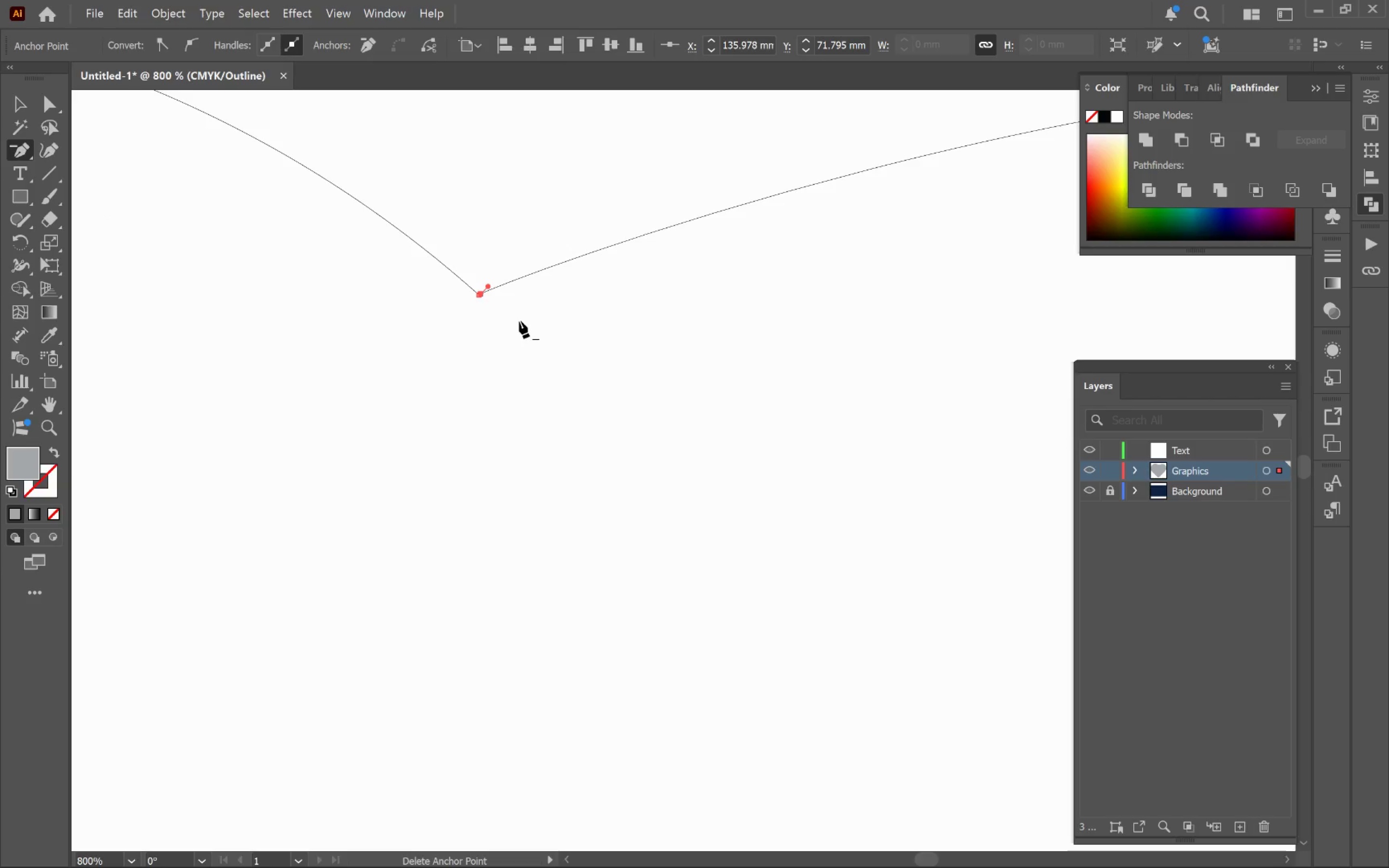 
key(Control+Z)
 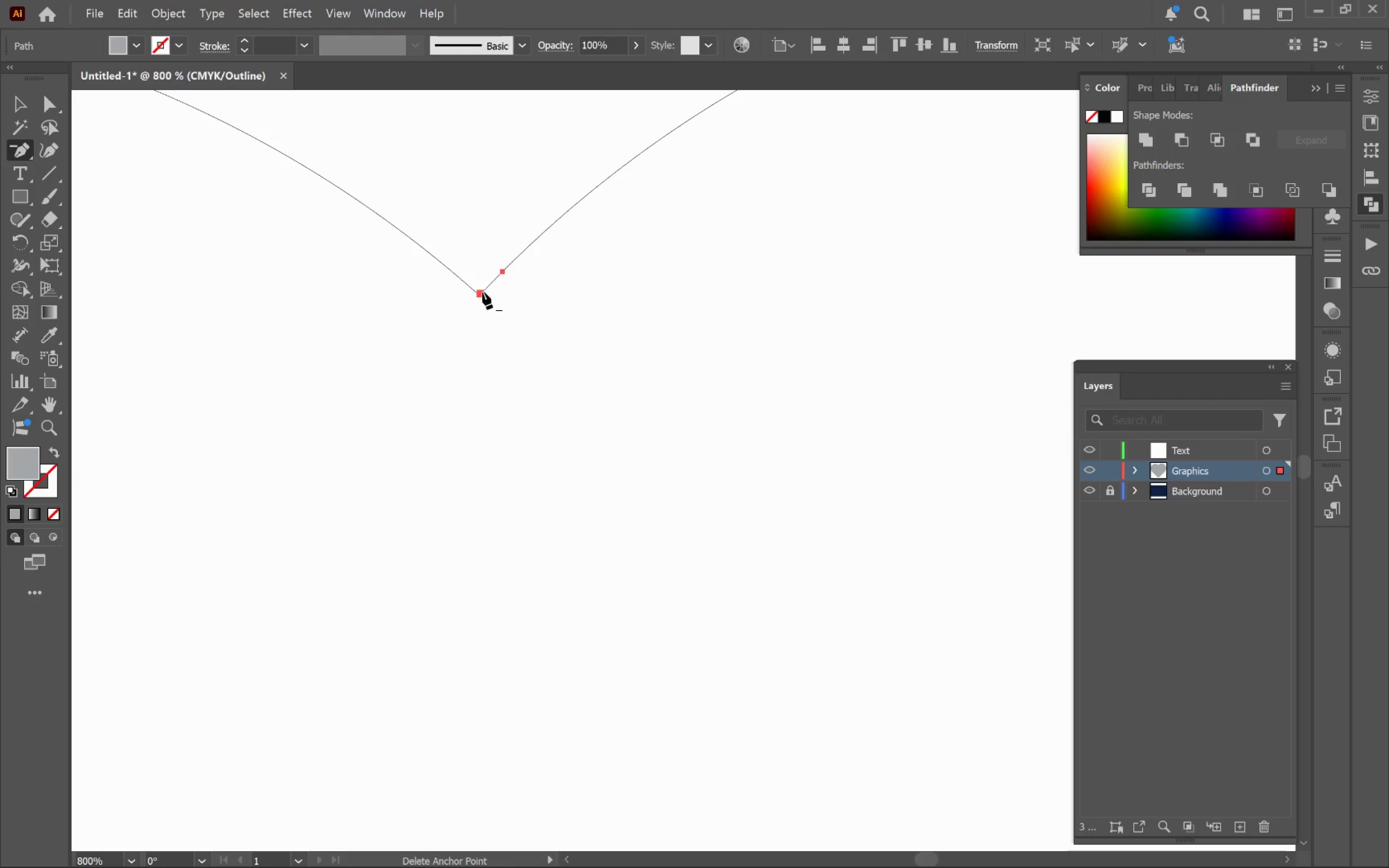 
left_click([482, 292])
 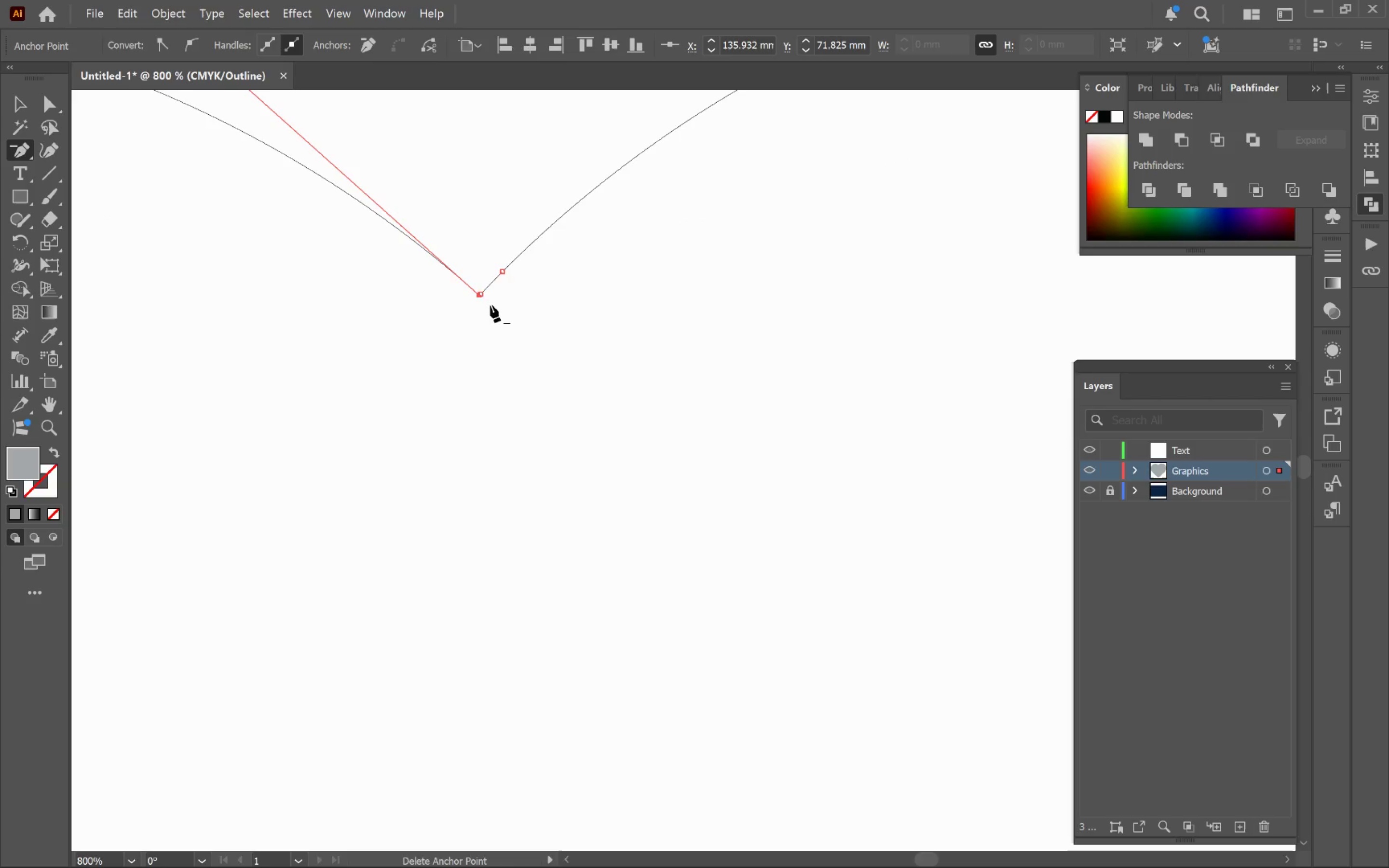 
left_click([480, 297])
 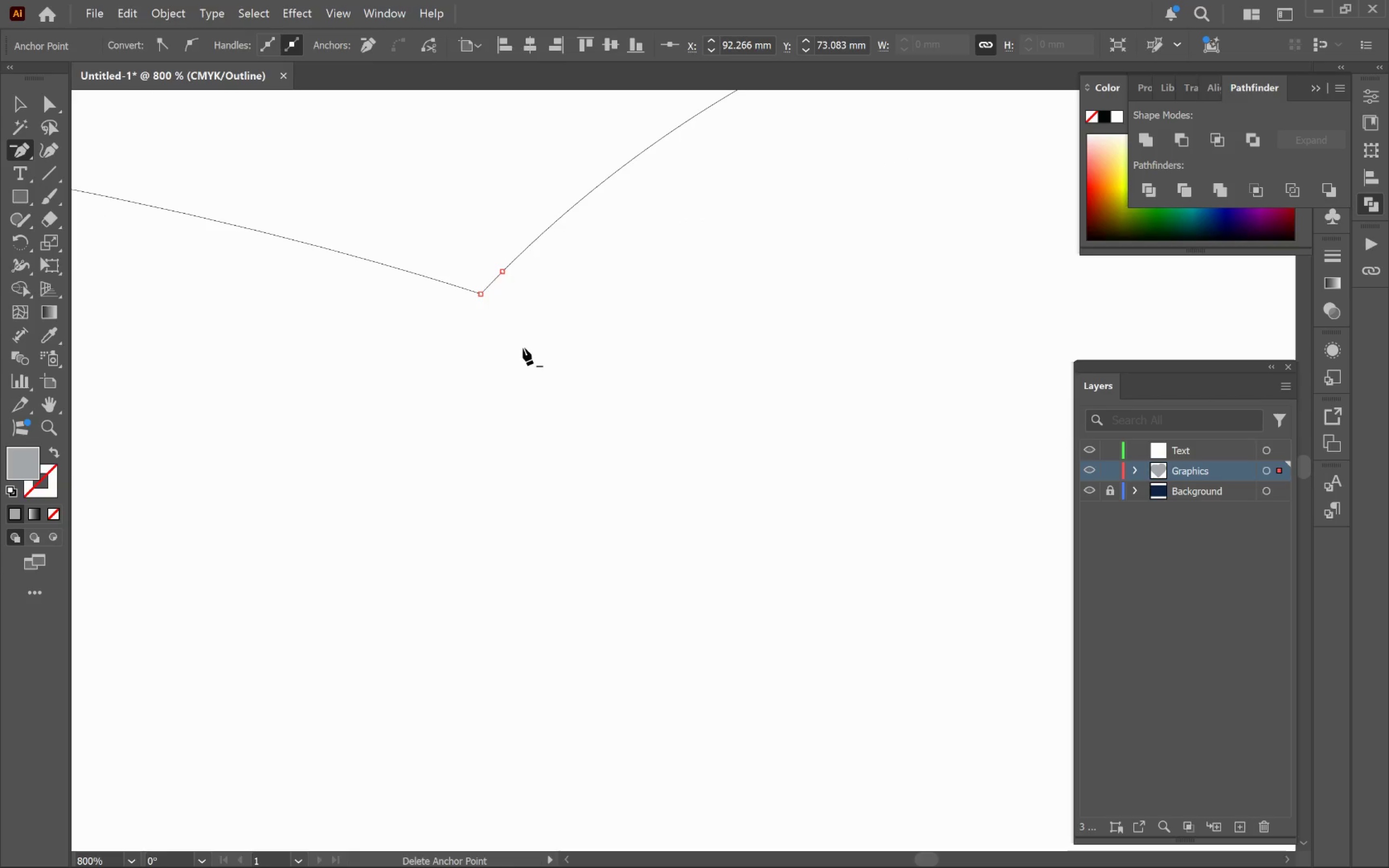 
key(Control+Z)
 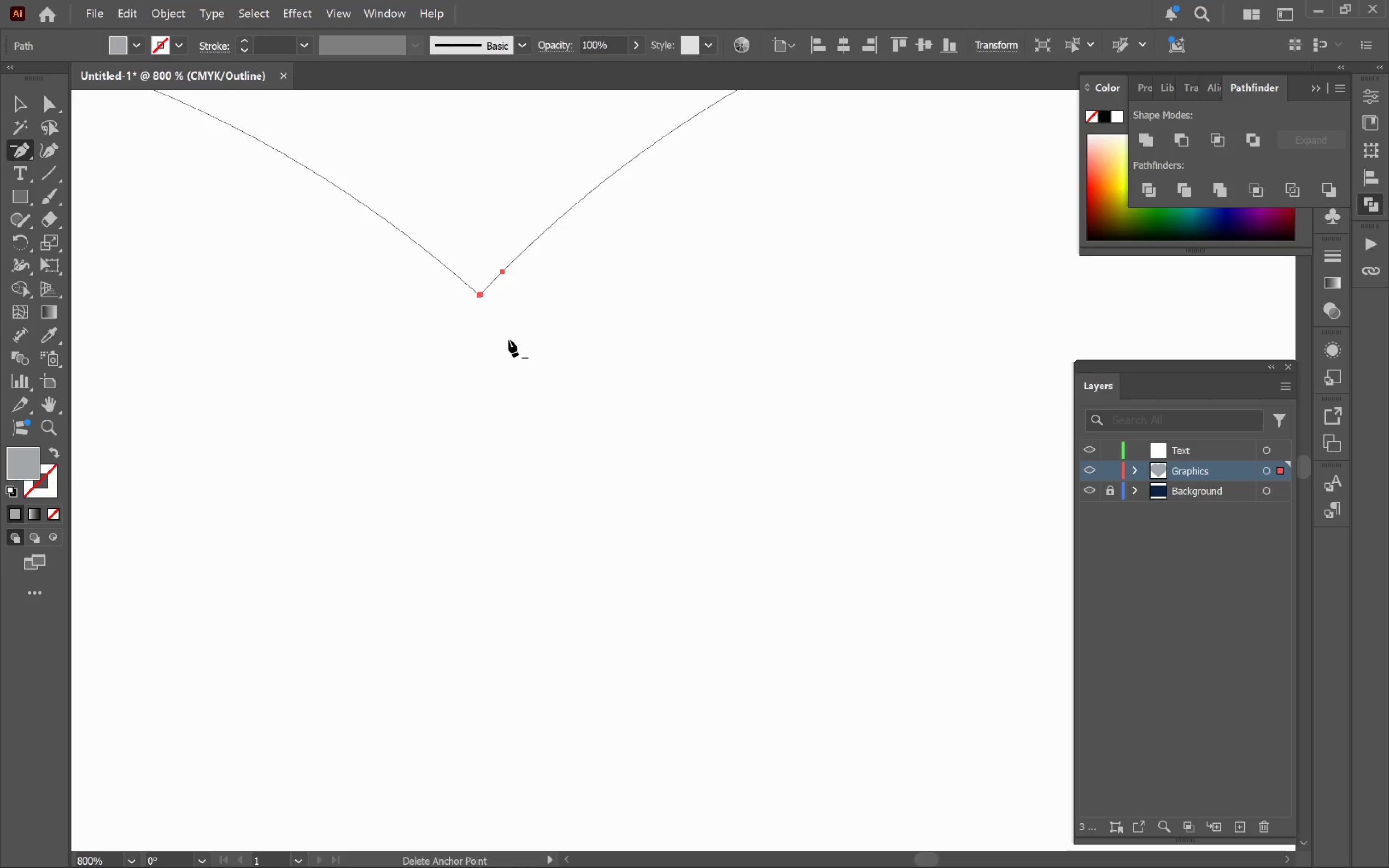 
key(V)
 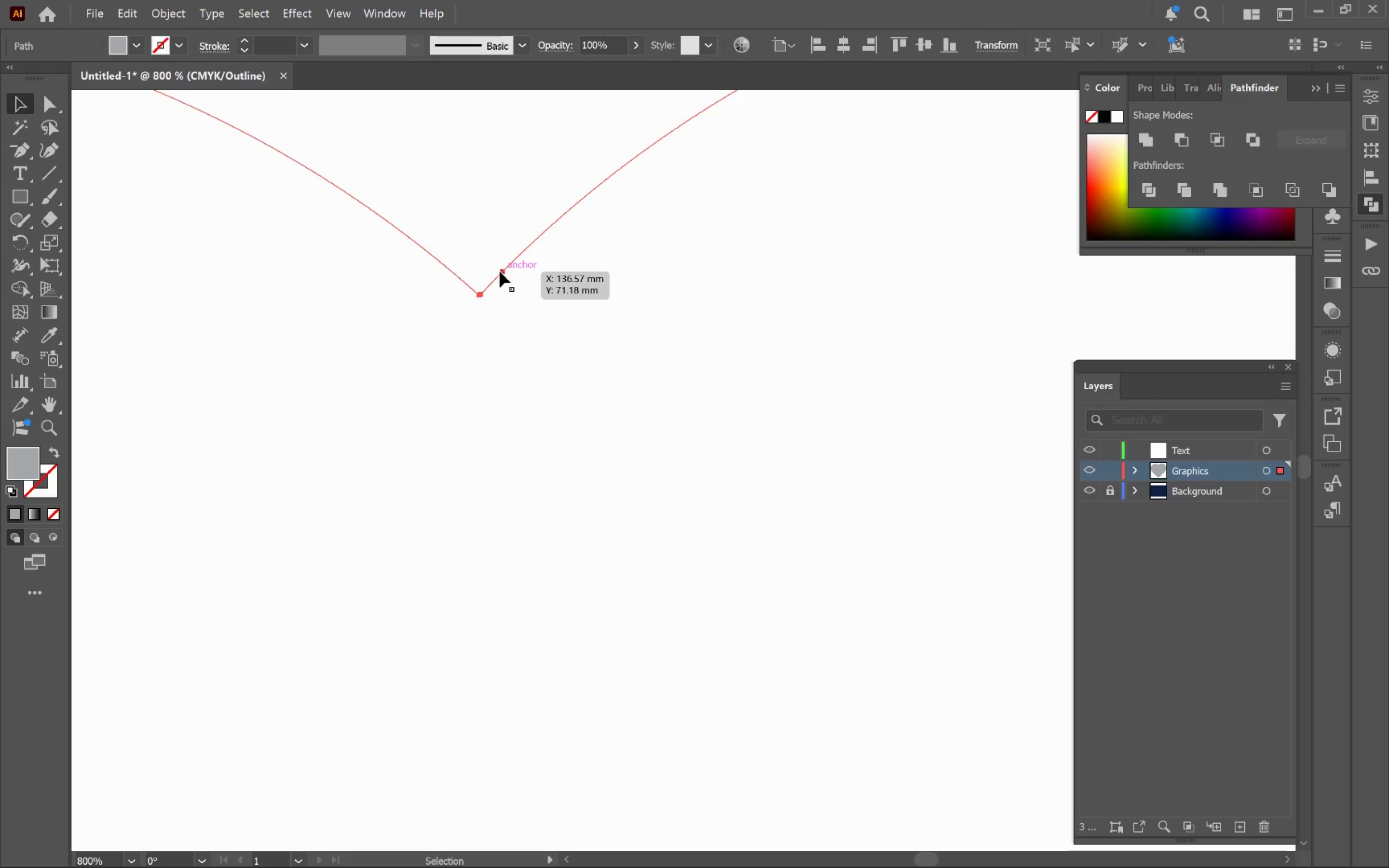 
left_click([502, 272])
 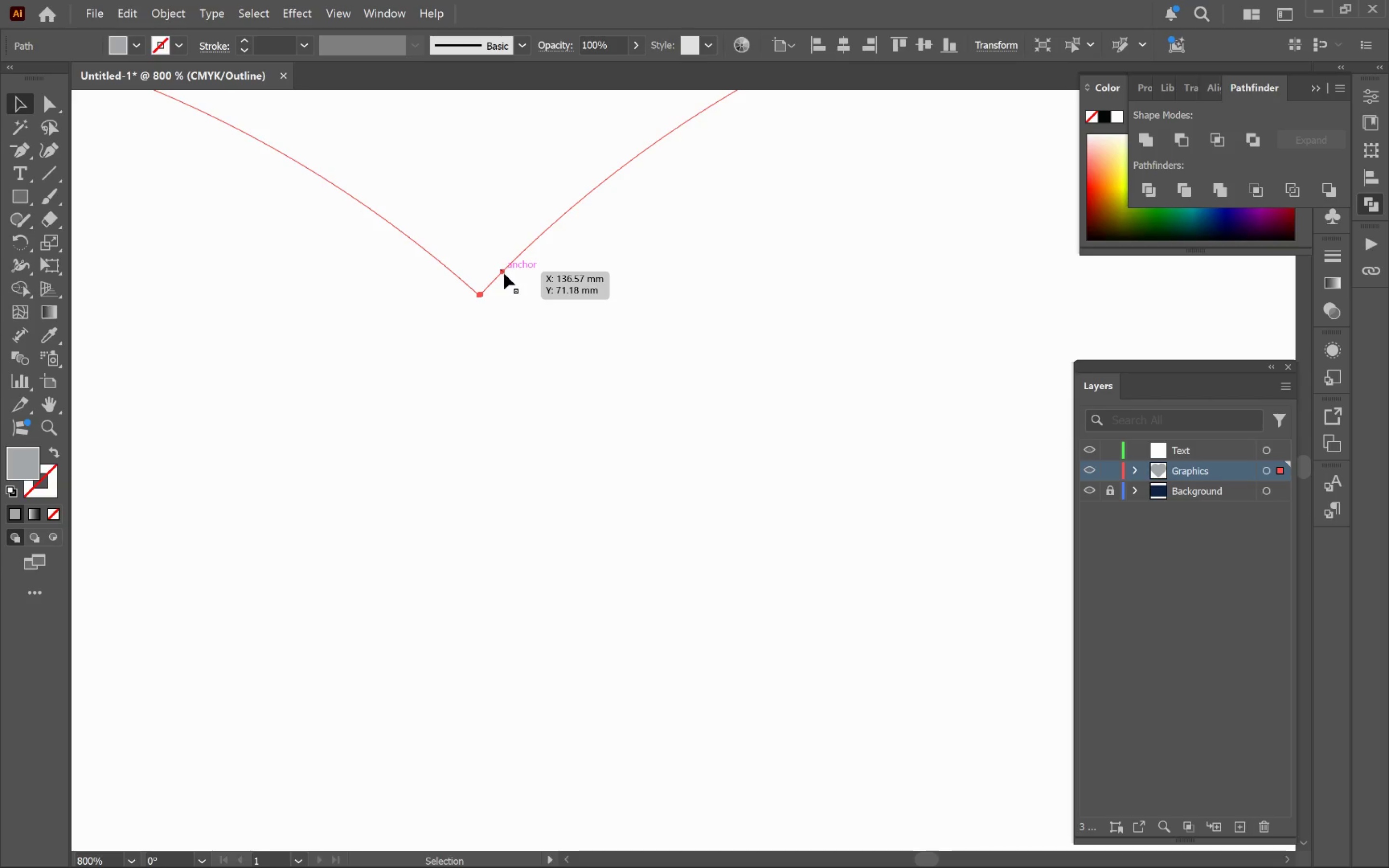 
key(A)
 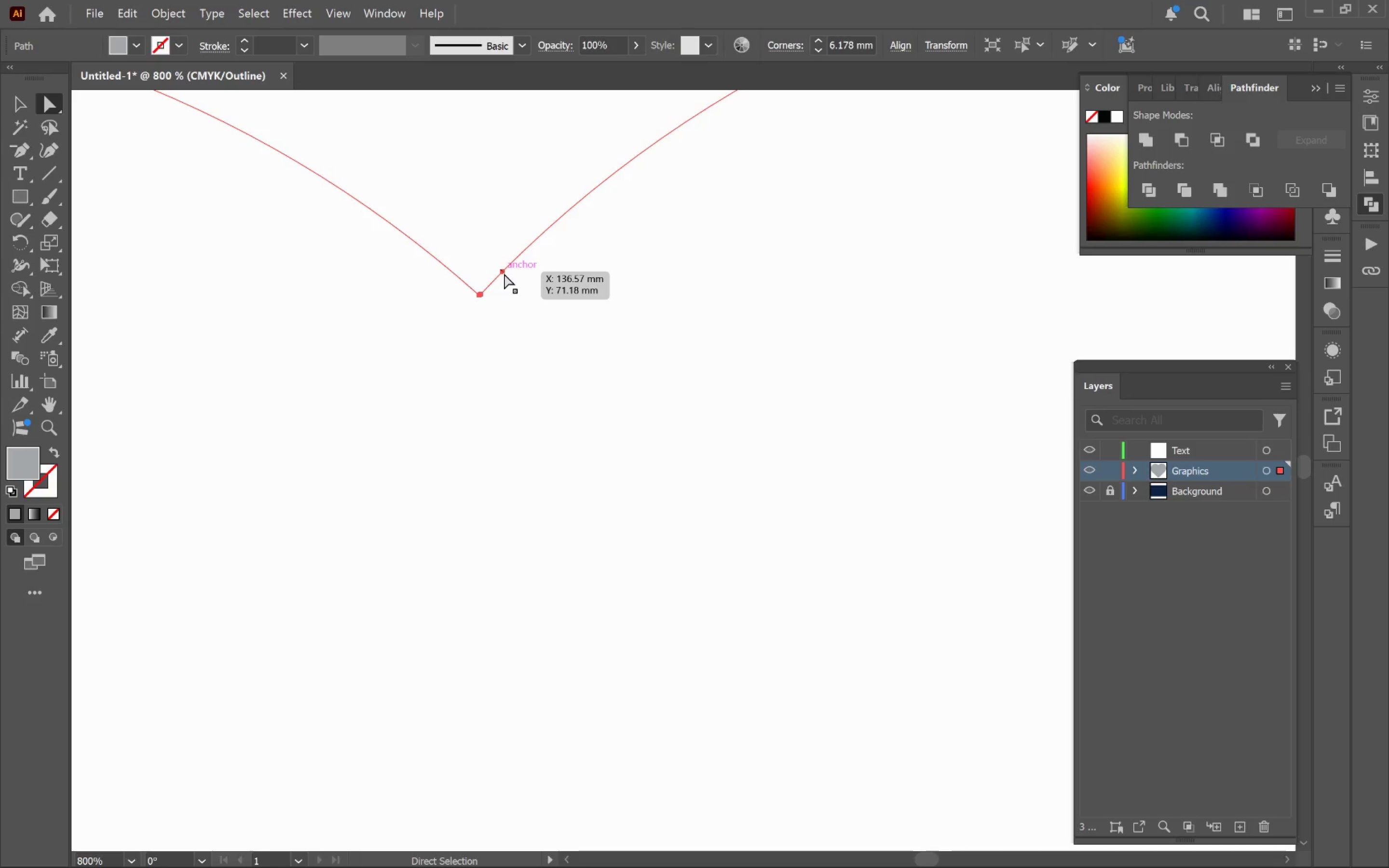 
left_click([504, 273])
 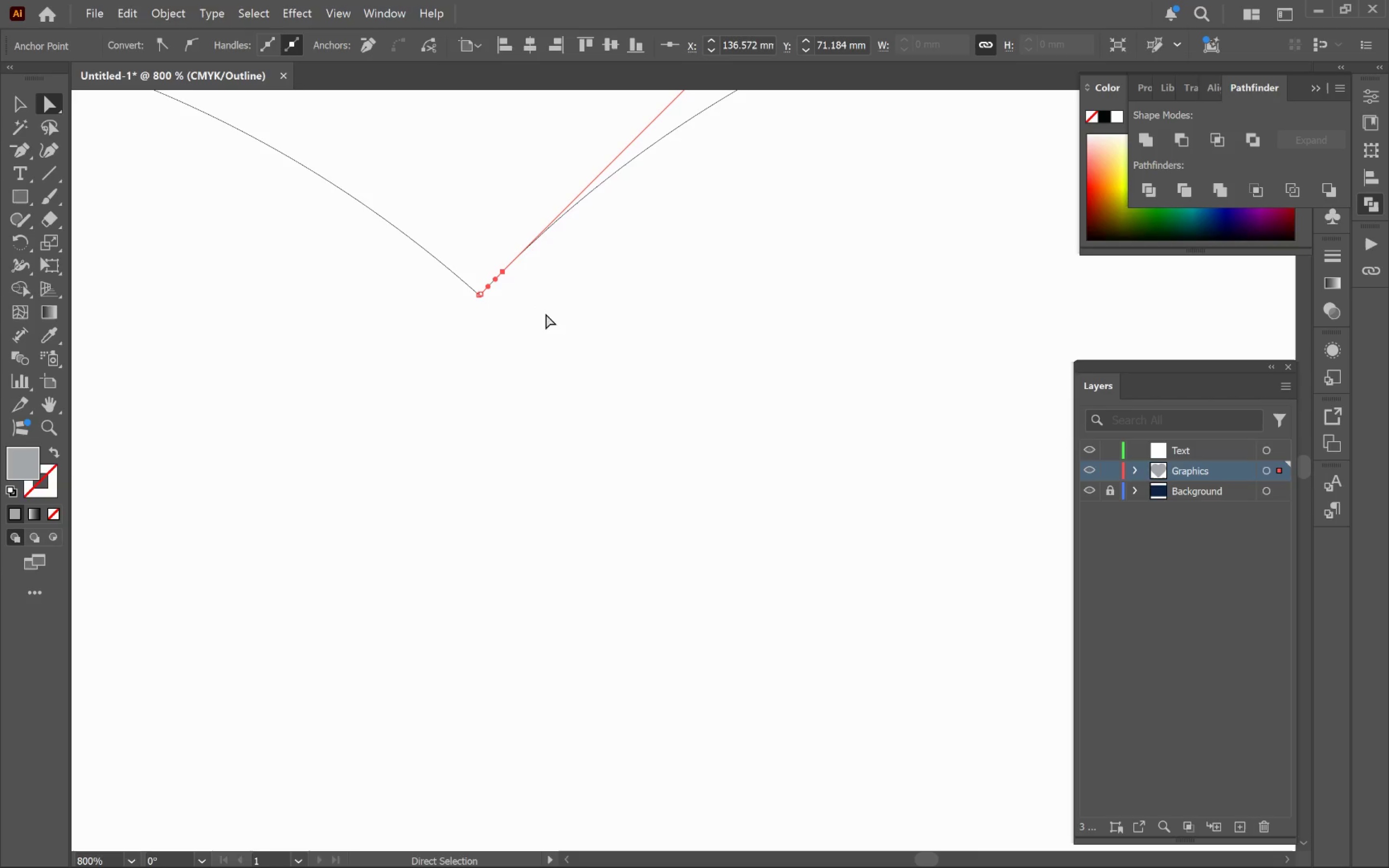 
hold_key(key=AltLeft, duration=0.58)
 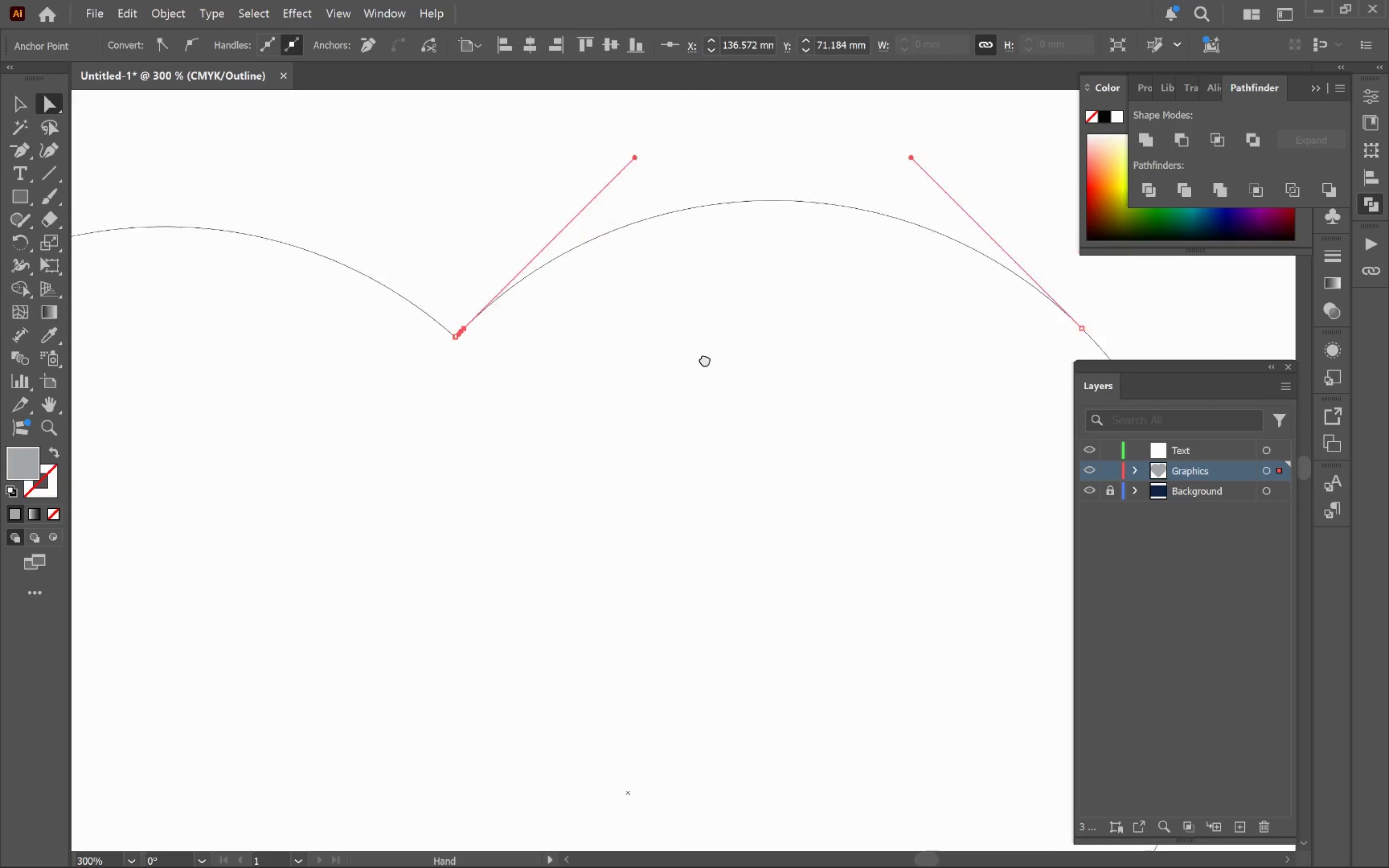 
hold_key(key=Space, duration=0.84)
 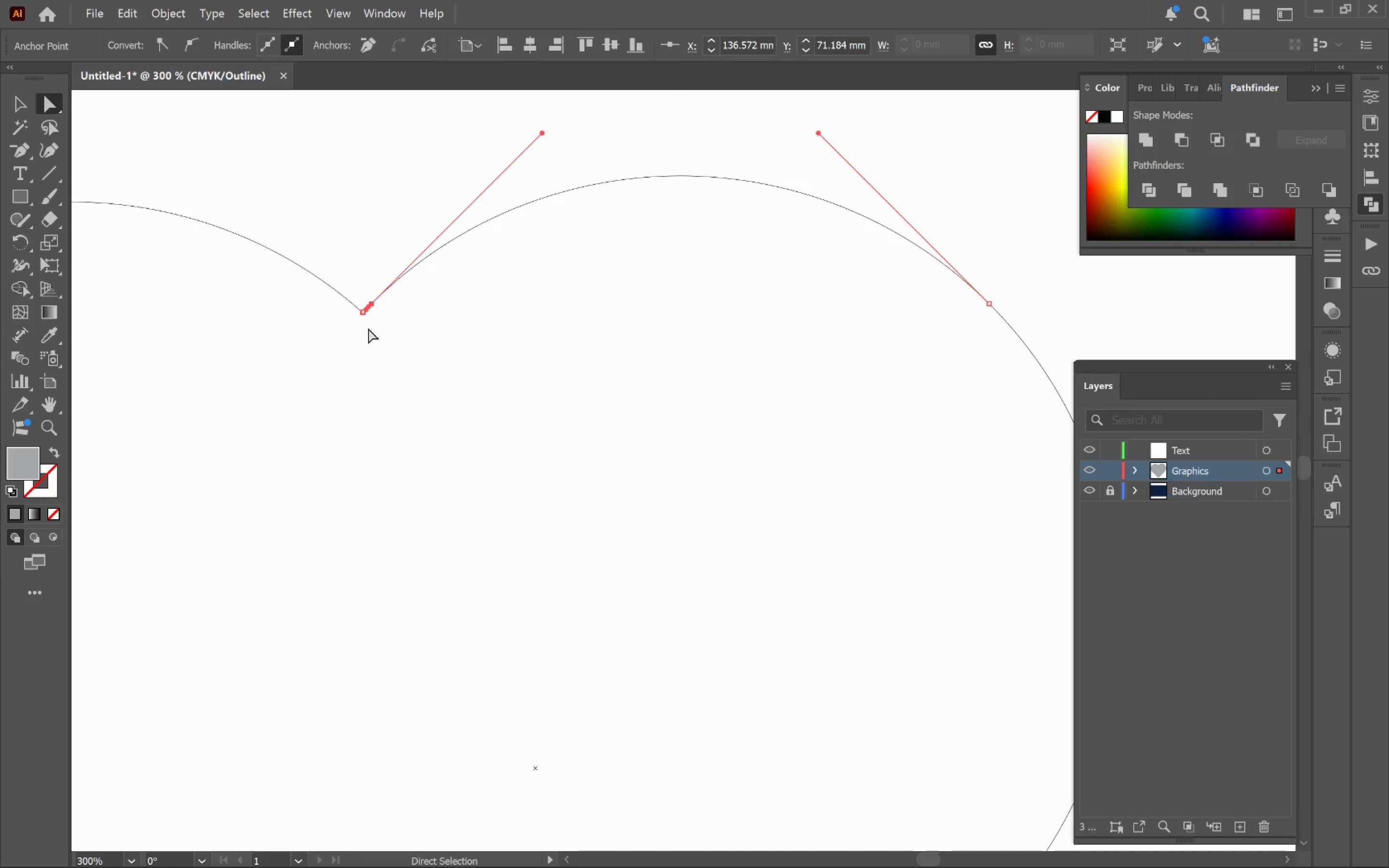 
scroll: coordinate [567, 307], scroll_direction: down, amount: 2.0
 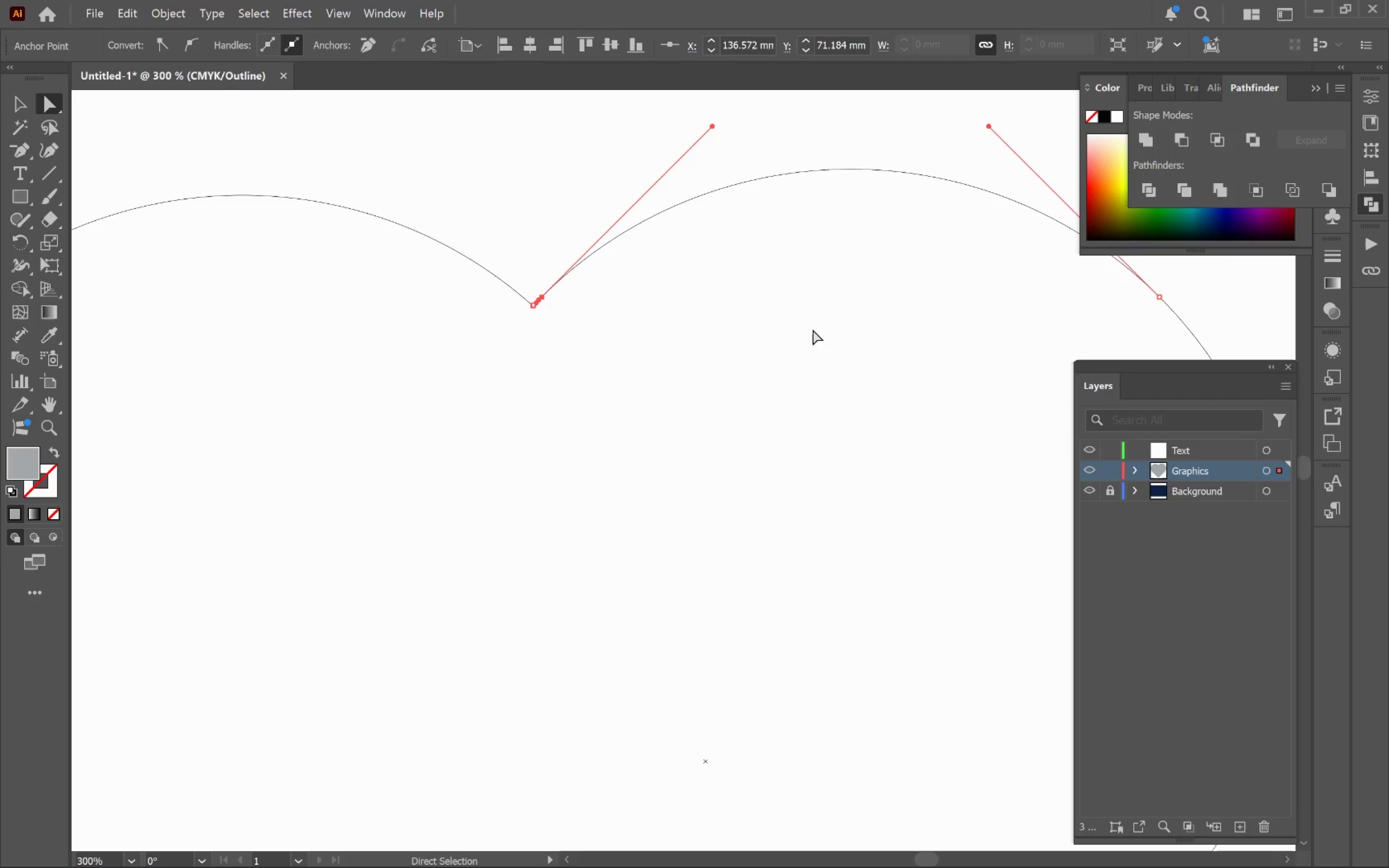 
left_click_drag(start_coordinate=[817, 327], to_coordinate=[645, 333])
 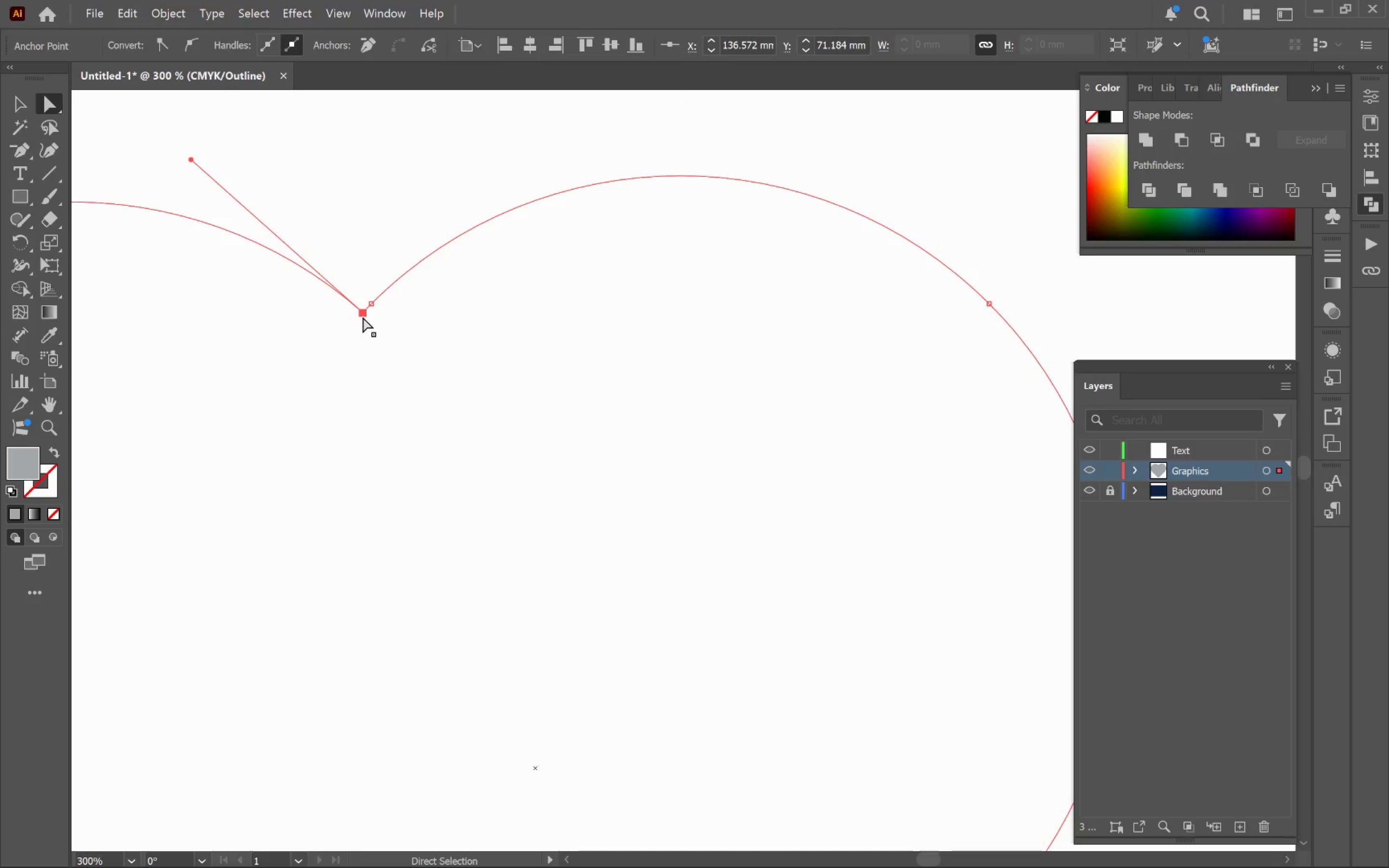 
left_click_drag(start_coordinate=[363, 314], to_coordinate=[324, 348])
 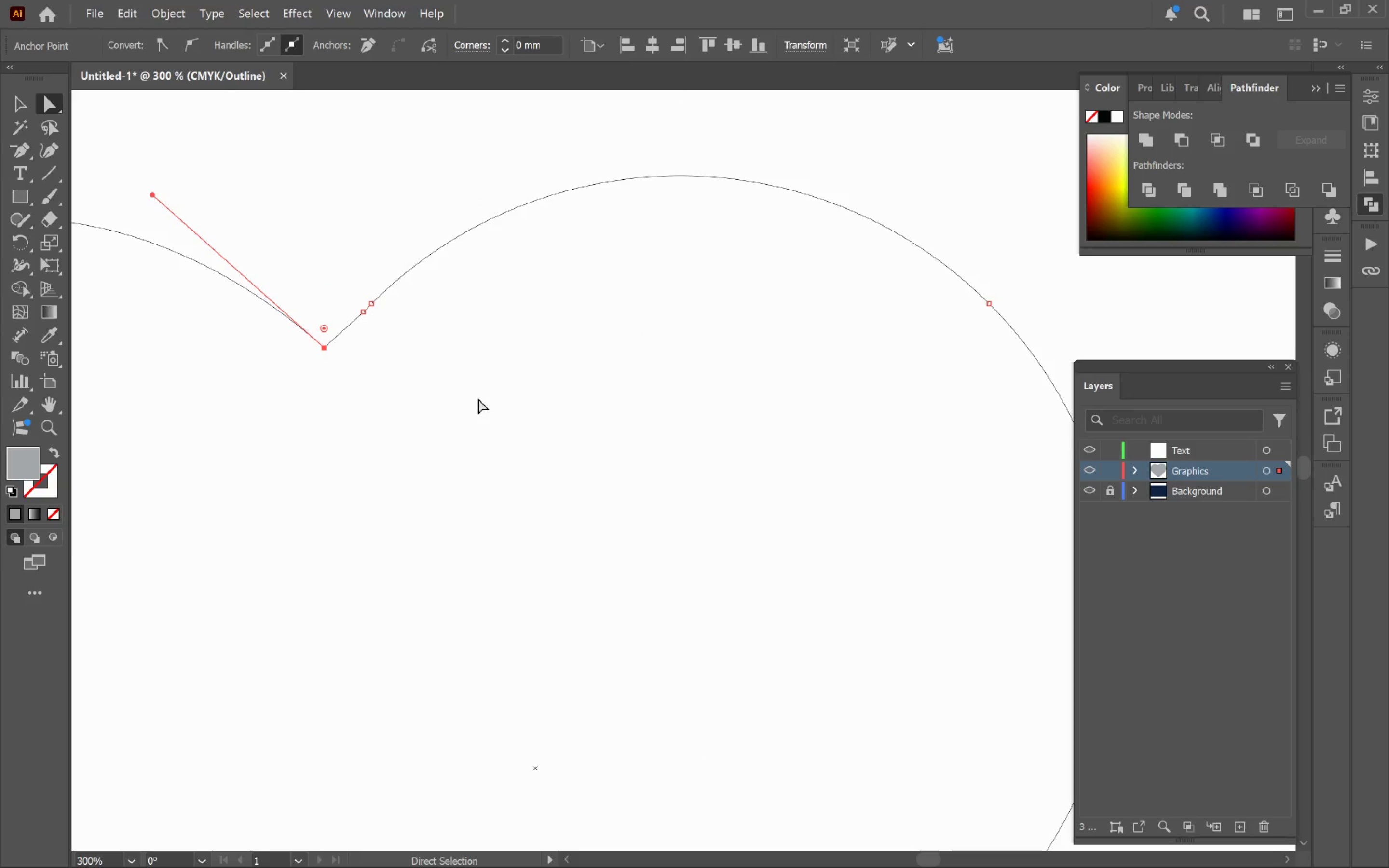 
hold_key(key=ControlLeft, duration=1.24)
 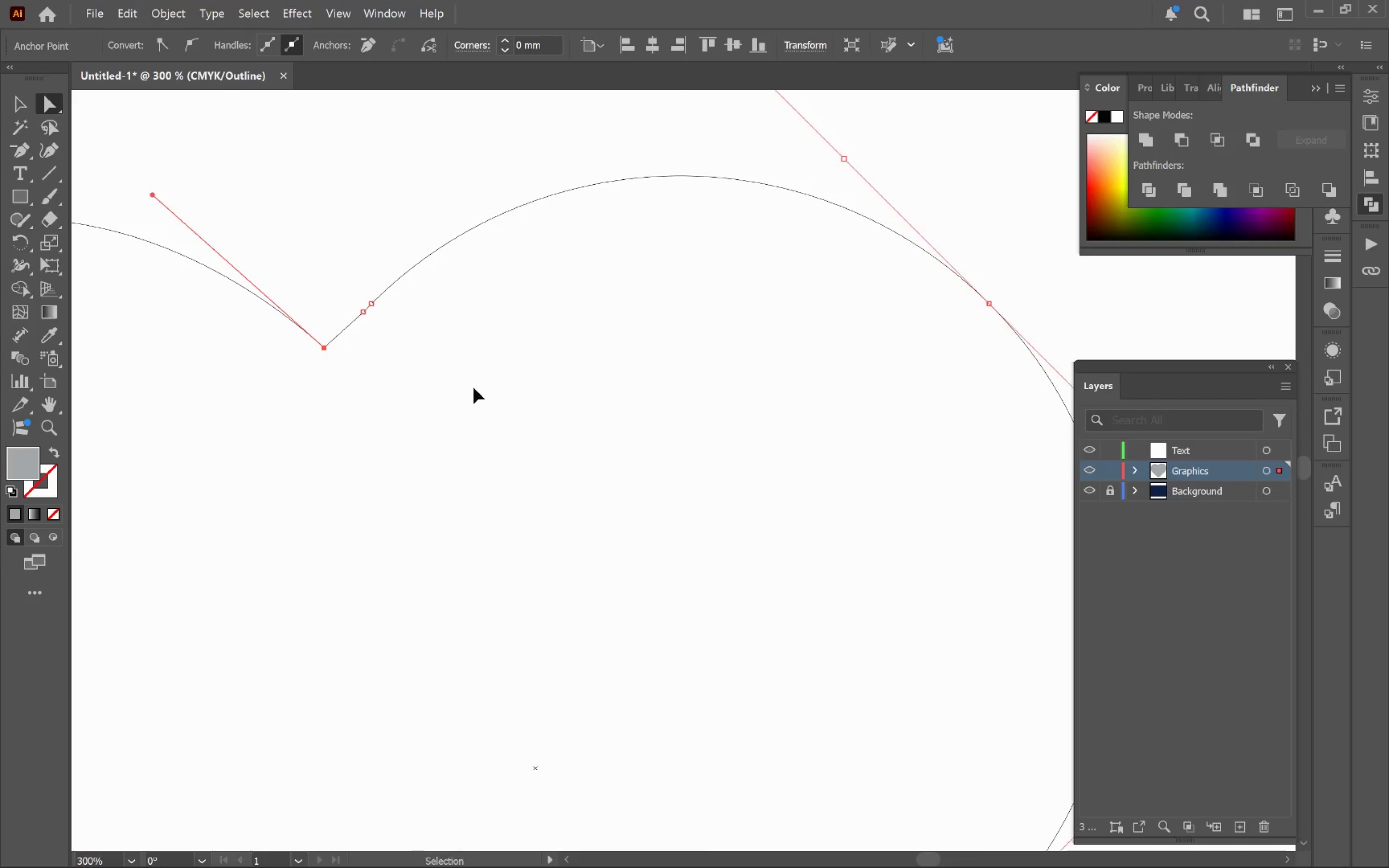 
key(Control+Z)
 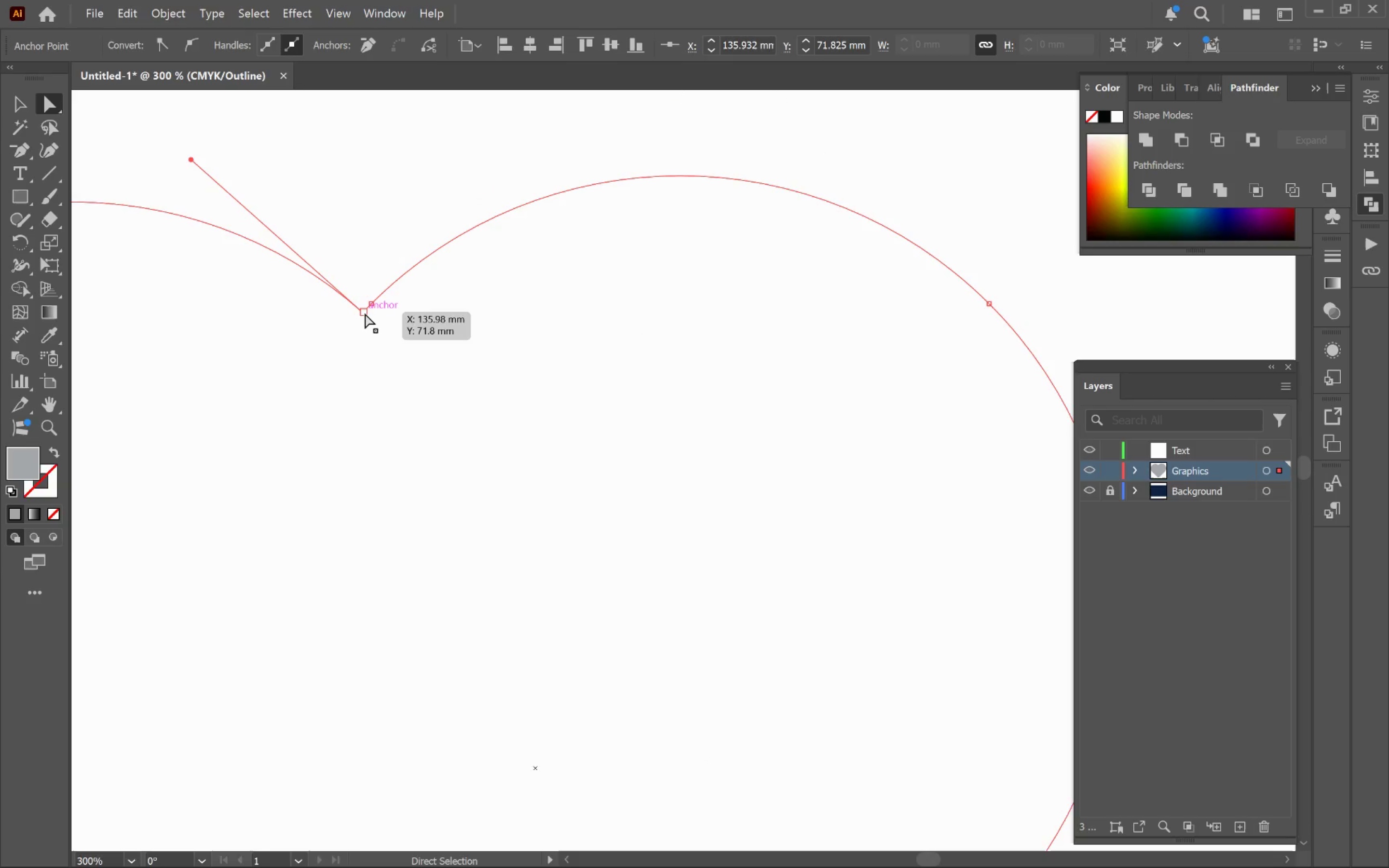 
left_click([365, 313])
 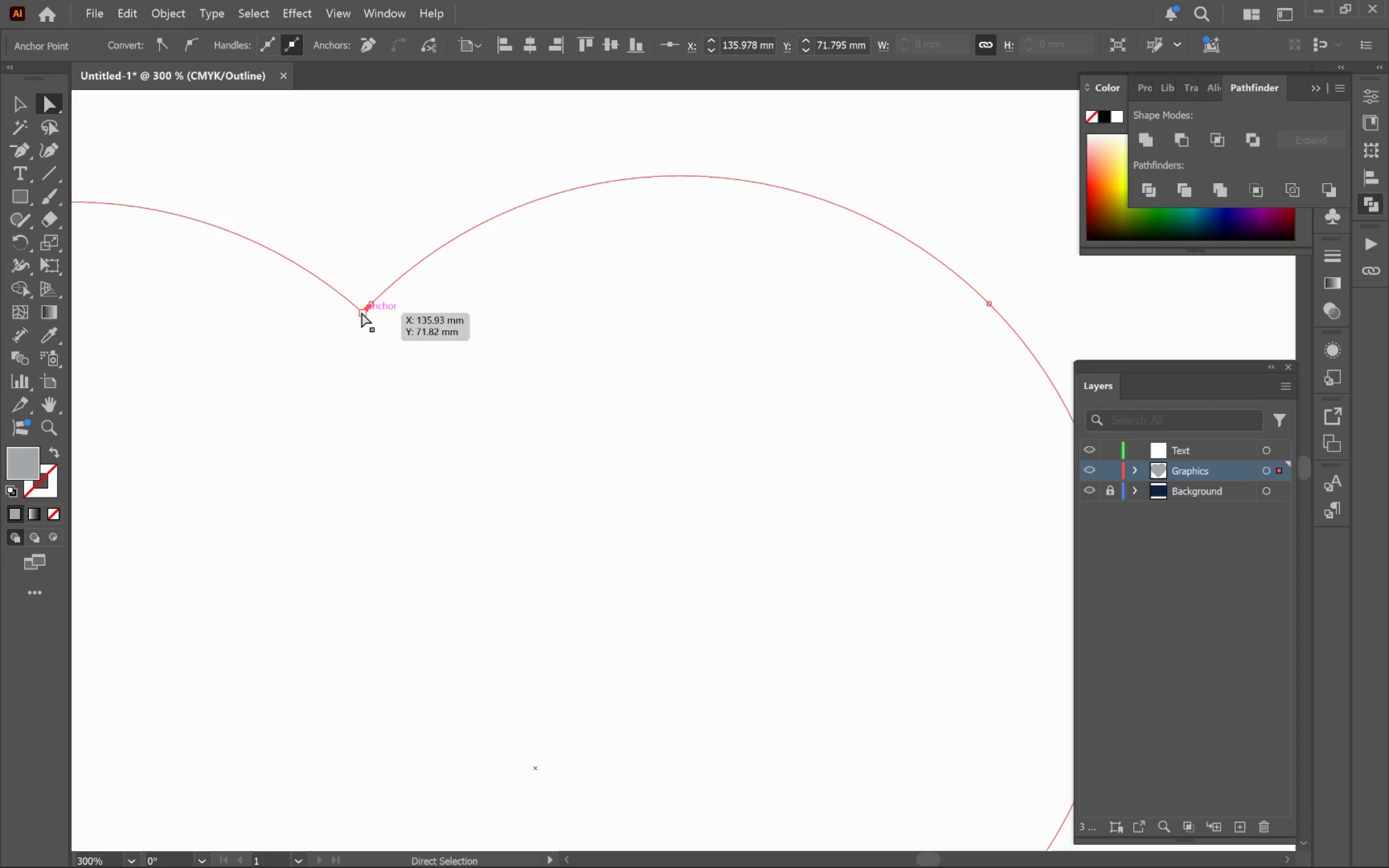 
left_click_drag(start_coordinate=[361, 312], to_coordinate=[351, 300])
 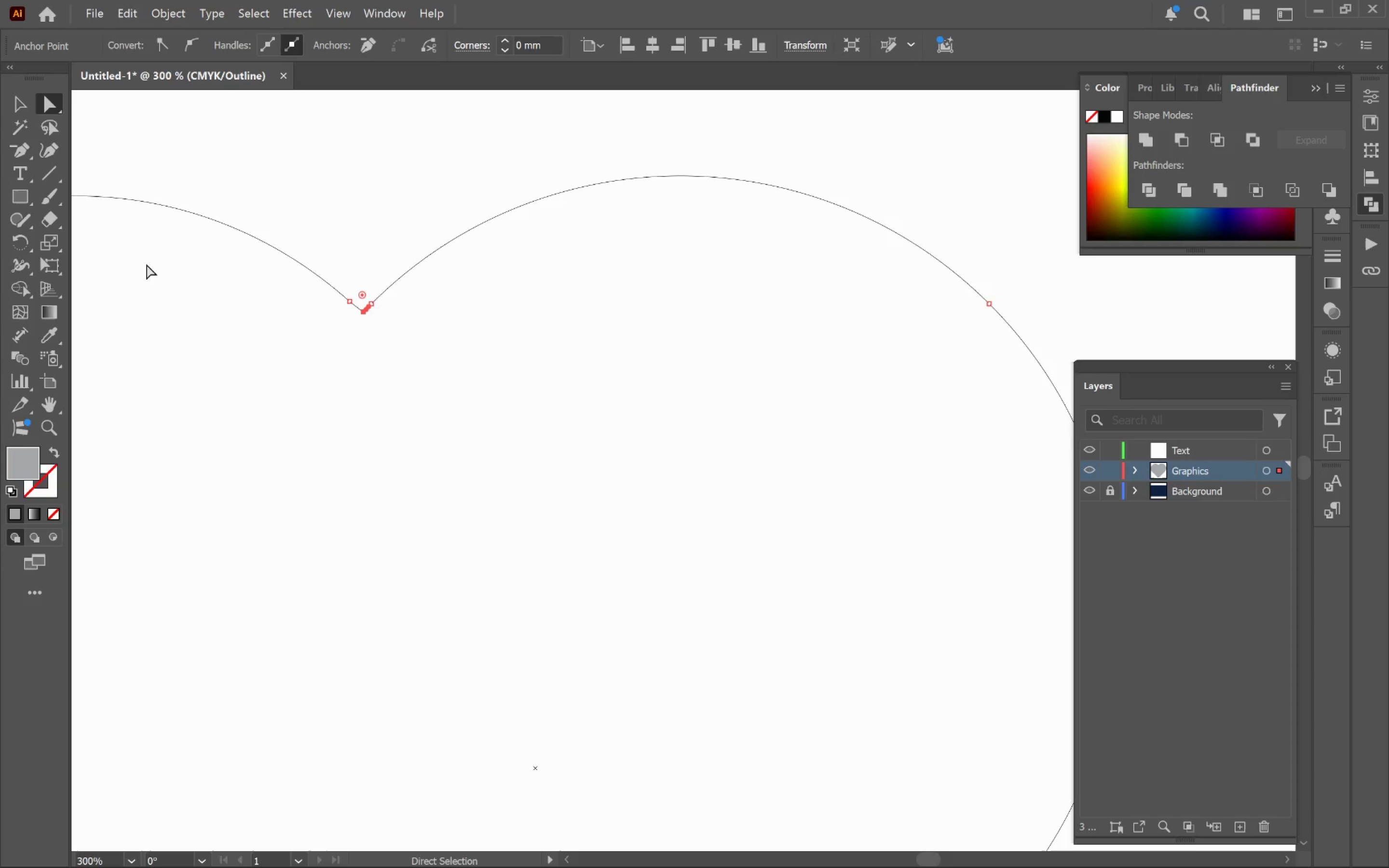 
left_click([17, 149])
 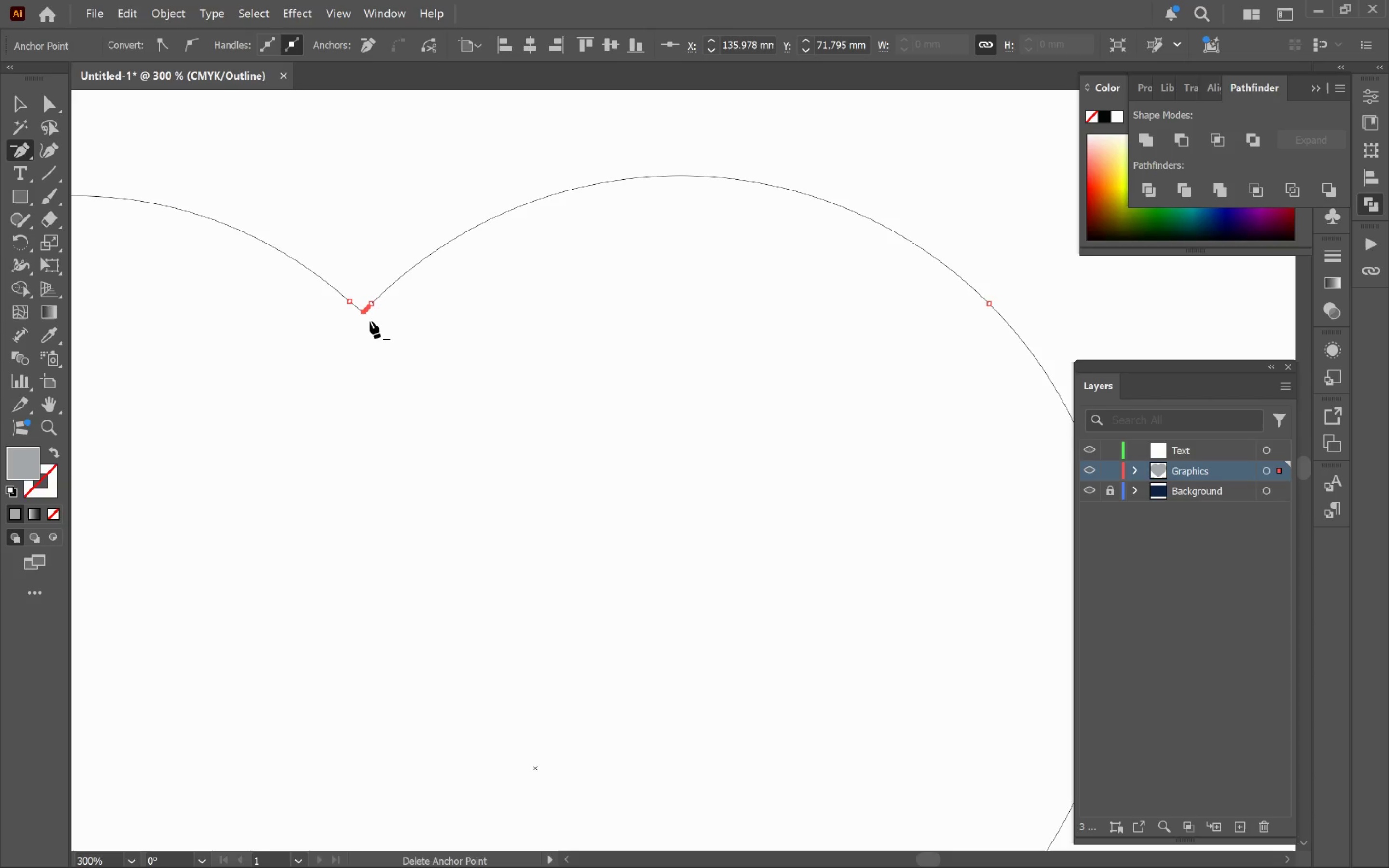 
left_click([361, 316])
 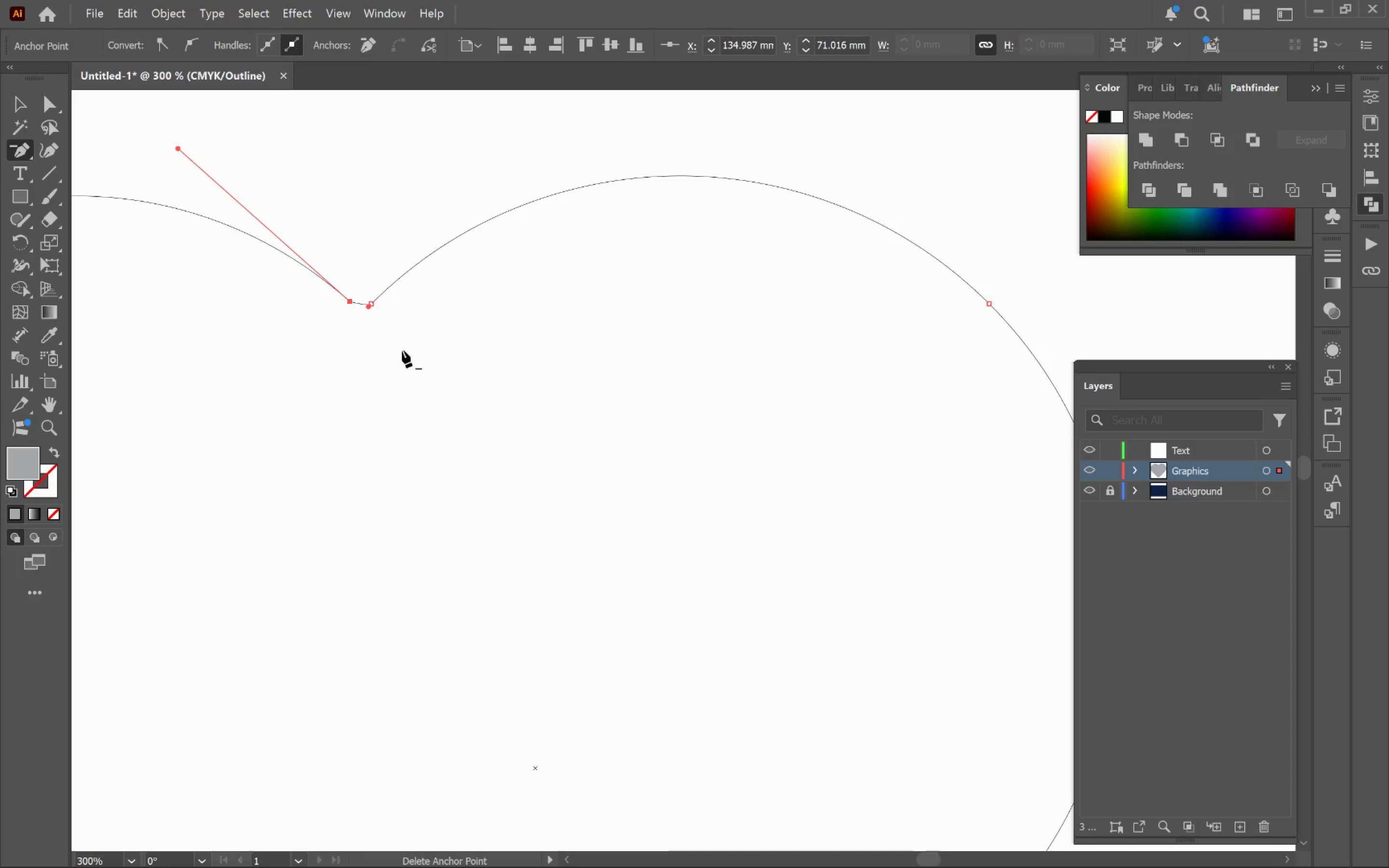 
key(A)
 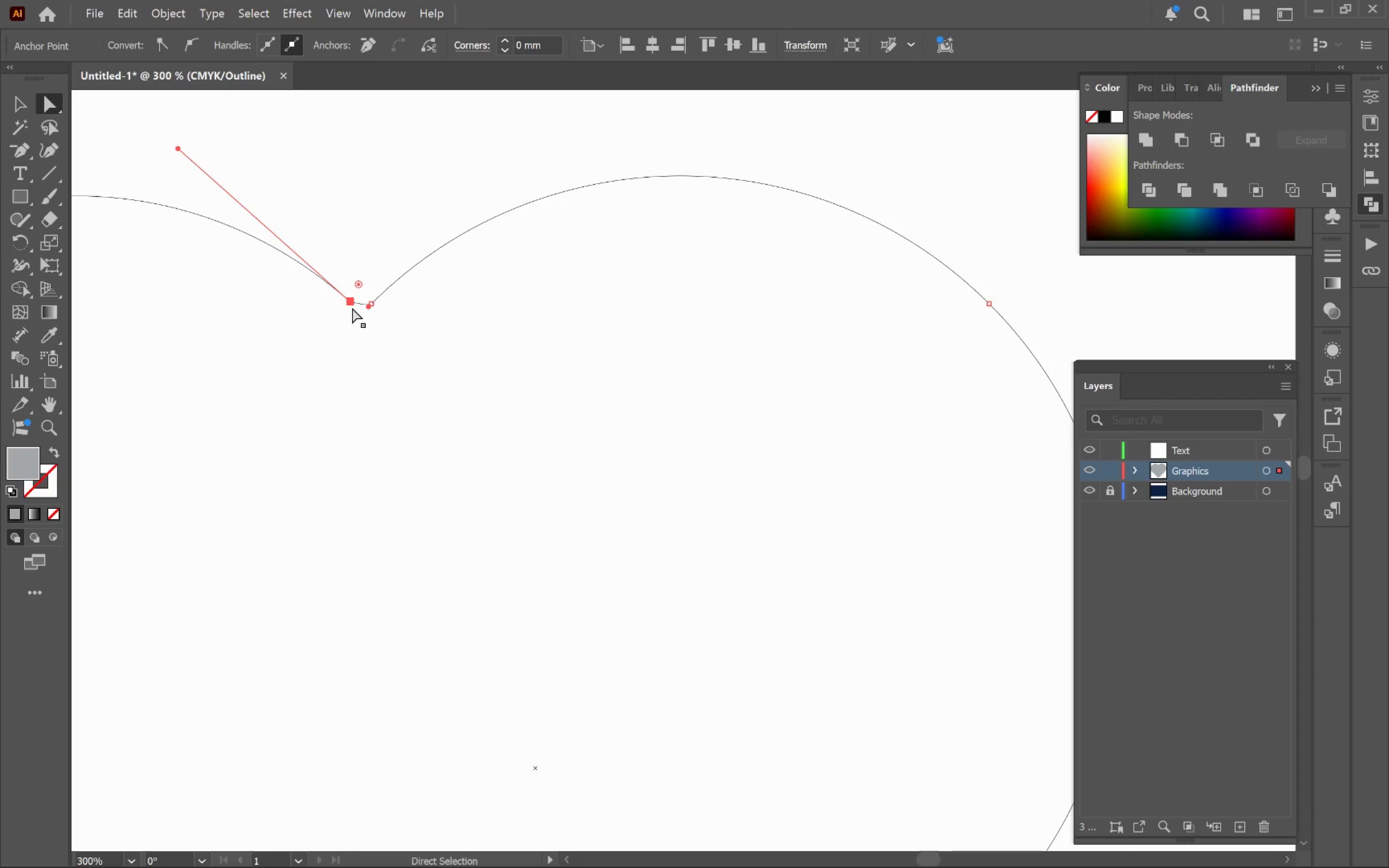 
left_click([352, 307])
 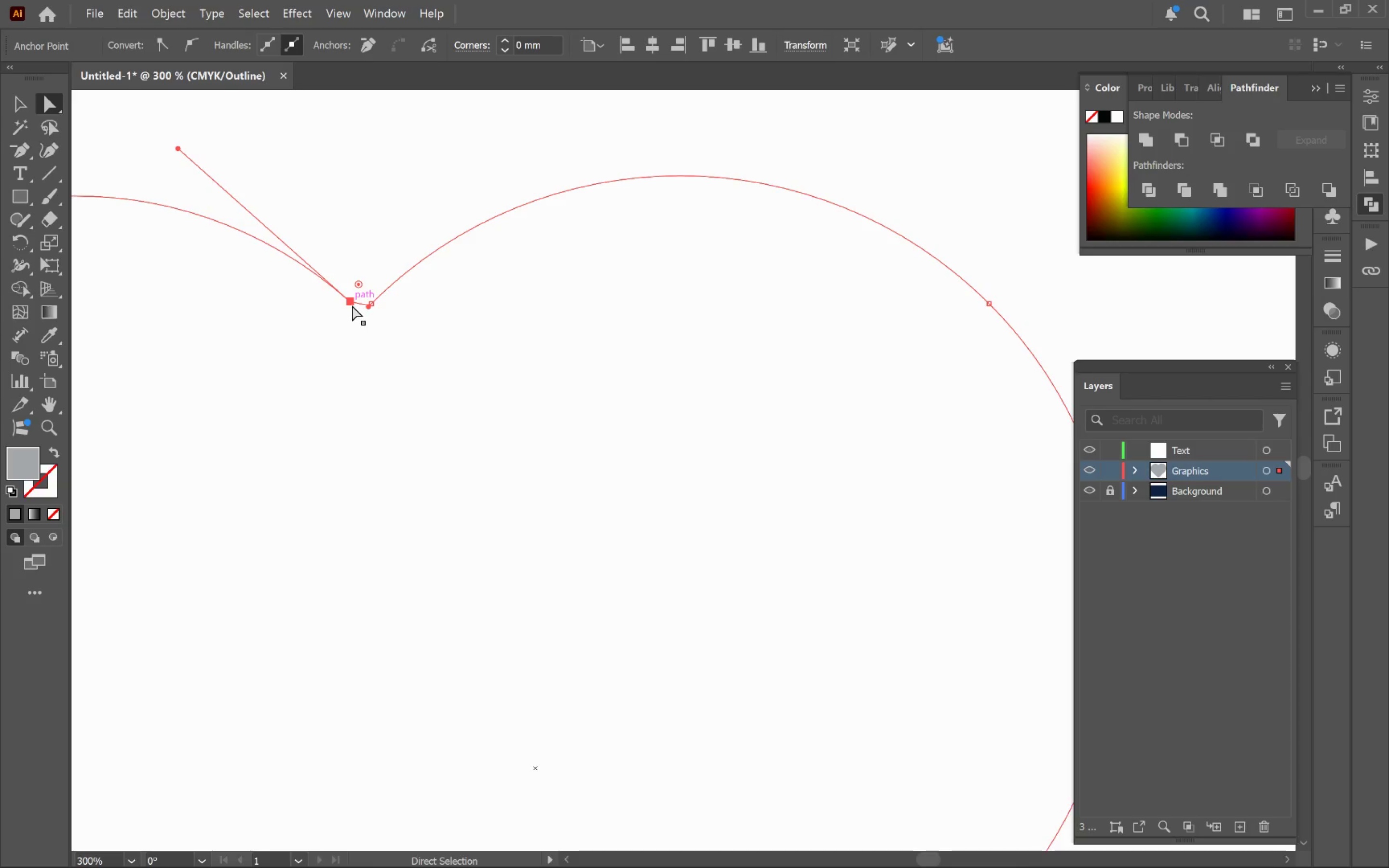 
hold_key(key=AltLeft, duration=0.77)
scroll: coordinate [352, 305], scroll_direction: up, amount: 3.0
 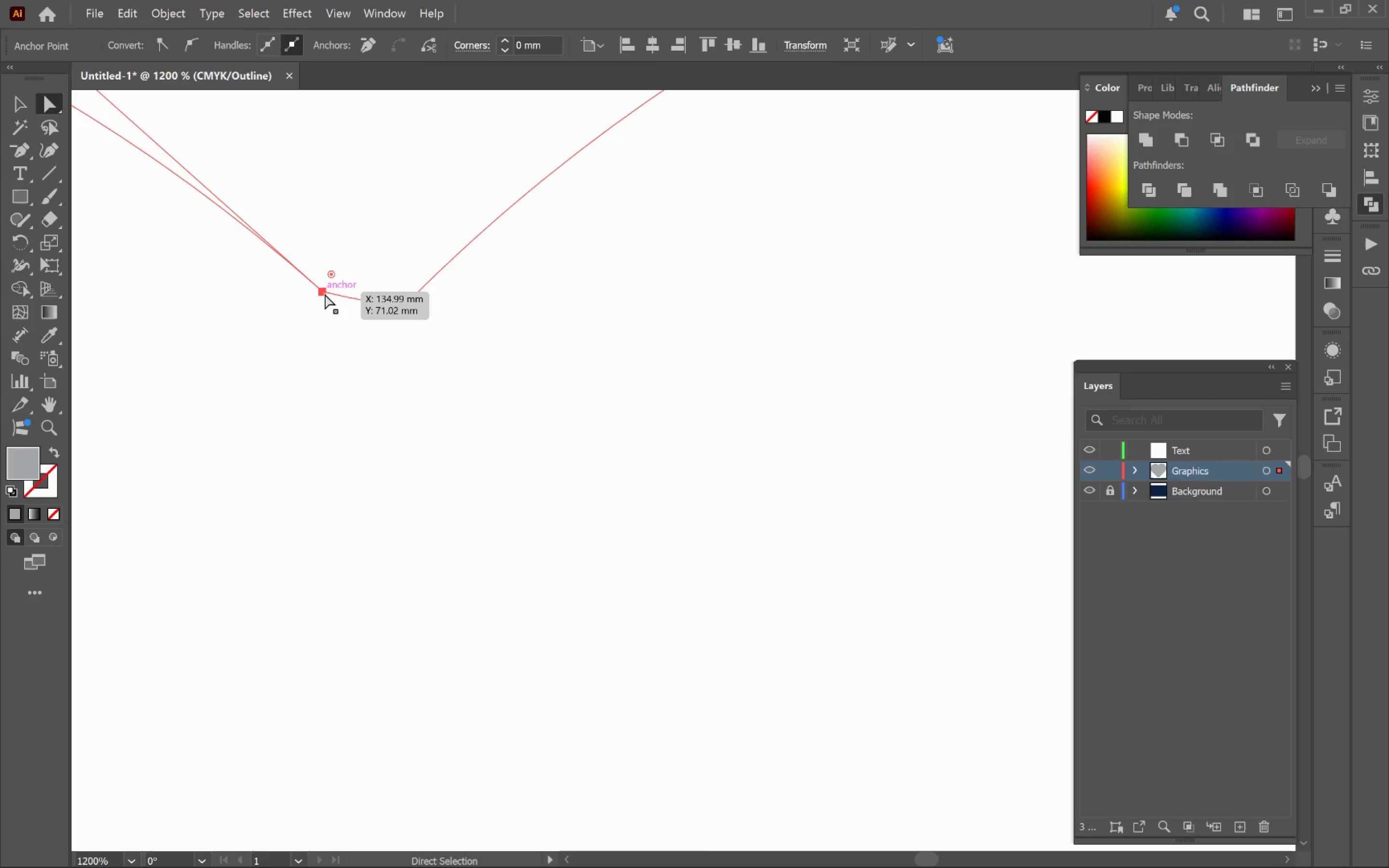 
left_click_drag(start_coordinate=[325, 294], to_coordinate=[371, 333])
 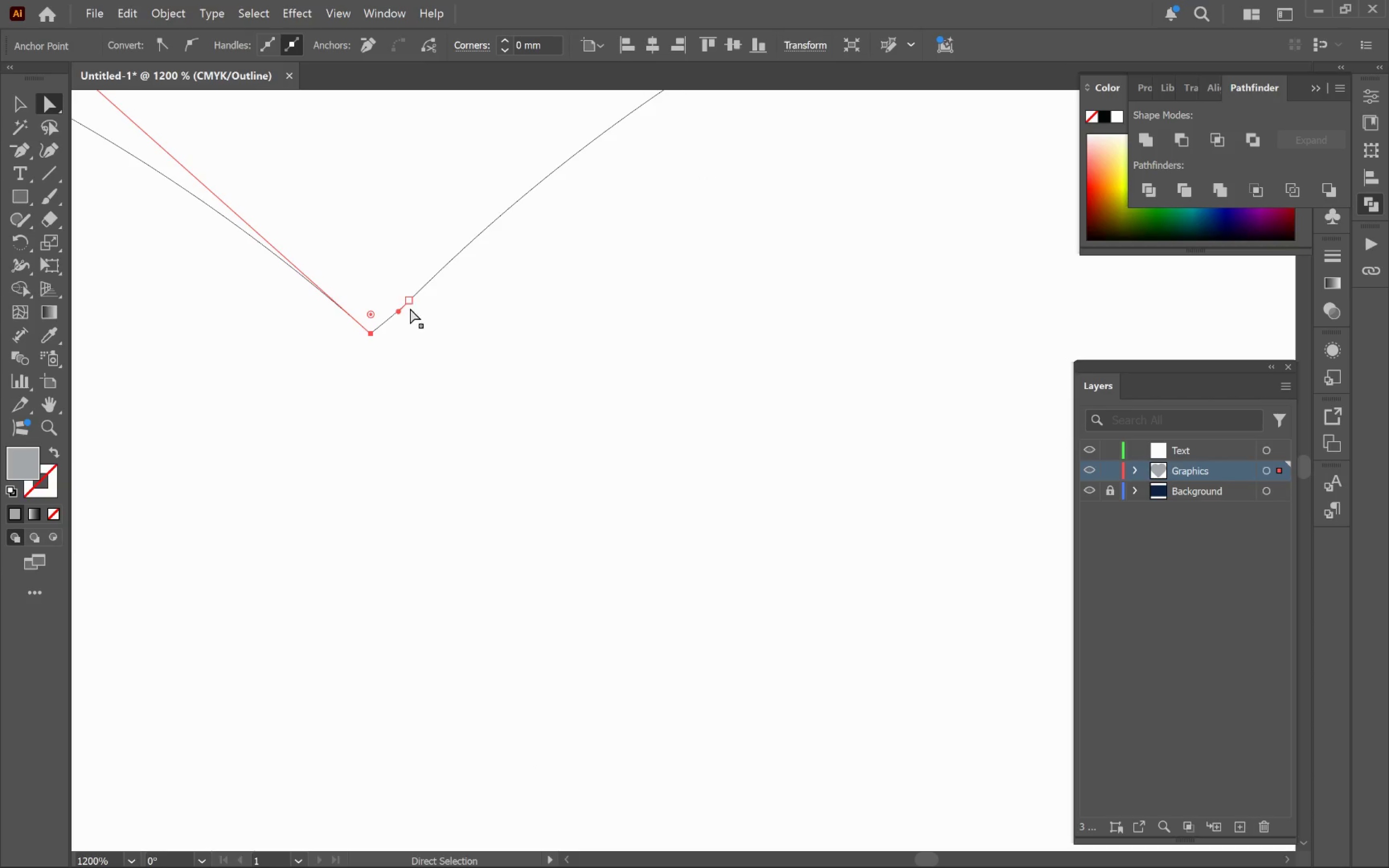 
left_click_drag(start_coordinate=[398, 312], to_coordinate=[411, 301])
 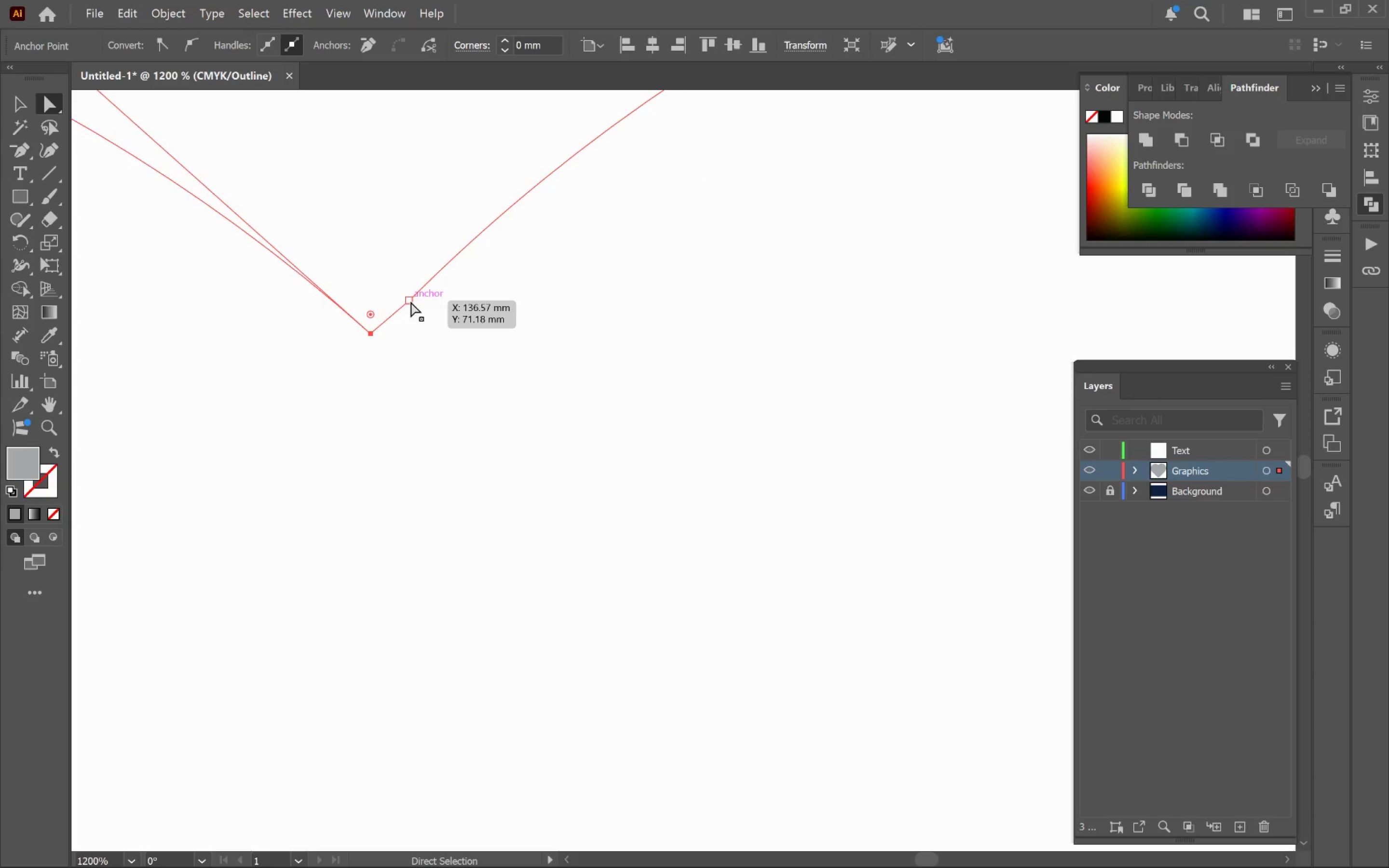 
left_click([410, 301])
 